 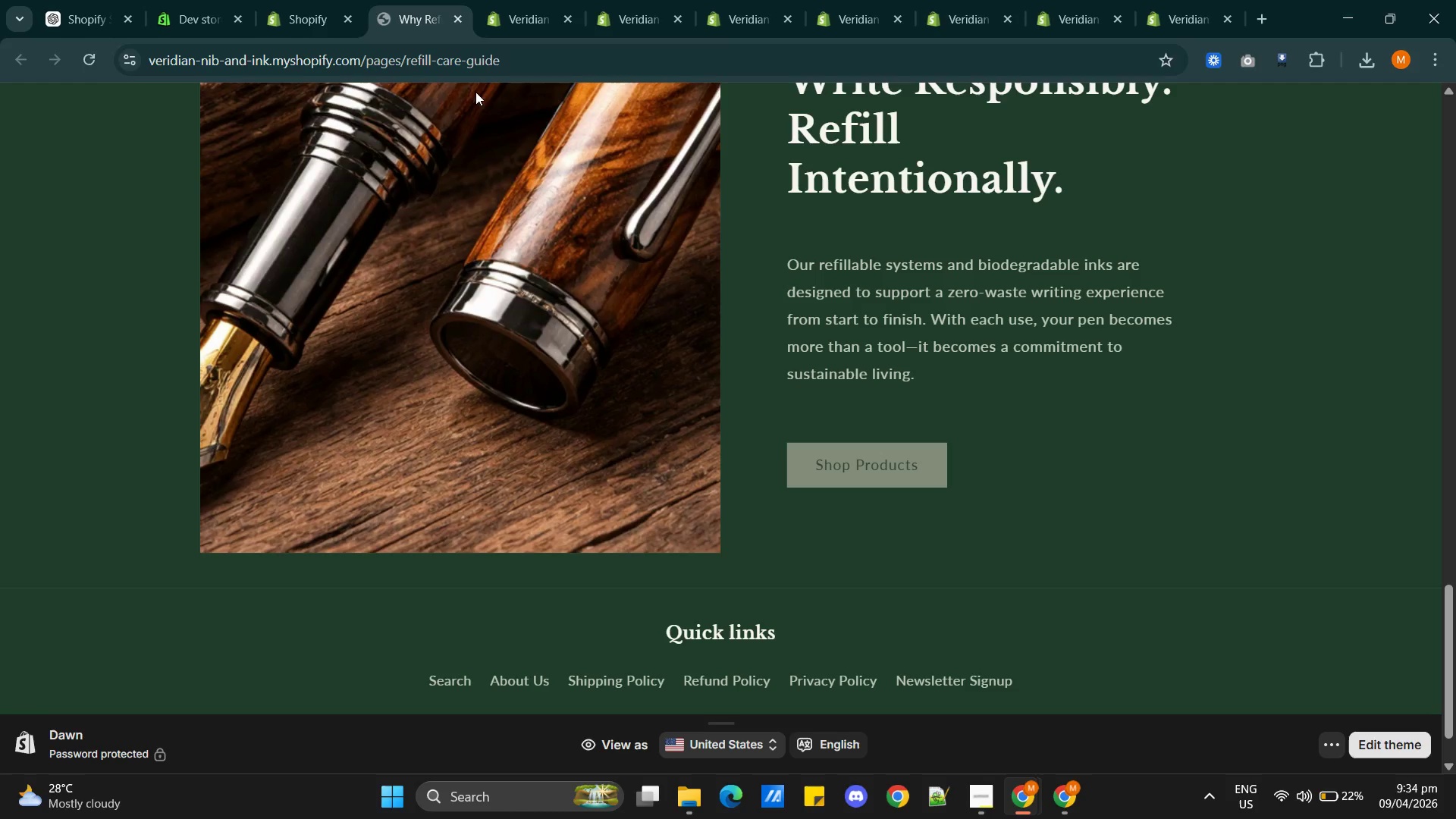 
left_click([403, 58])
 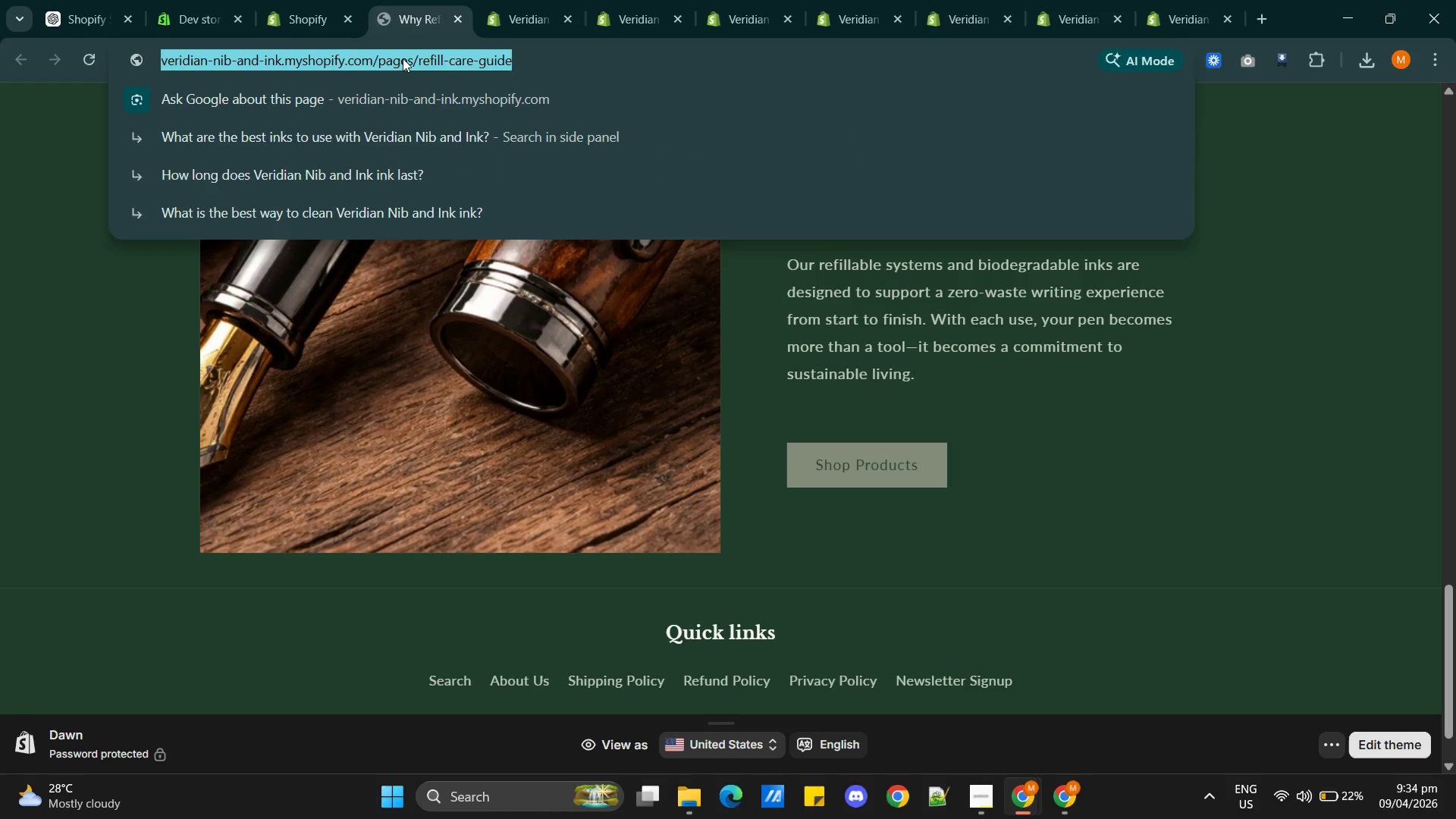 
key(Enter)
 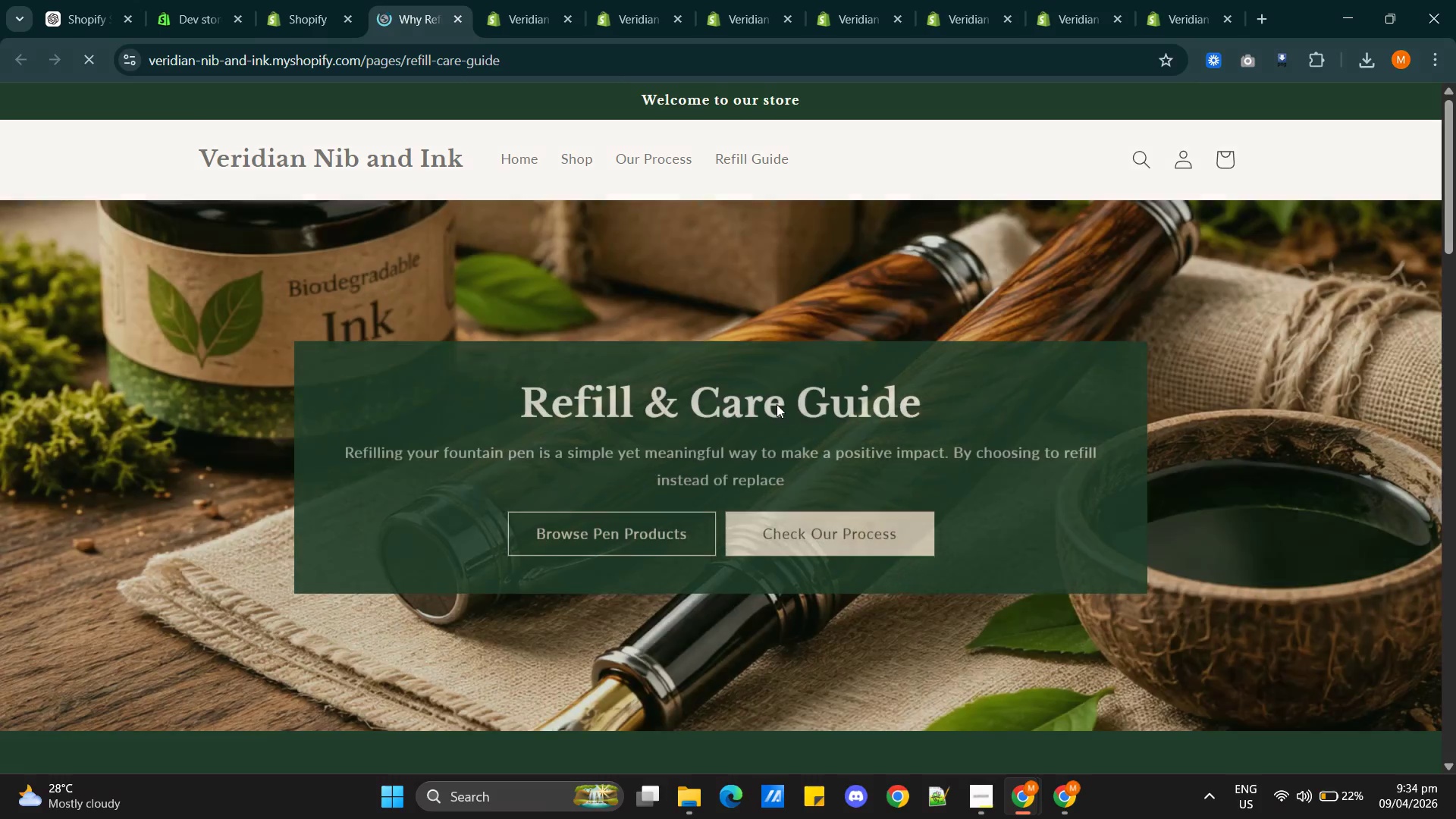 
scroll: coordinate [940, 488], scroll_direction: down, amount: 27.0
 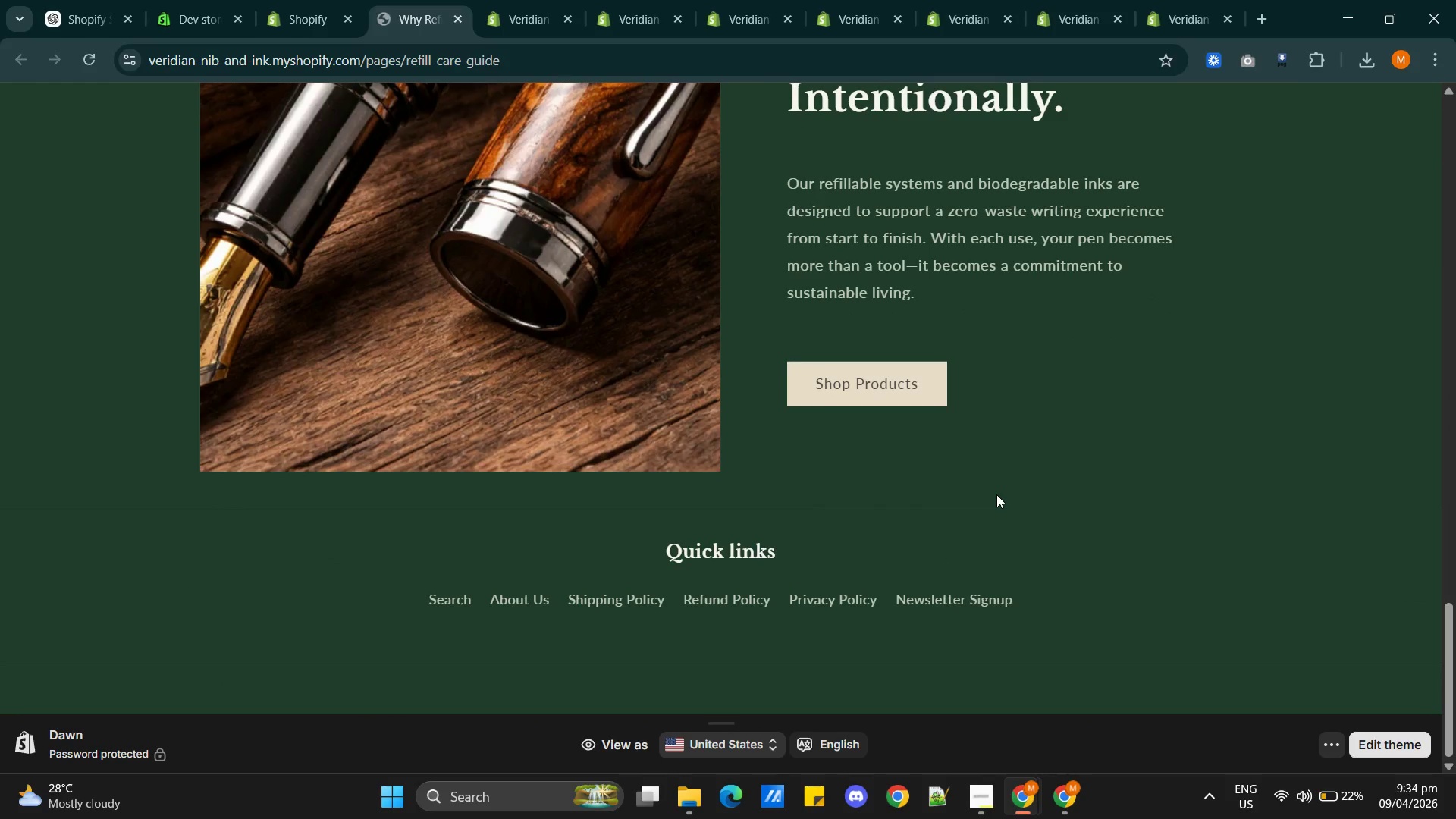 
wait(5.24)
 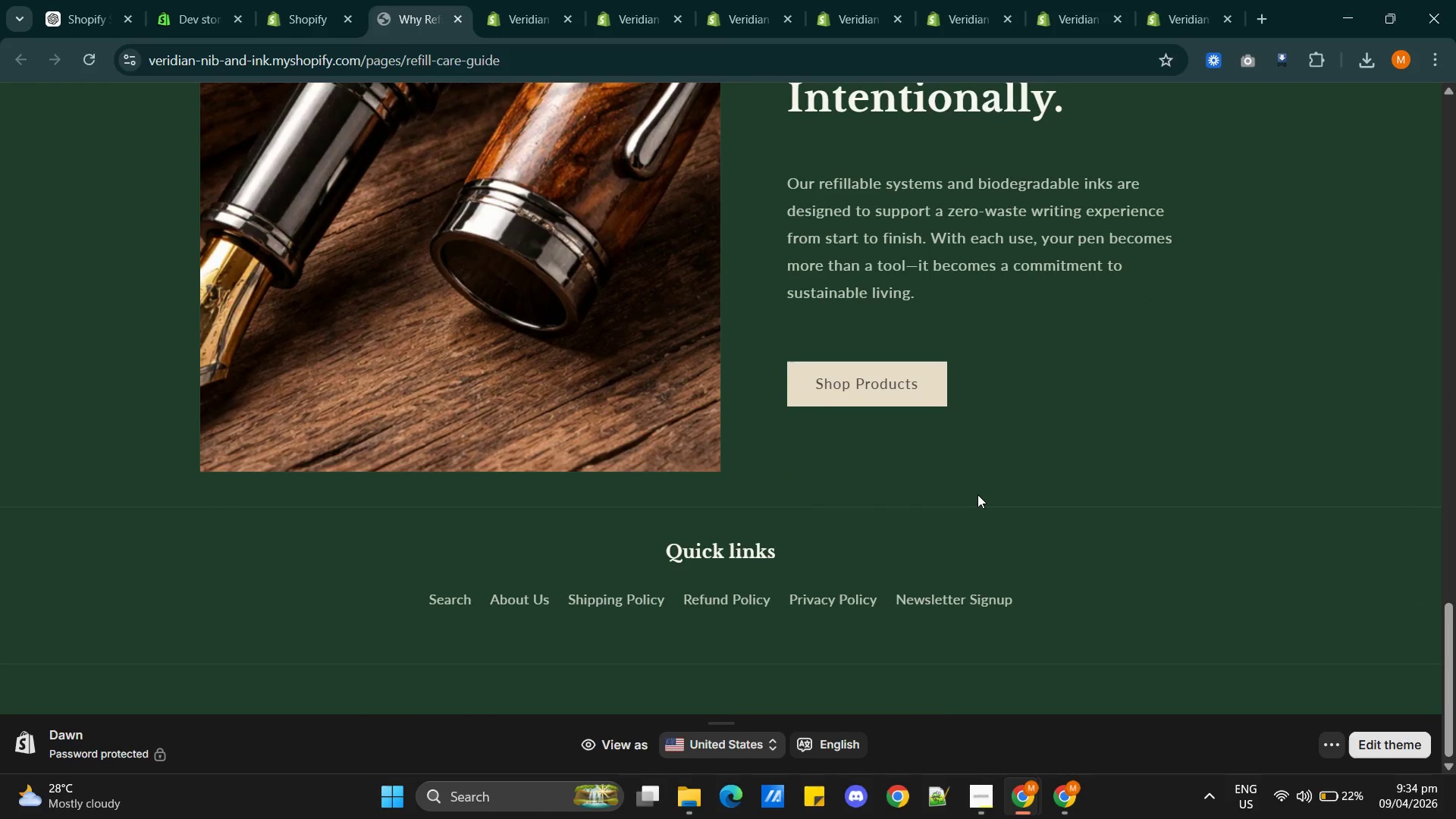 
scroll: coordinate [986, 494], scroll_direction: up, amount: 6.0
 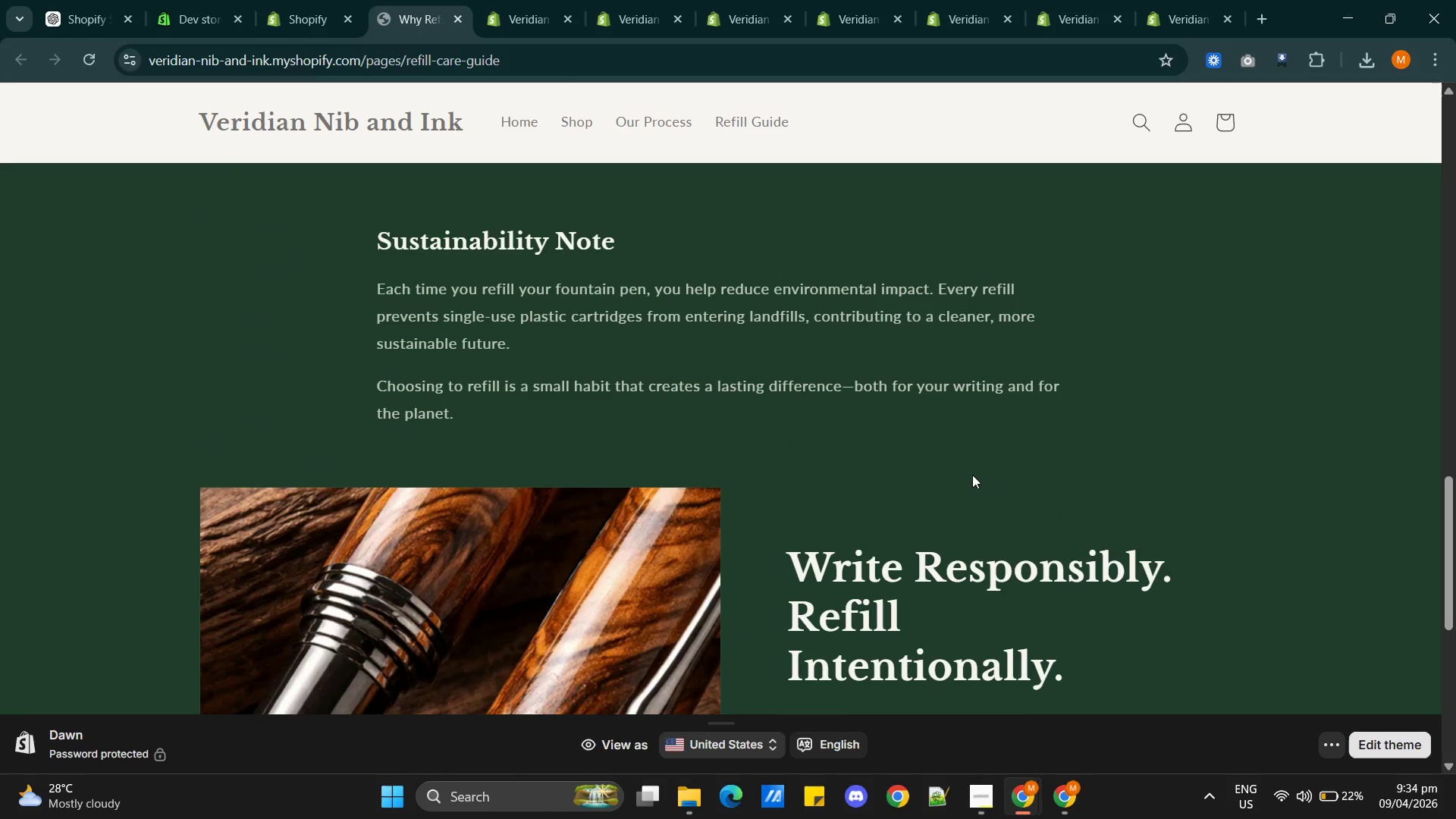 
scroll: coordinate [943, 455], scroll_direction: down, amount: 5.0
 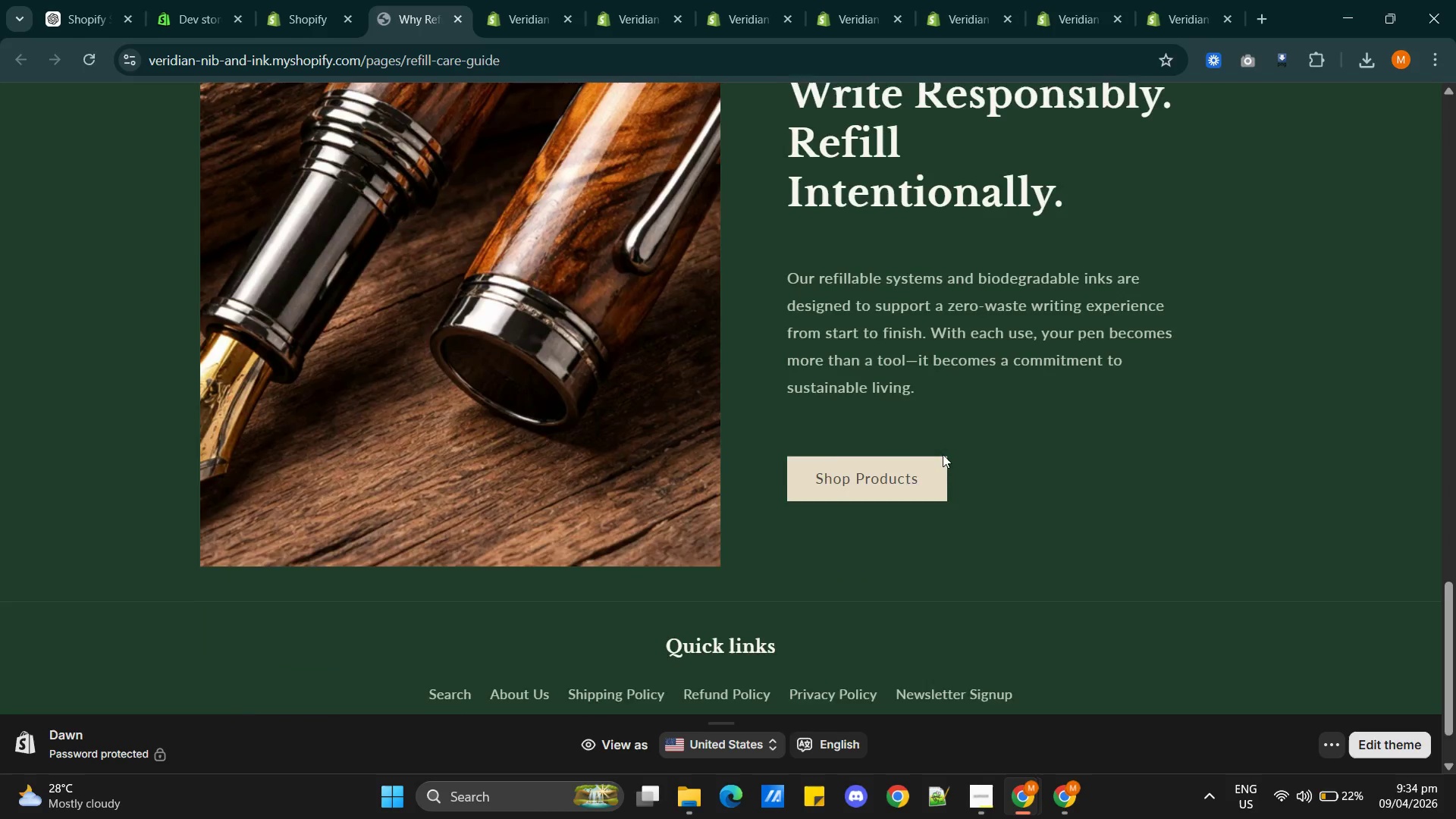 
scroll: coordinate [943, 454], scroll_direction: up, amount: 1.0
 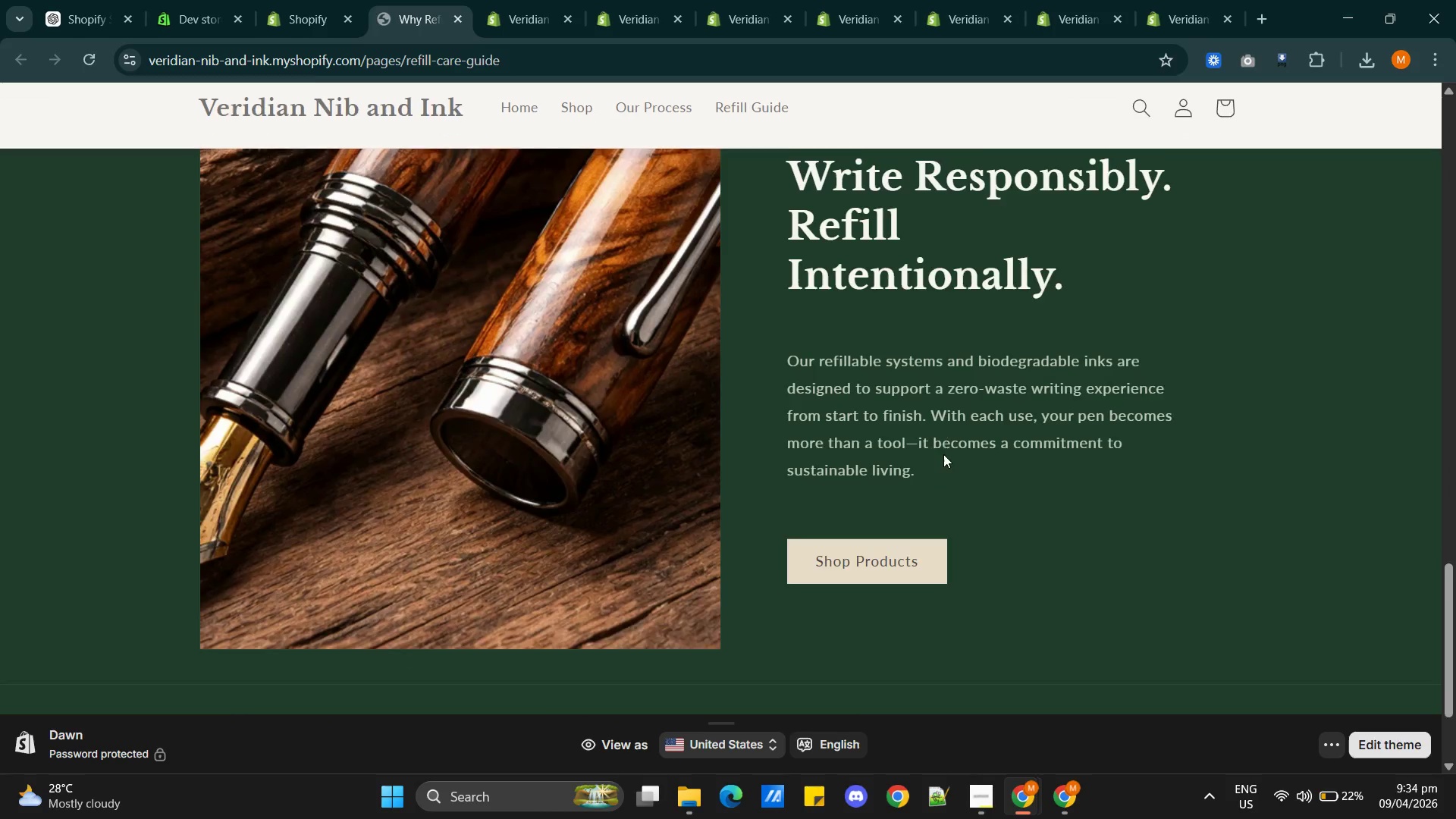 
scroll: coordinate [943, 454], scroll_direction: down, amount: 2.0
 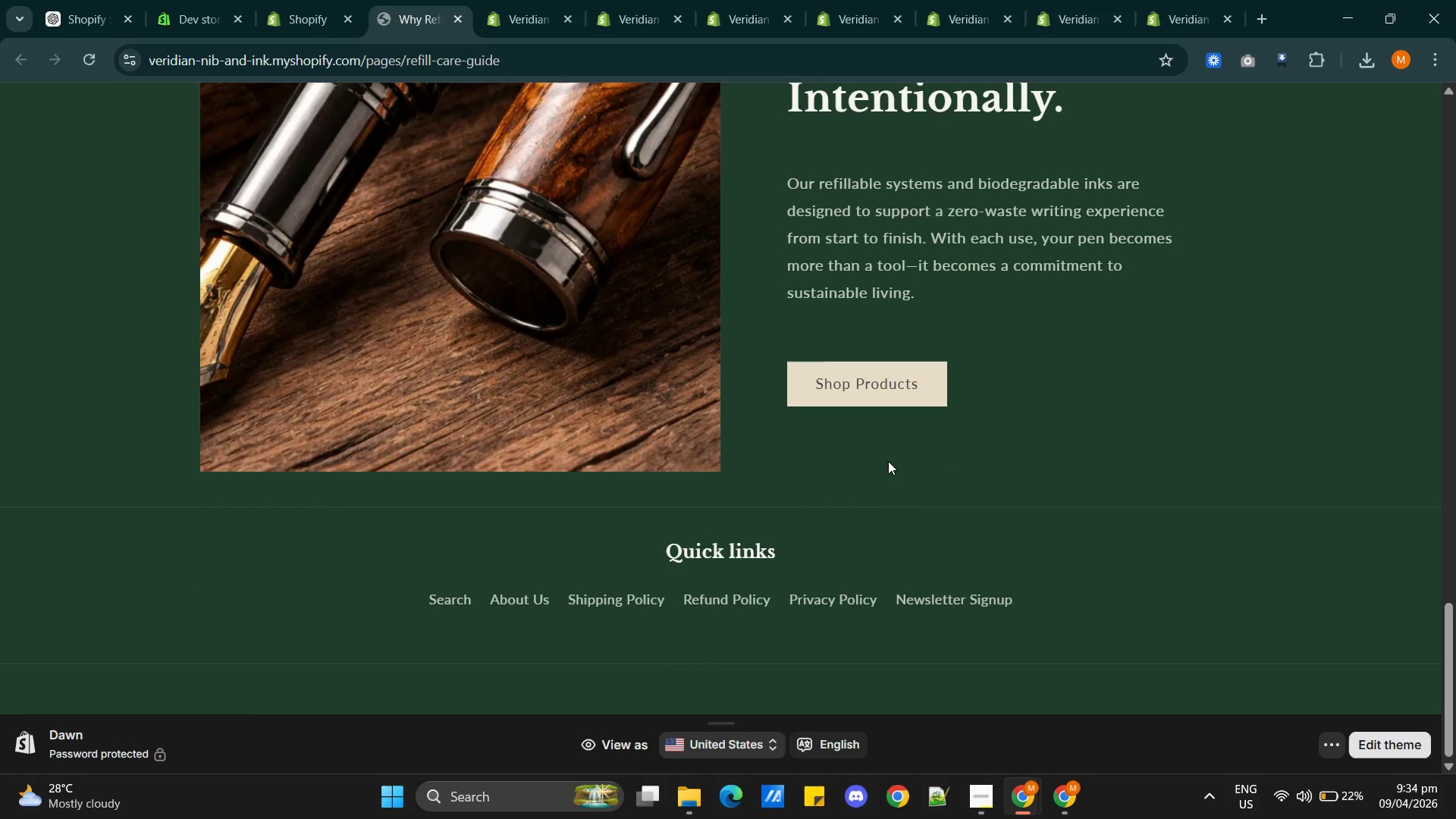 
scroll: coordinate [888, 461], scroll_direction: up, amount: 5.0
 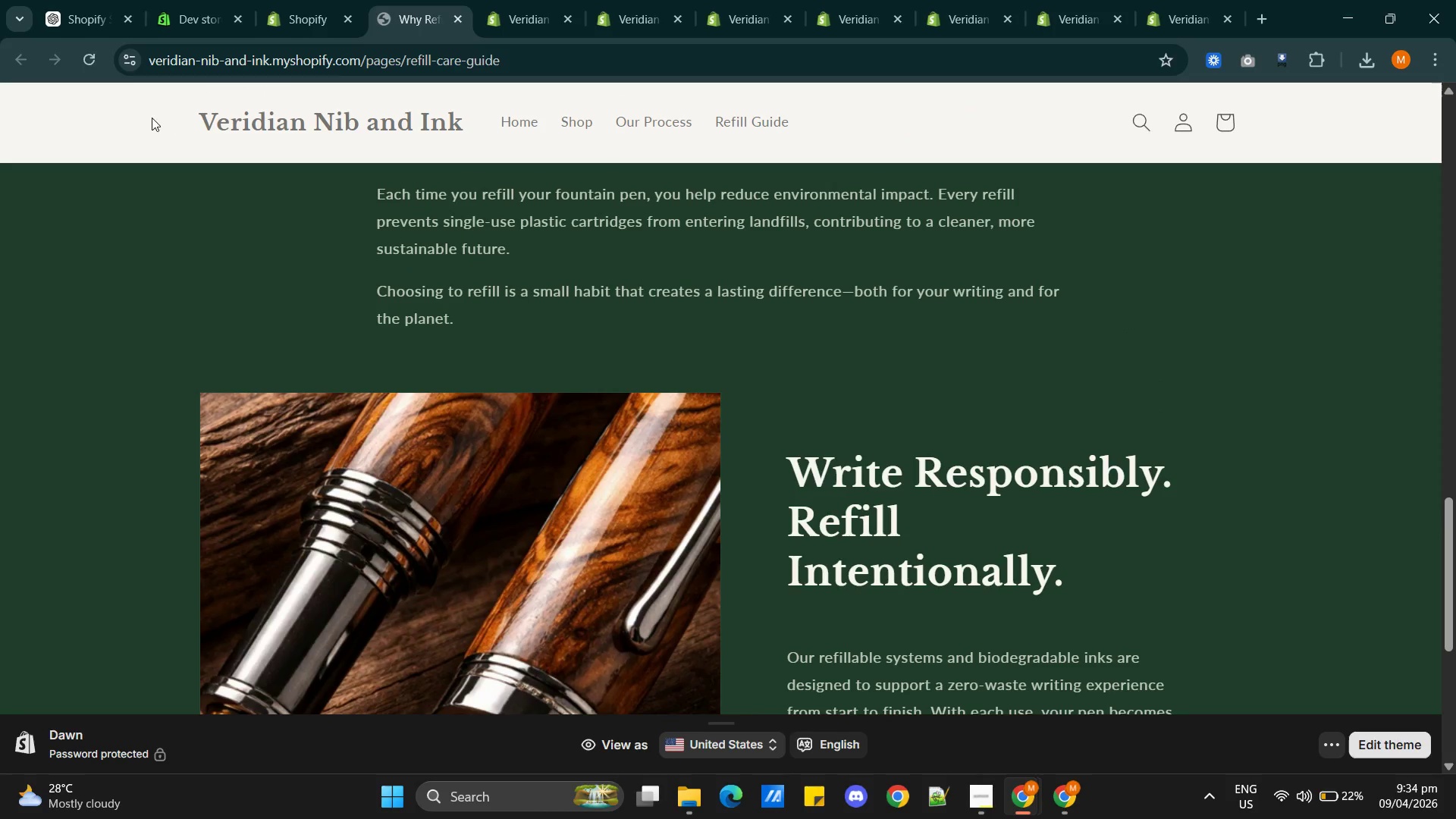 
left_click_drag(start_coordinate=[127, 118], to_coordinate=[478, 142])
 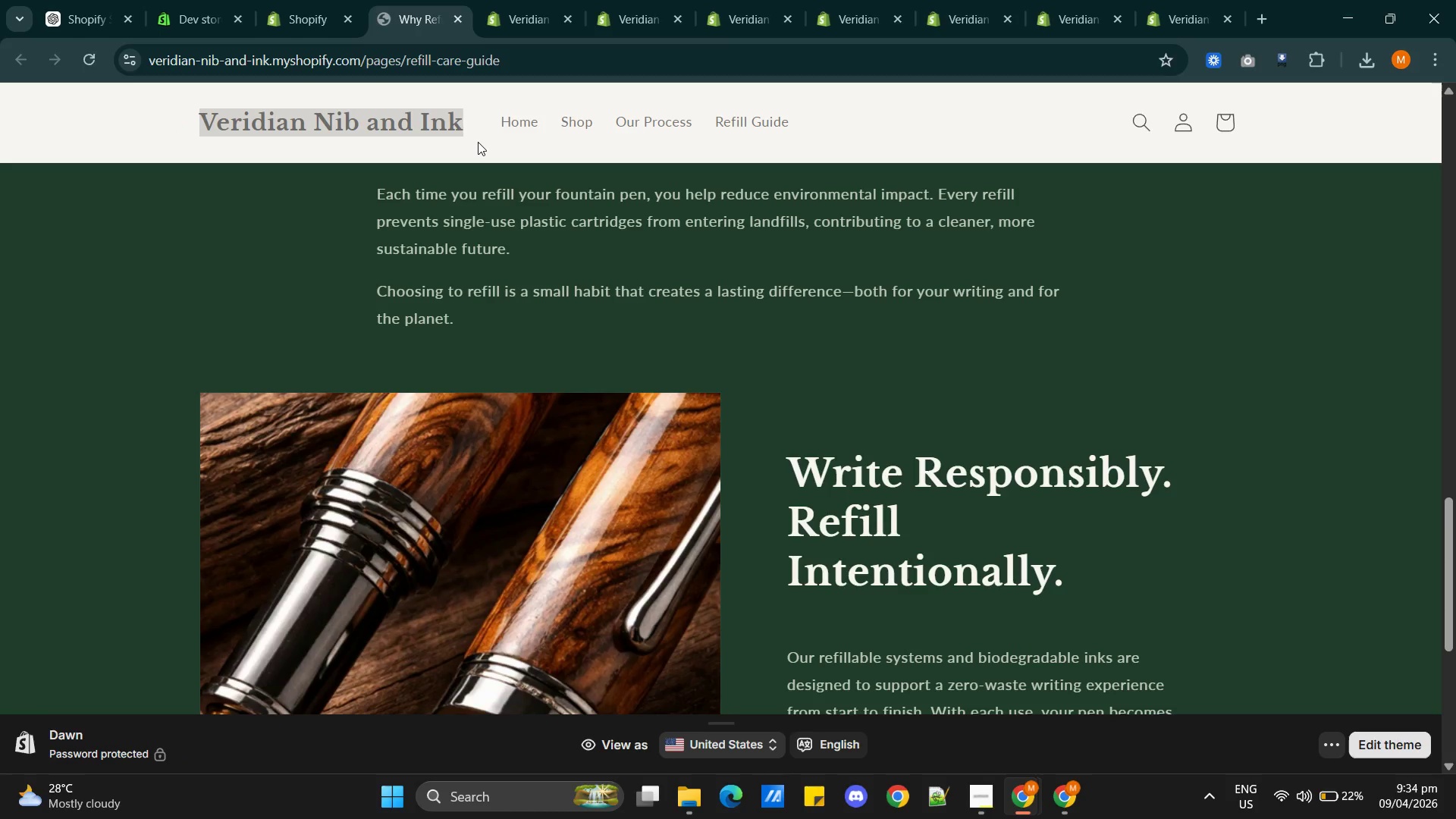 
key(Control+C)
 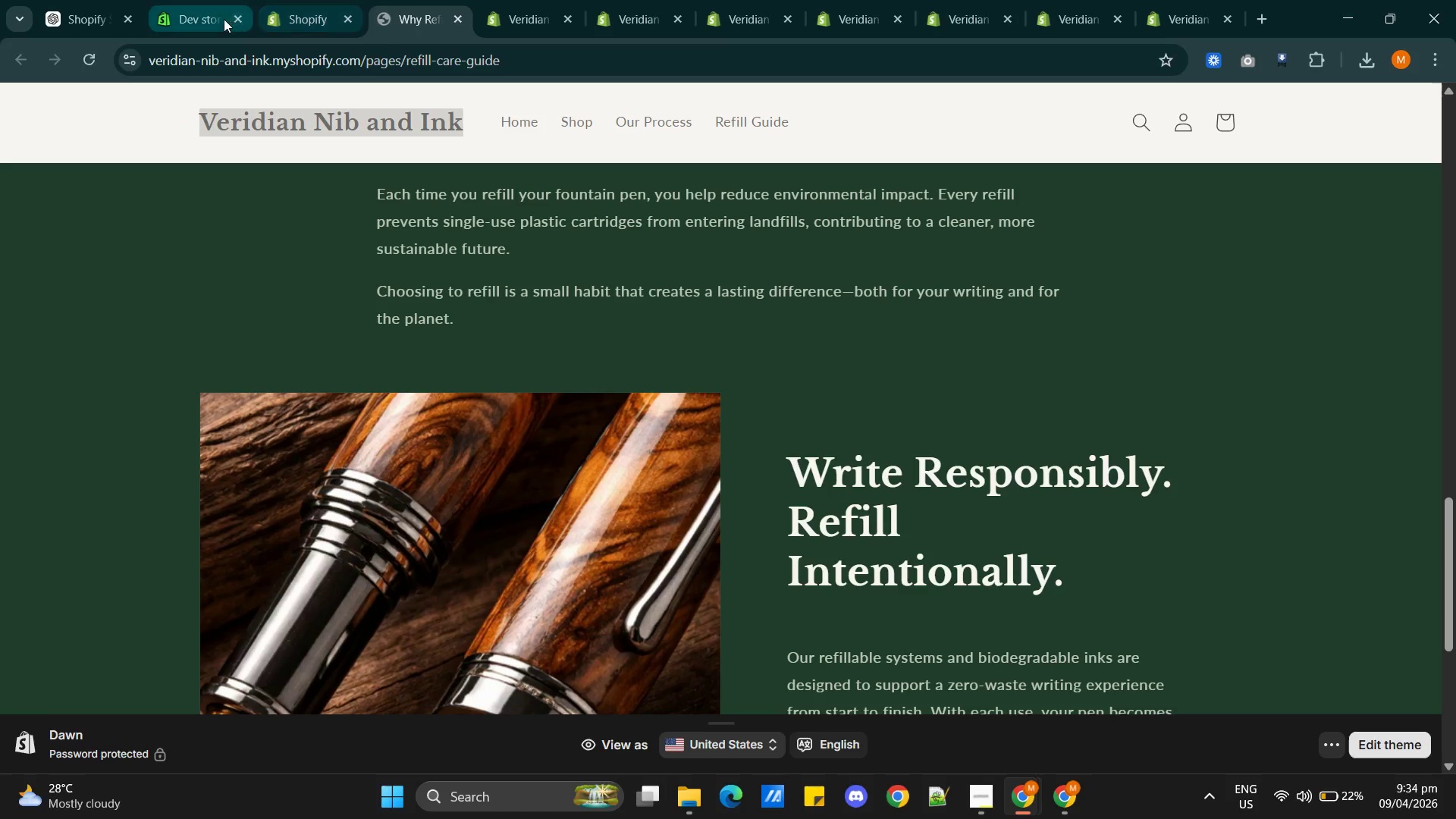 
left_click([303, 19])
 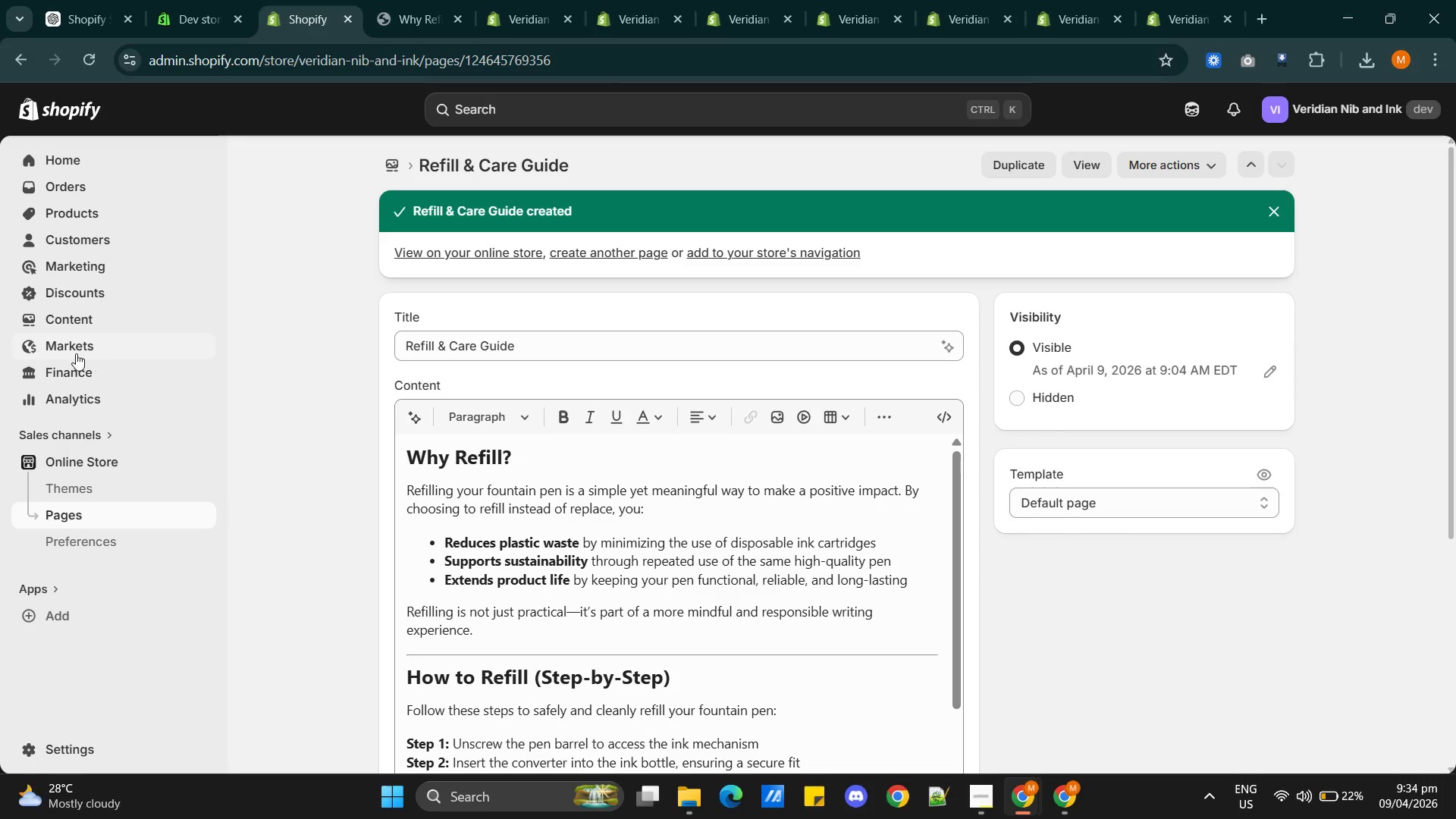 
left_click([67, 315])
 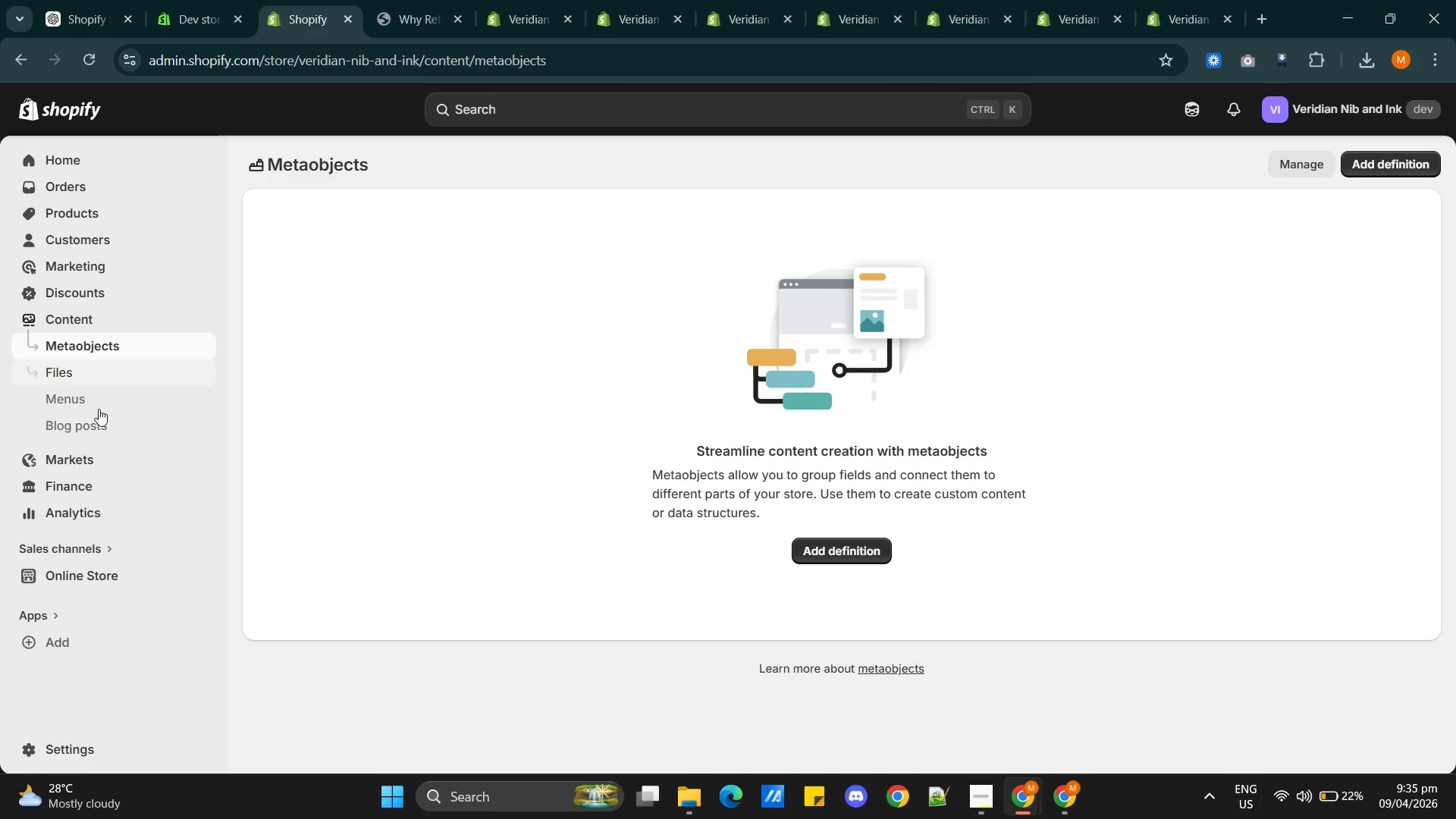 
left_click([91, 398])
 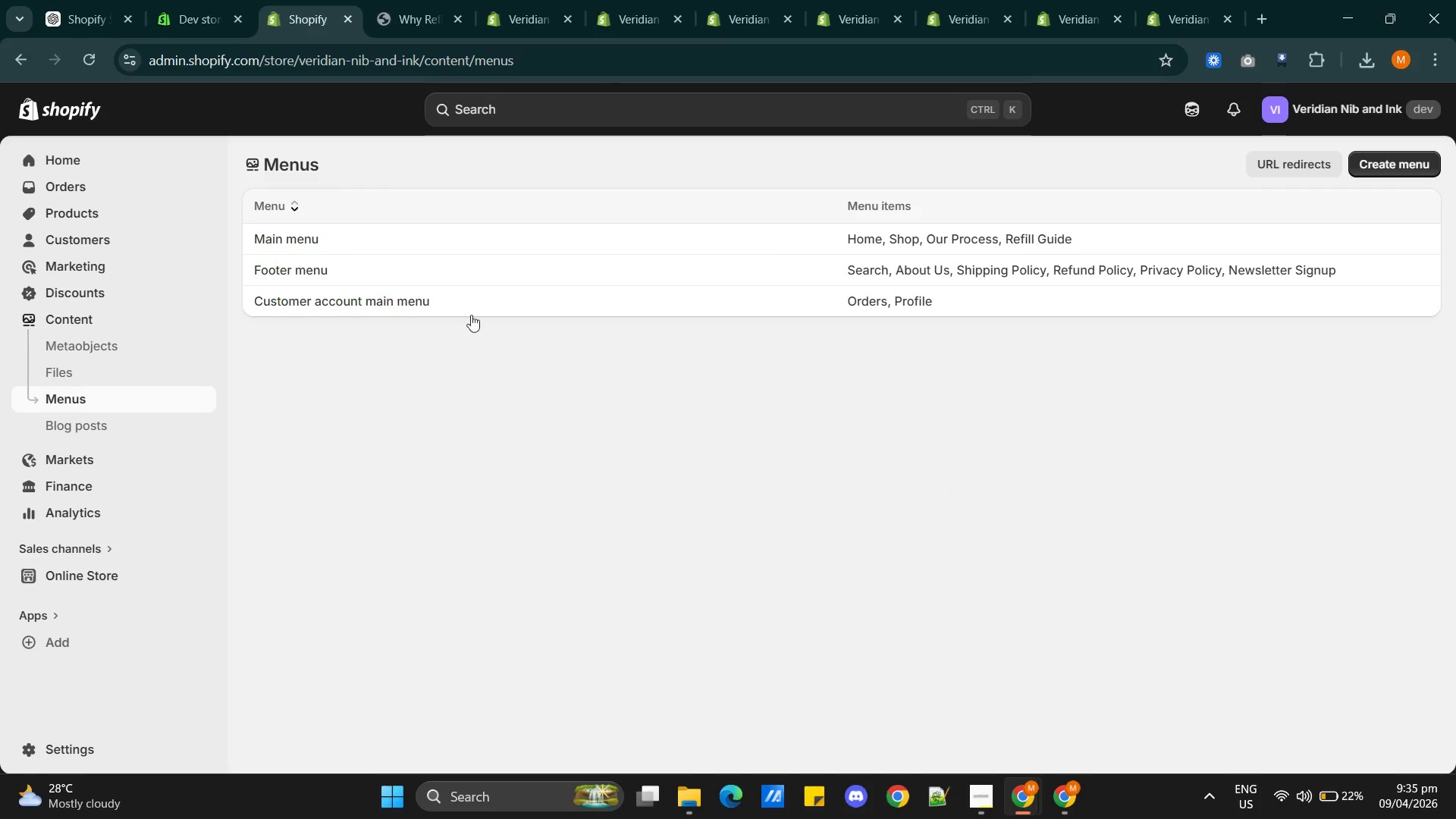 
left_click([428, 270])
 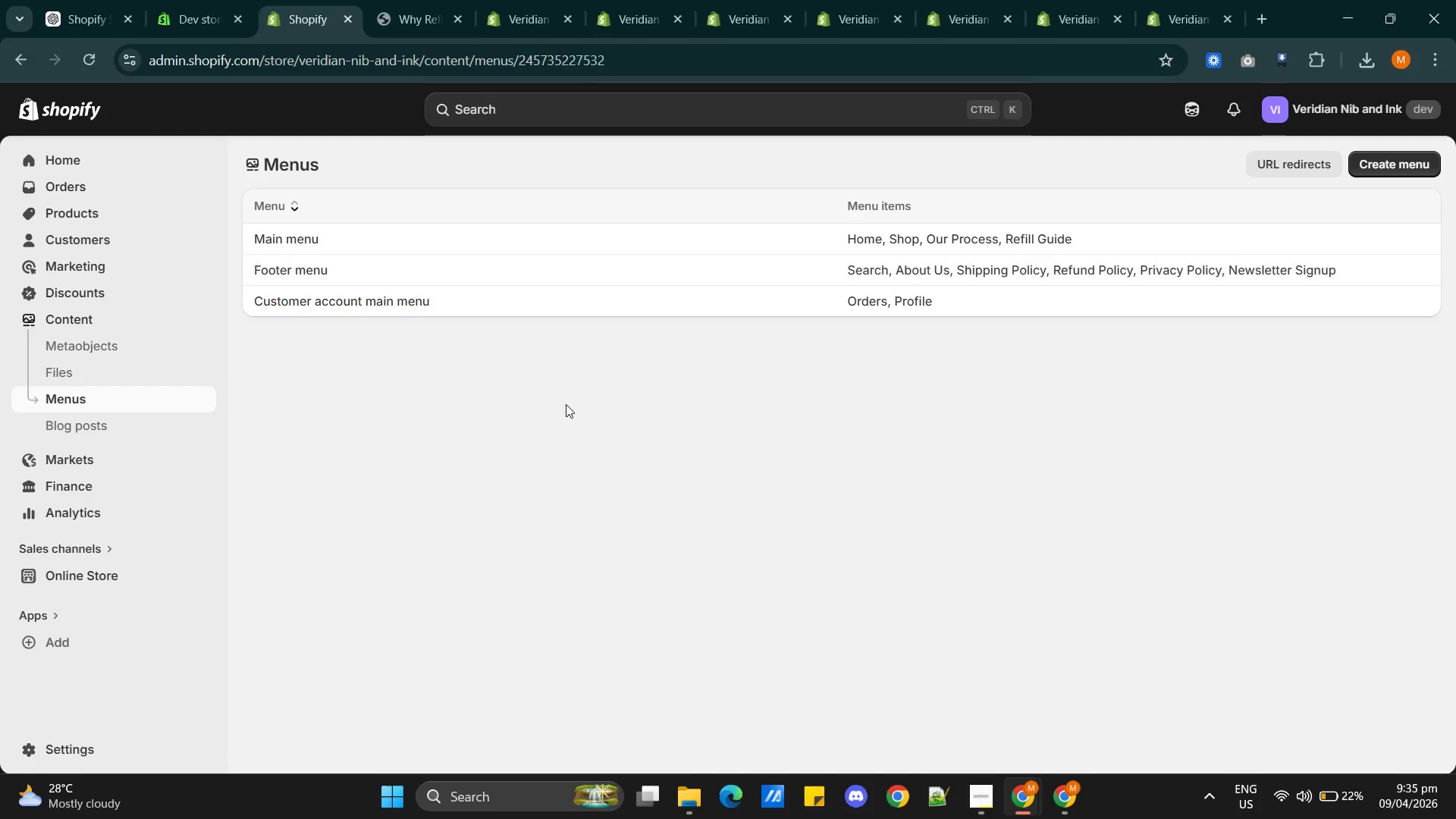 
mouse_move([538, 410])
 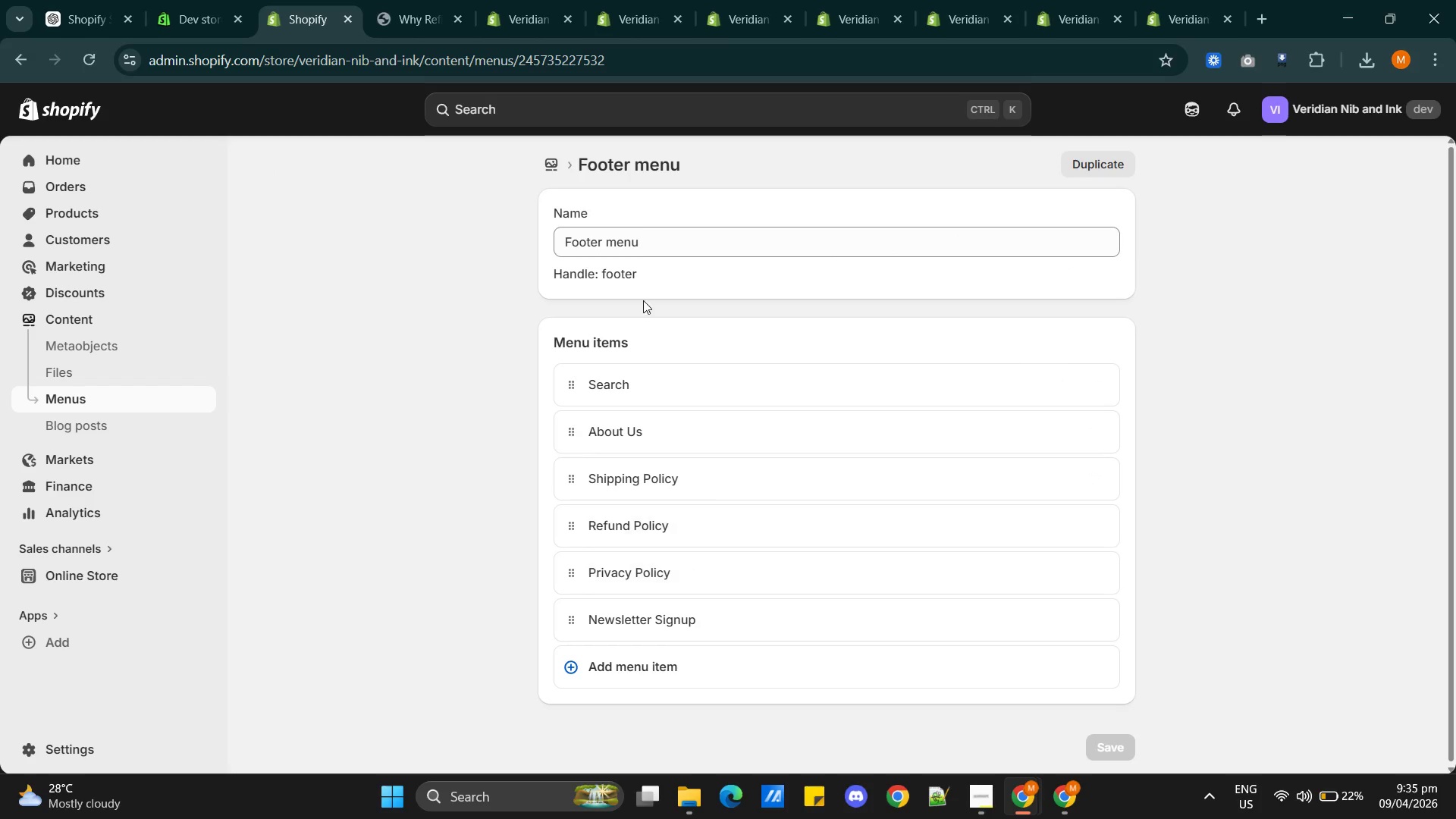 
wait(5.76)
 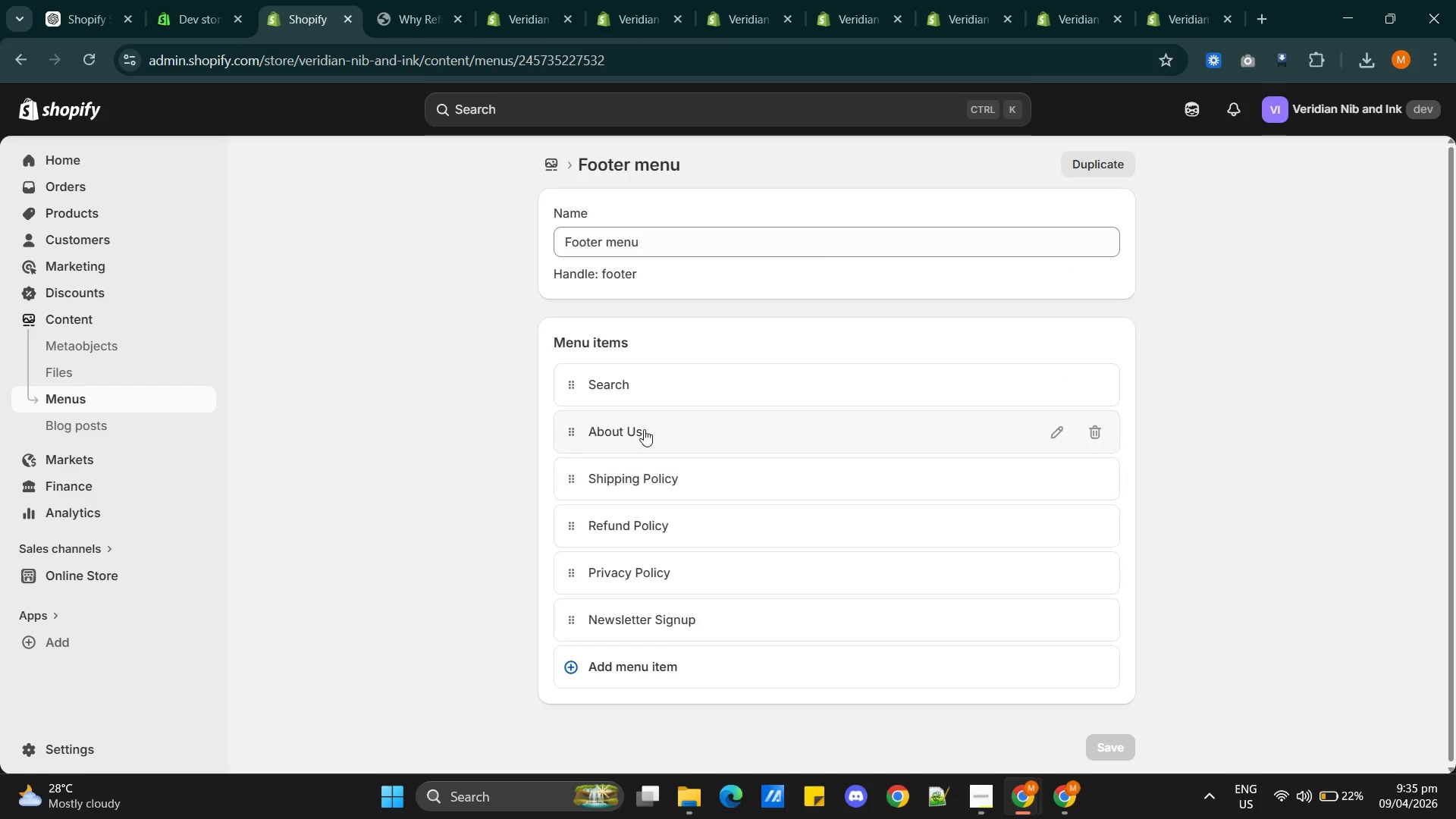 
left_click([412, 30])
 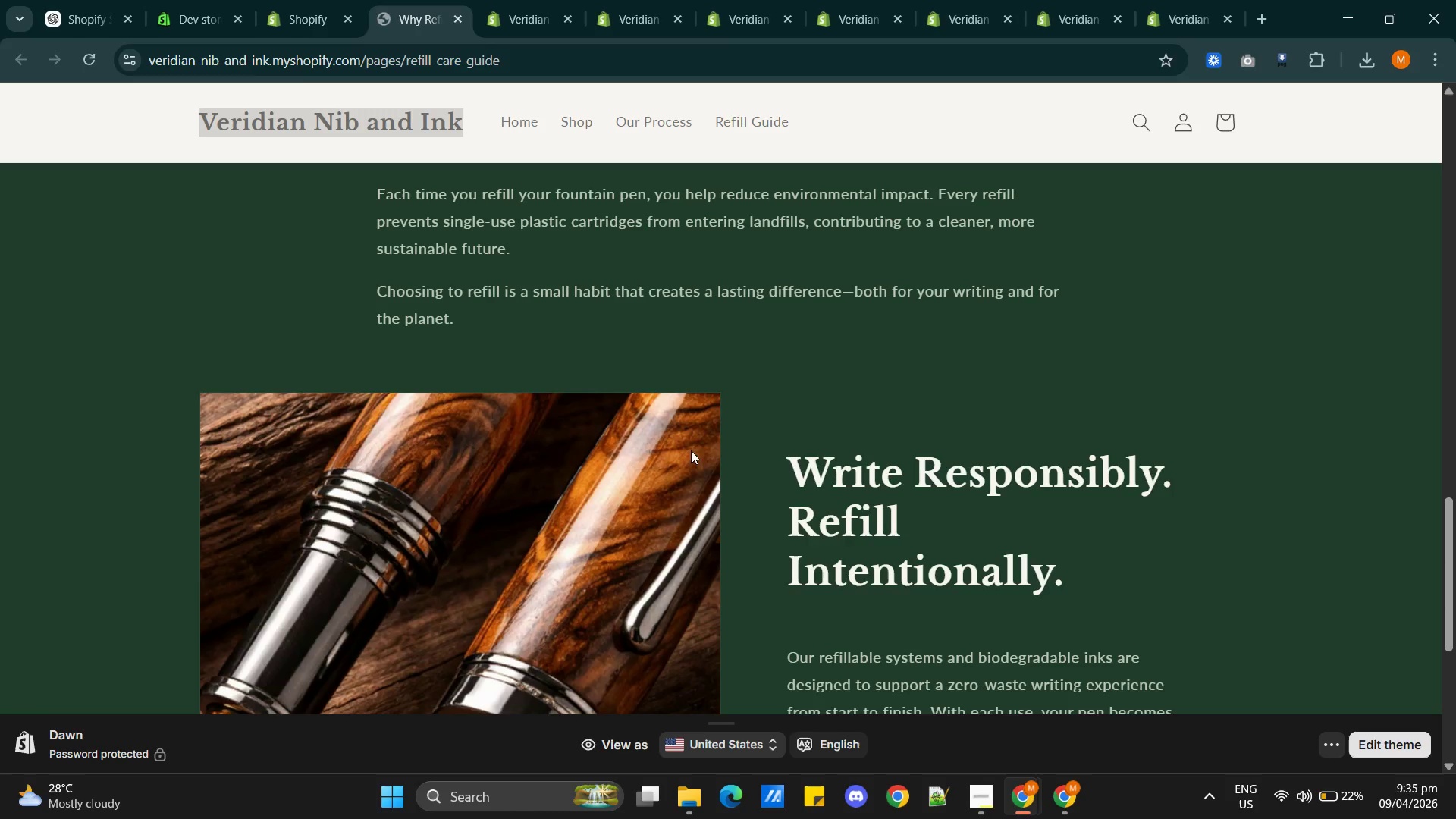 
scroll: coordinate [694, 470], scroll_direction: down, amount: 17.0
 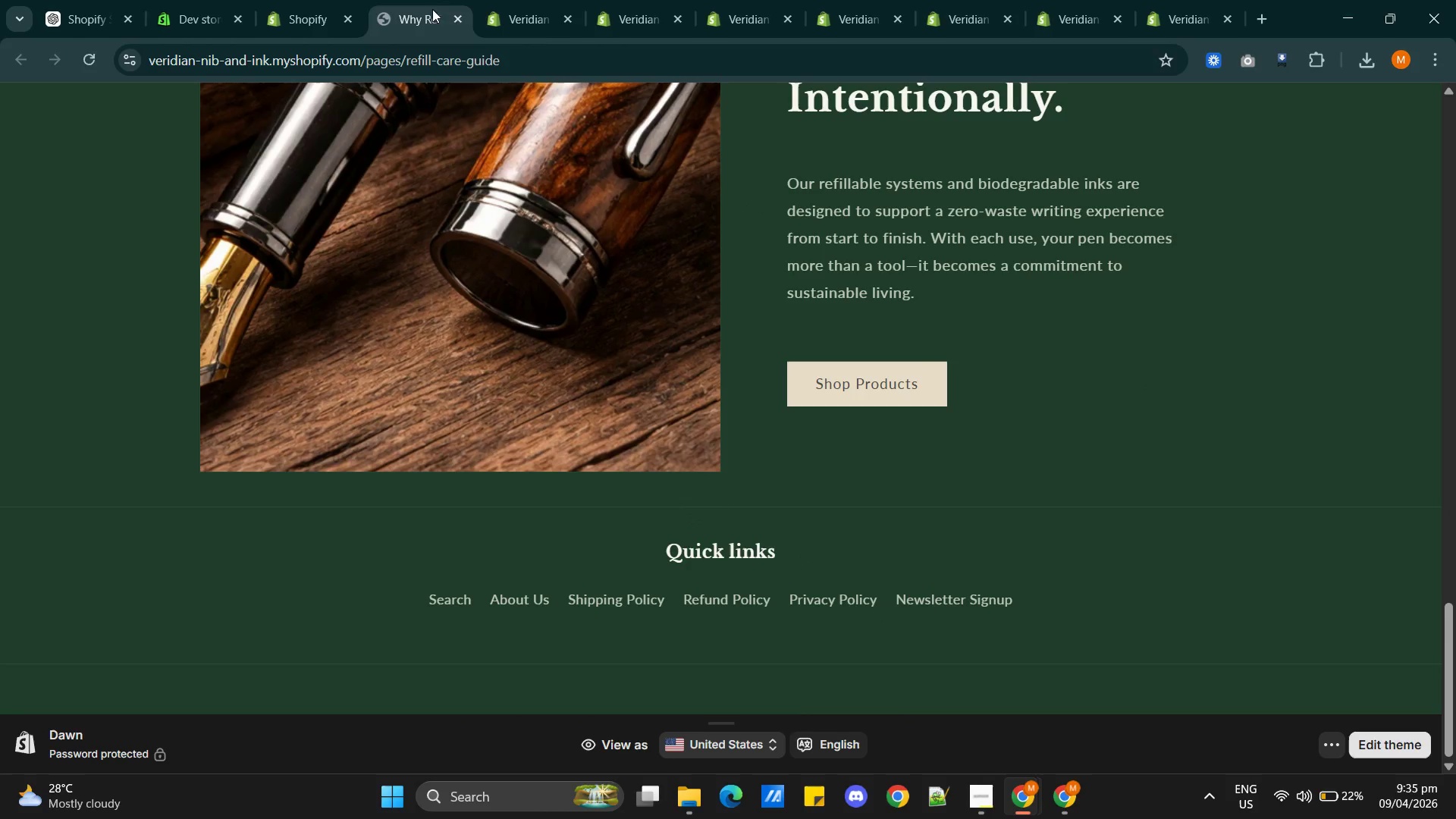 
left_click([494, 11])
 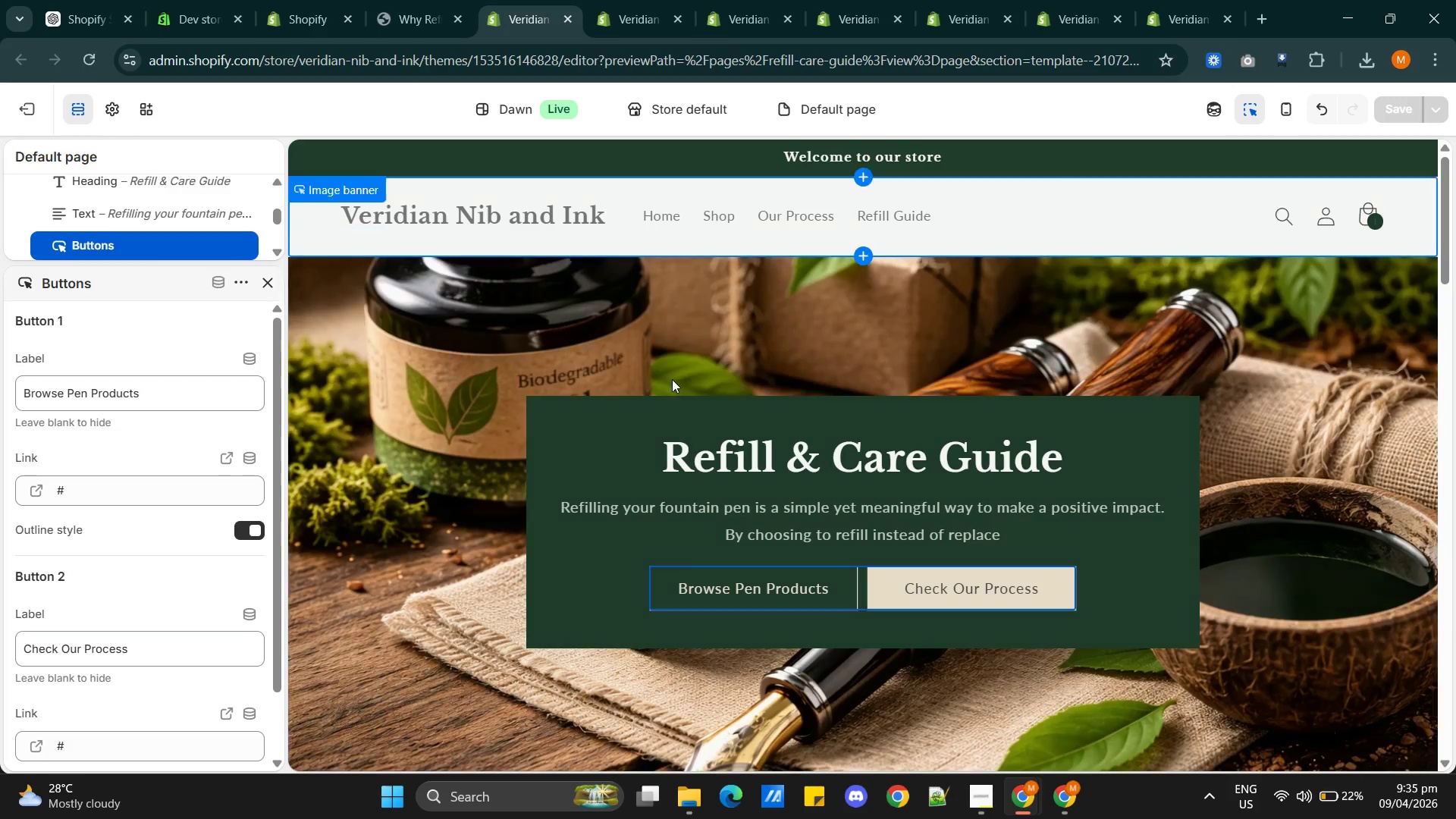 
scroll: coordinate [672, 413], scroll_direction: down, amount: 34.0
 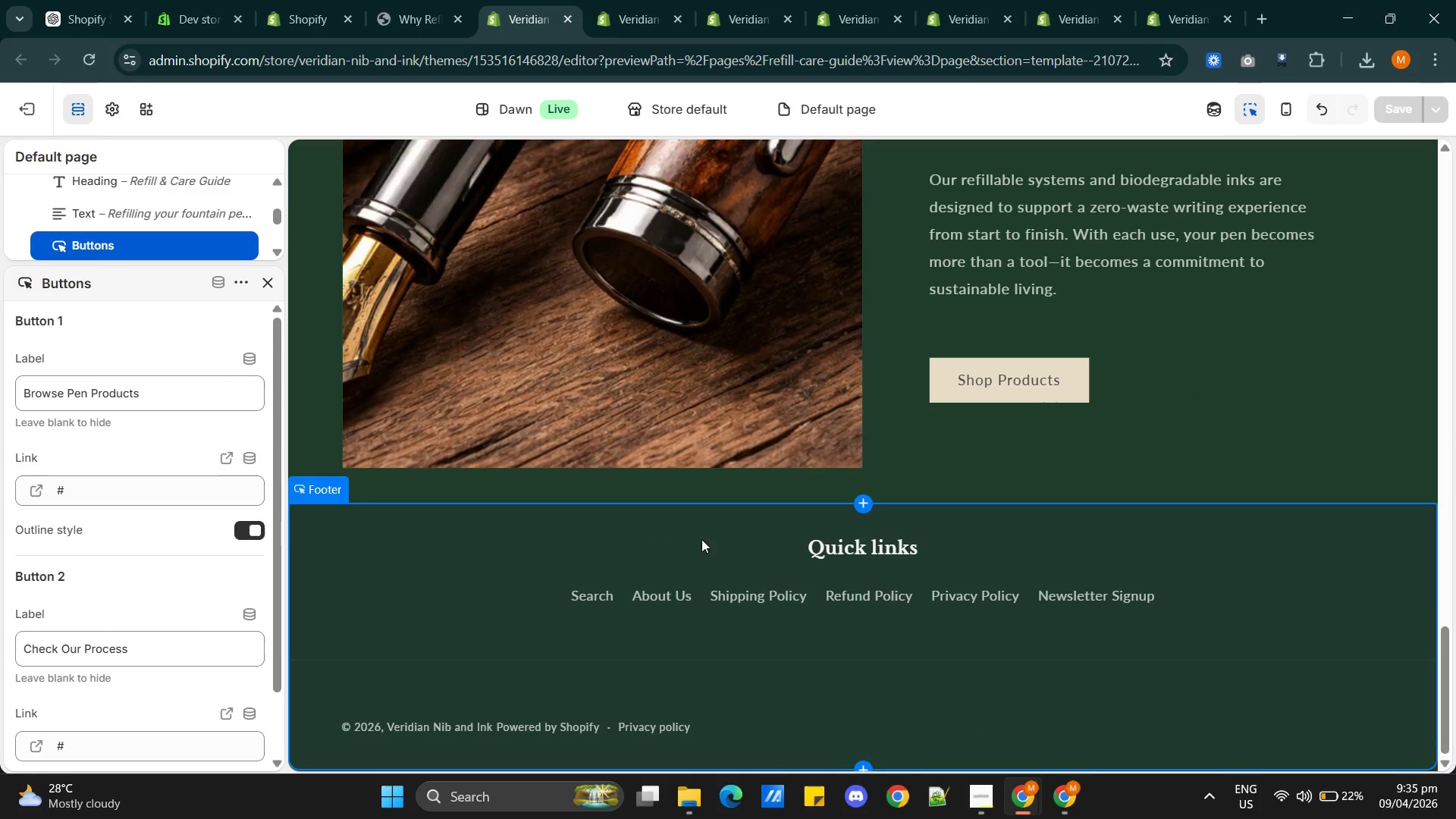 
left_click([722, 539])
 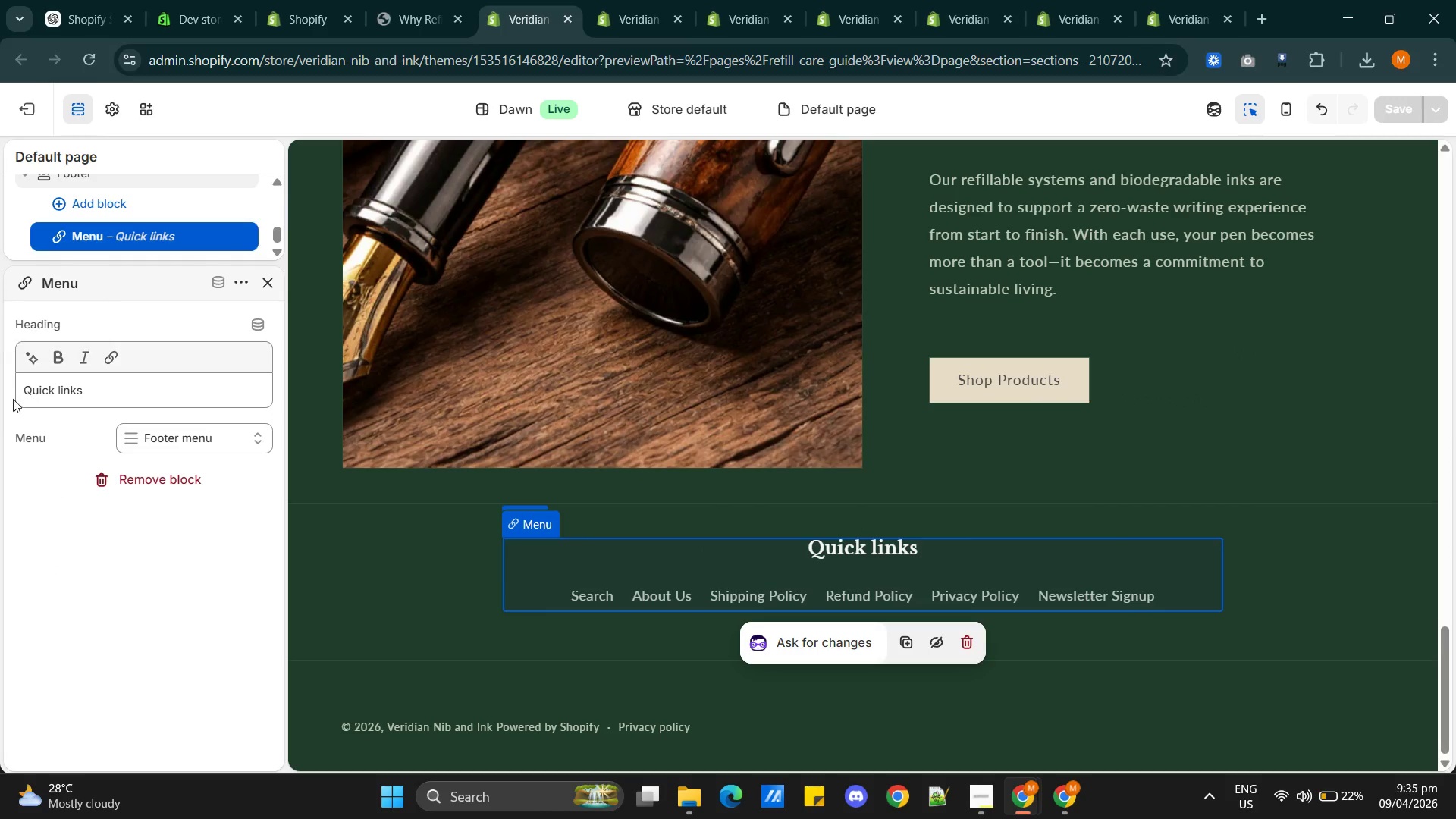 
double_click([49, 394])
 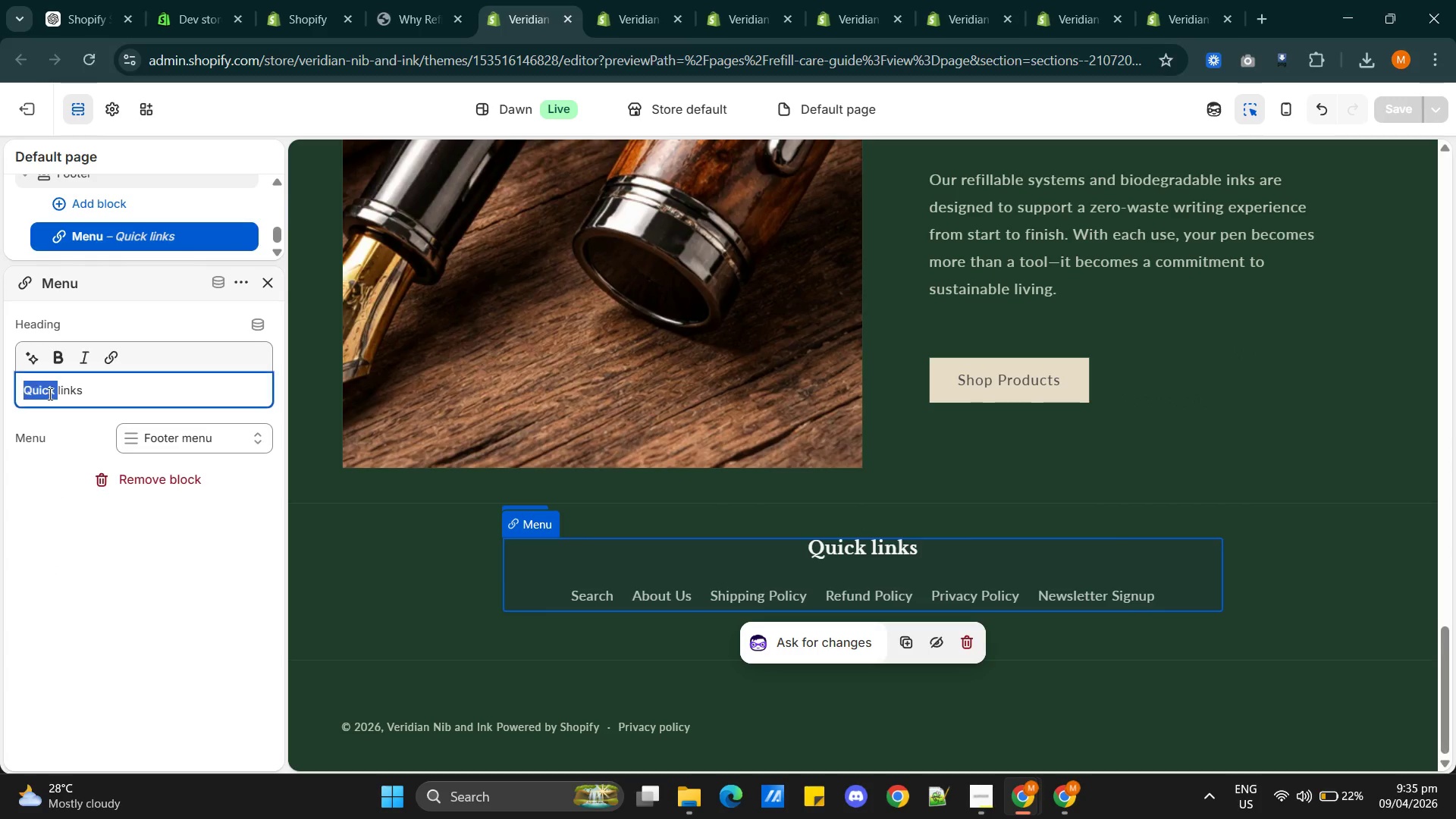 
triple_click([49, 394])
 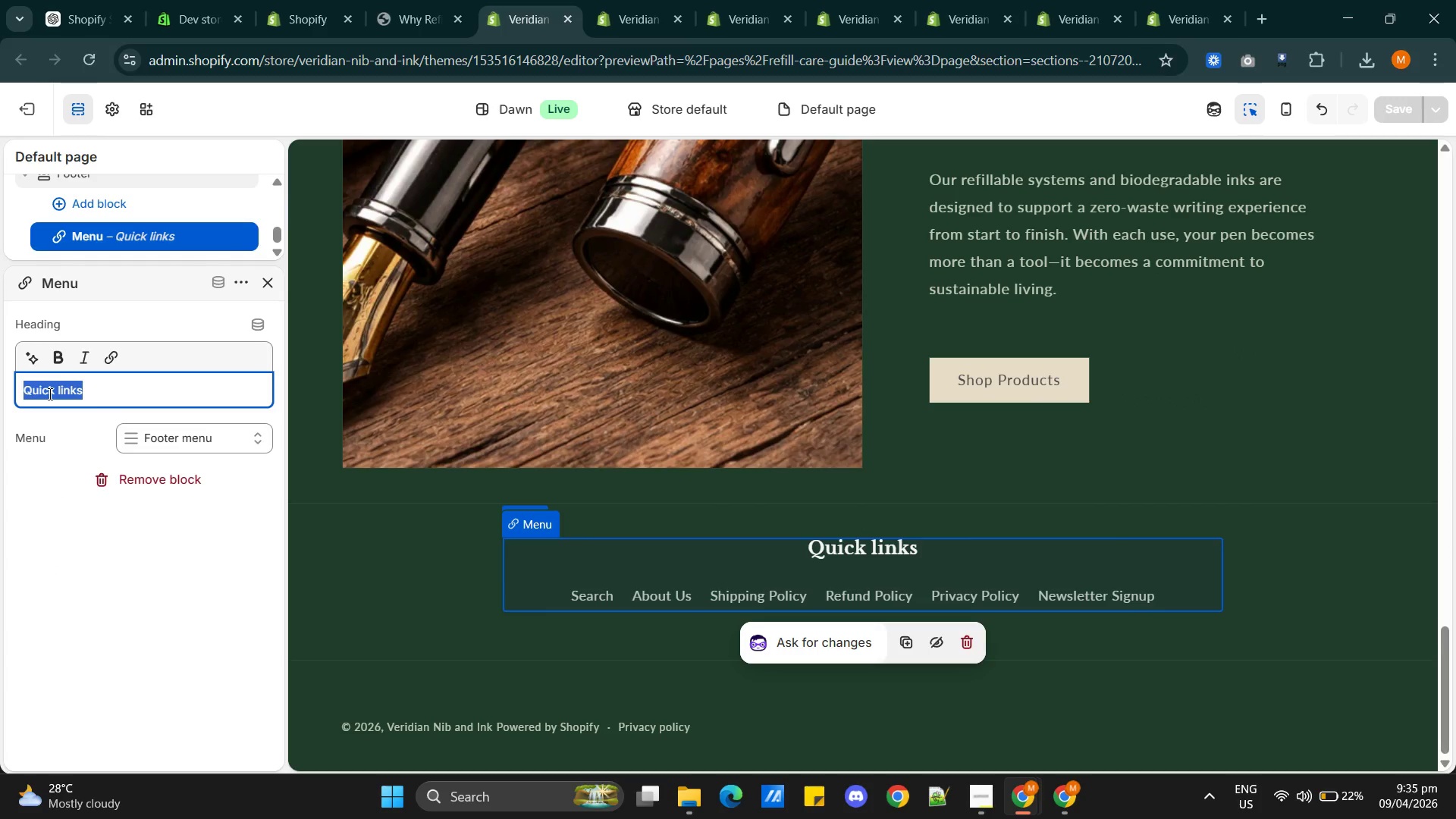 
key(Control+V)
 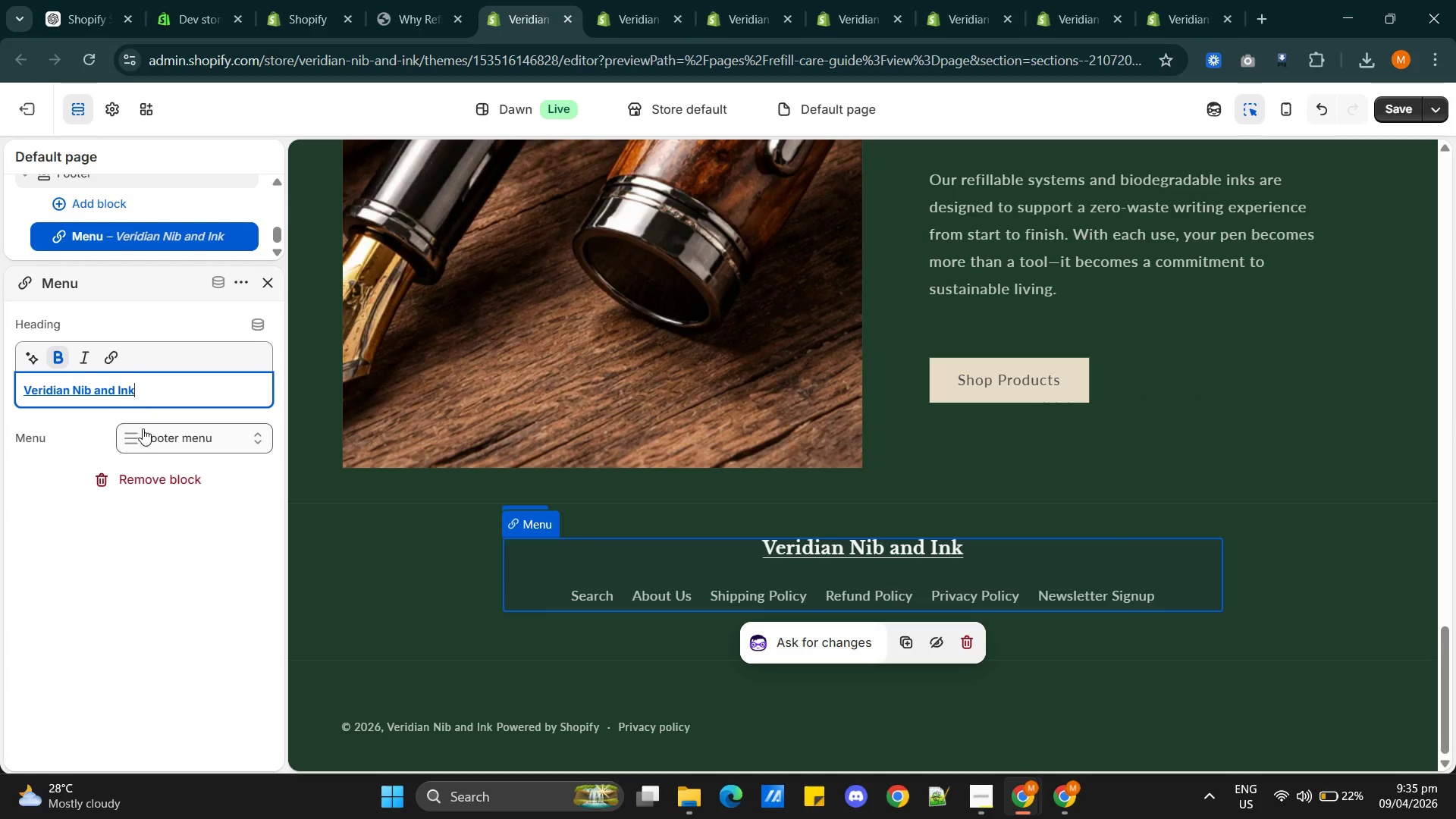 
left_click_drag(start_coordinate=[140, 388], to_coordinate=[2, 378])
 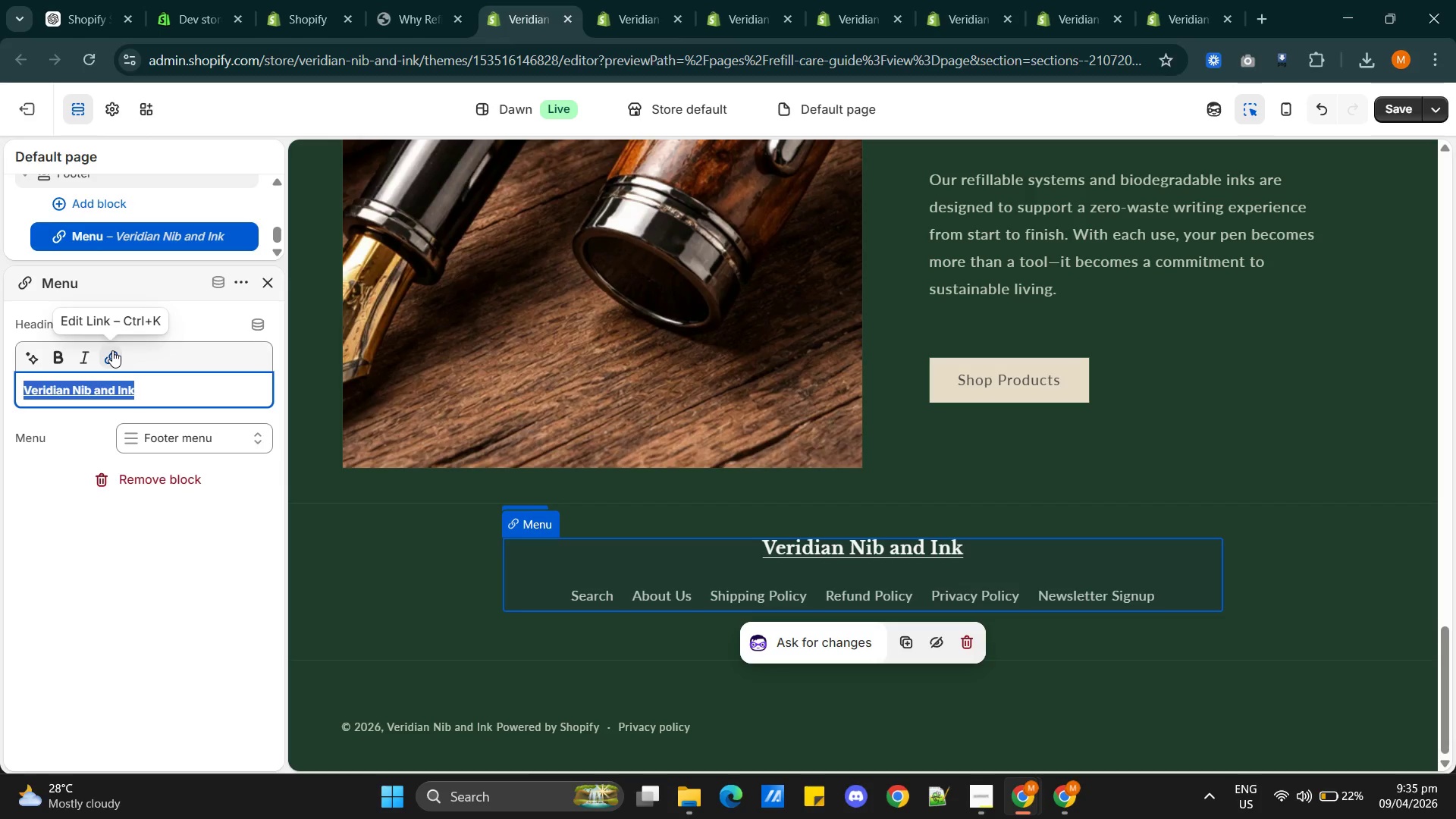 
left_click([112, 350])
 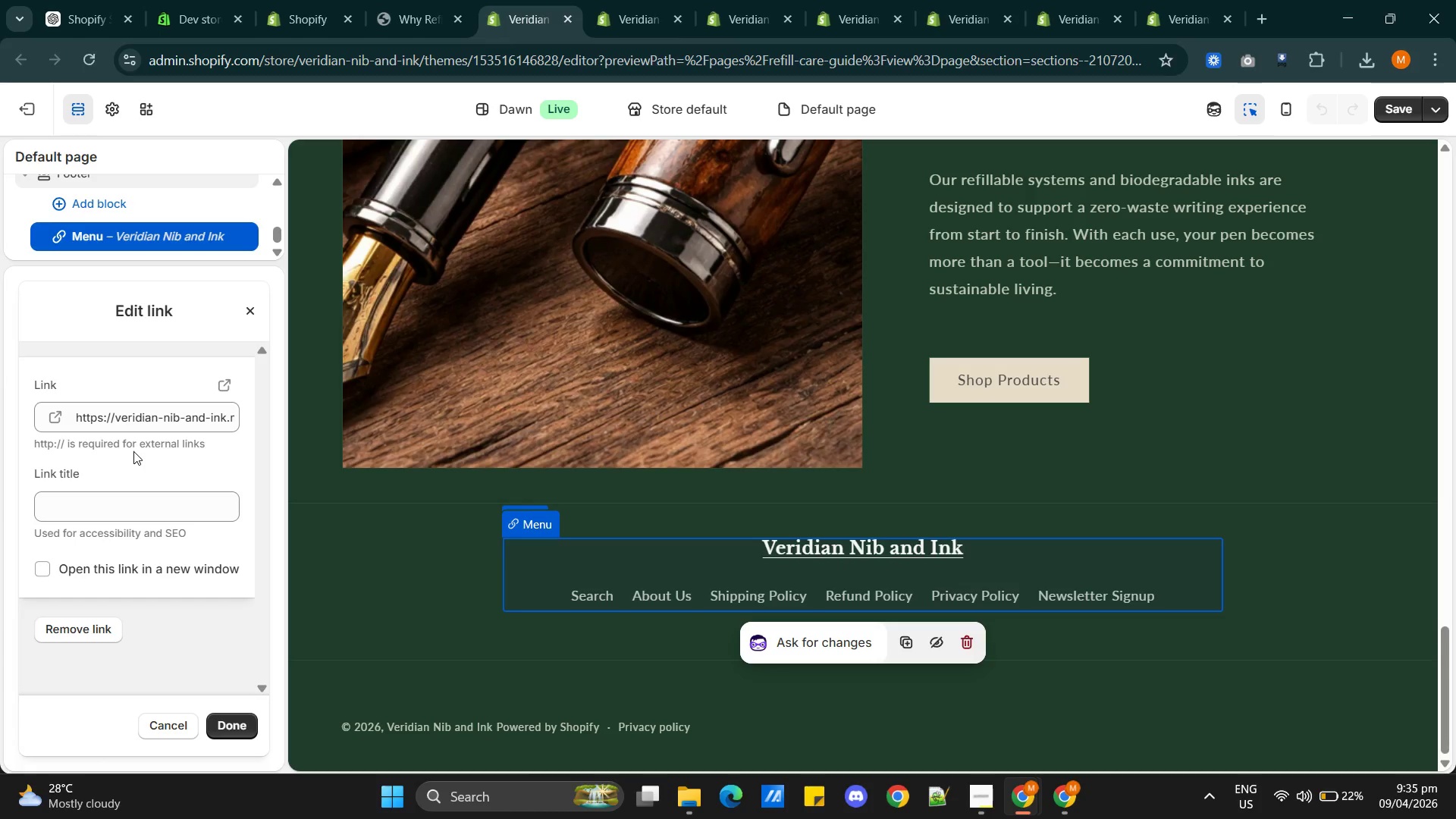 
double_click([140, 416])
 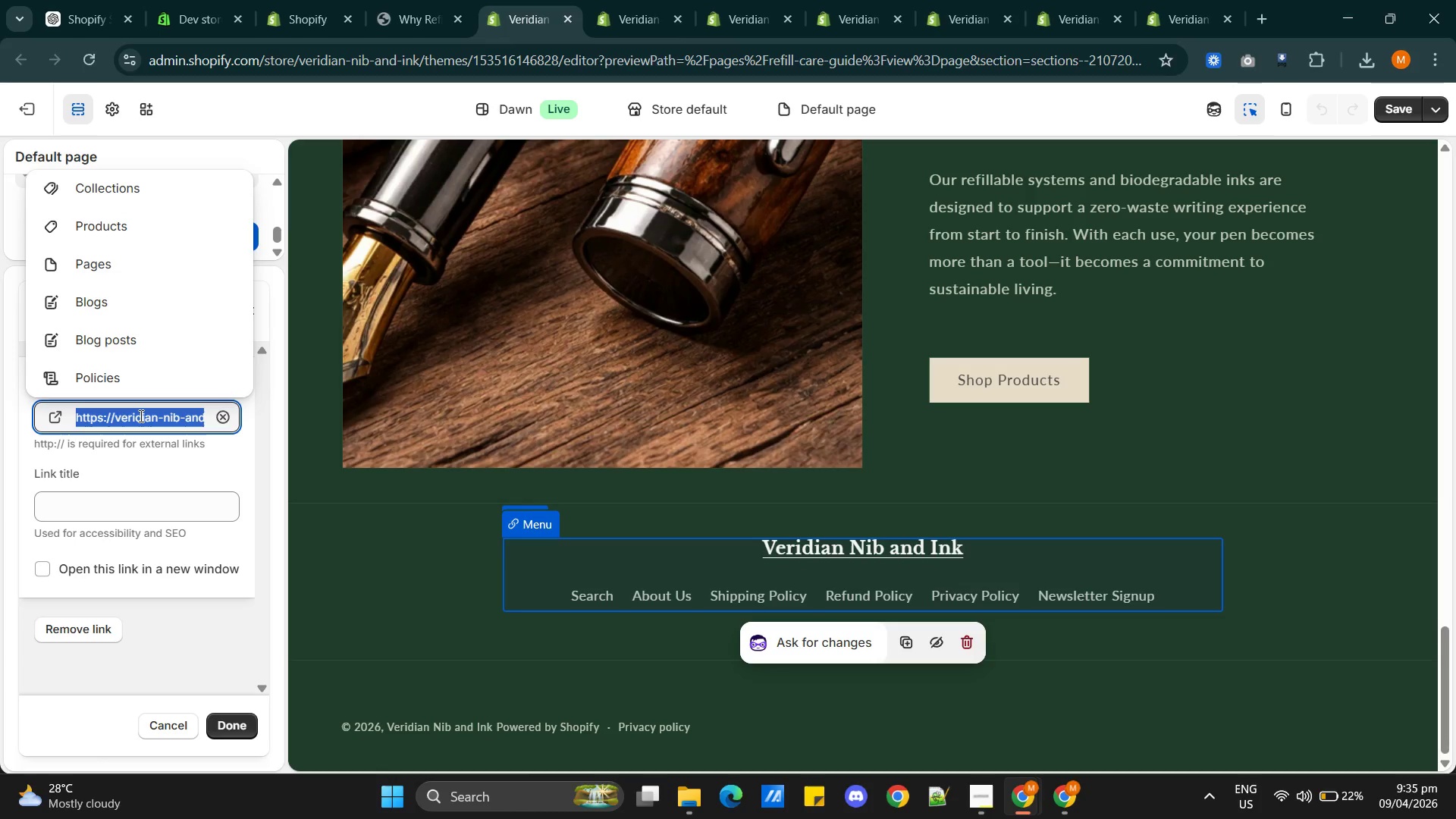 
triple_click([140, 416])
 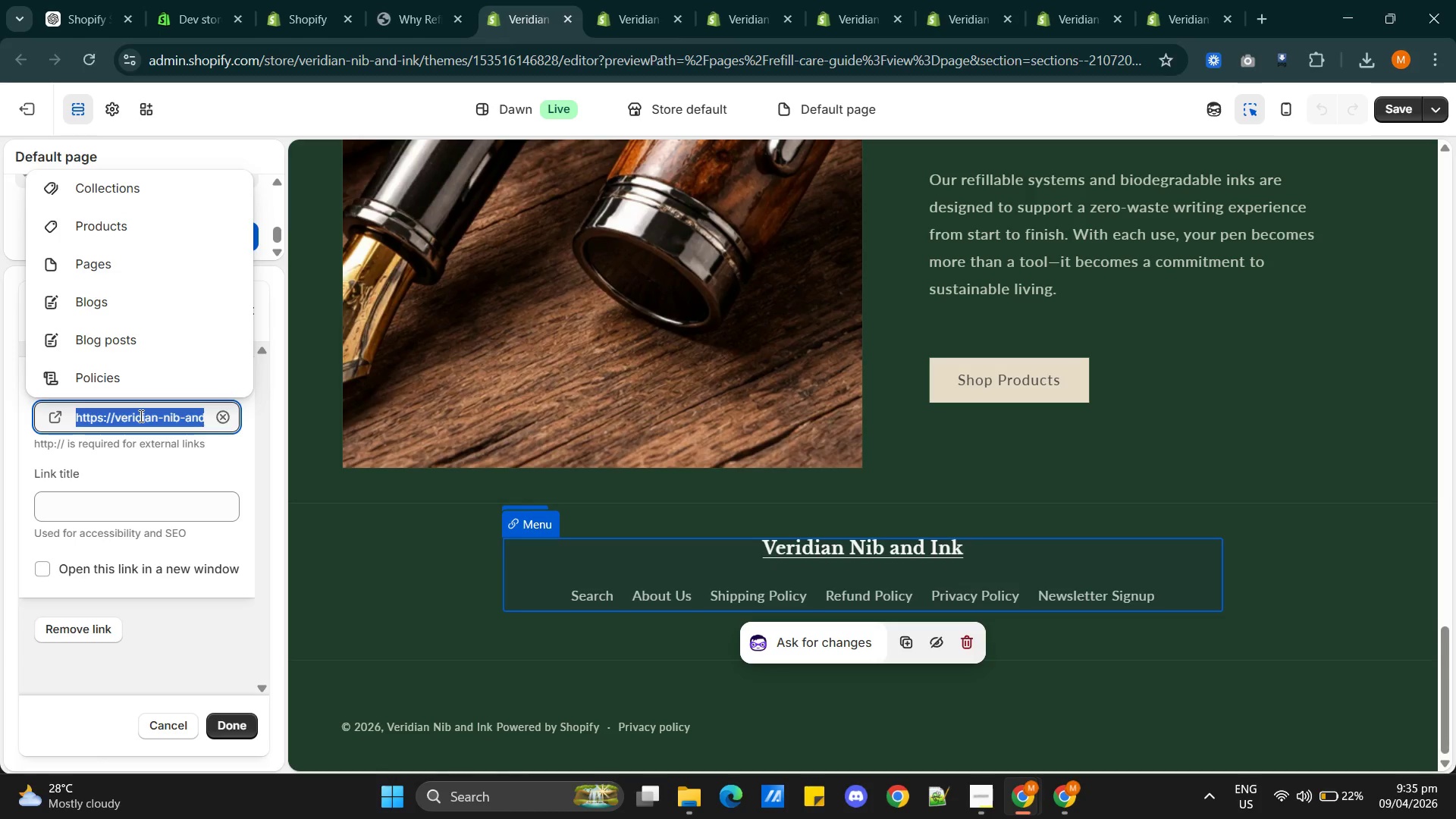 
key(Backspace)
 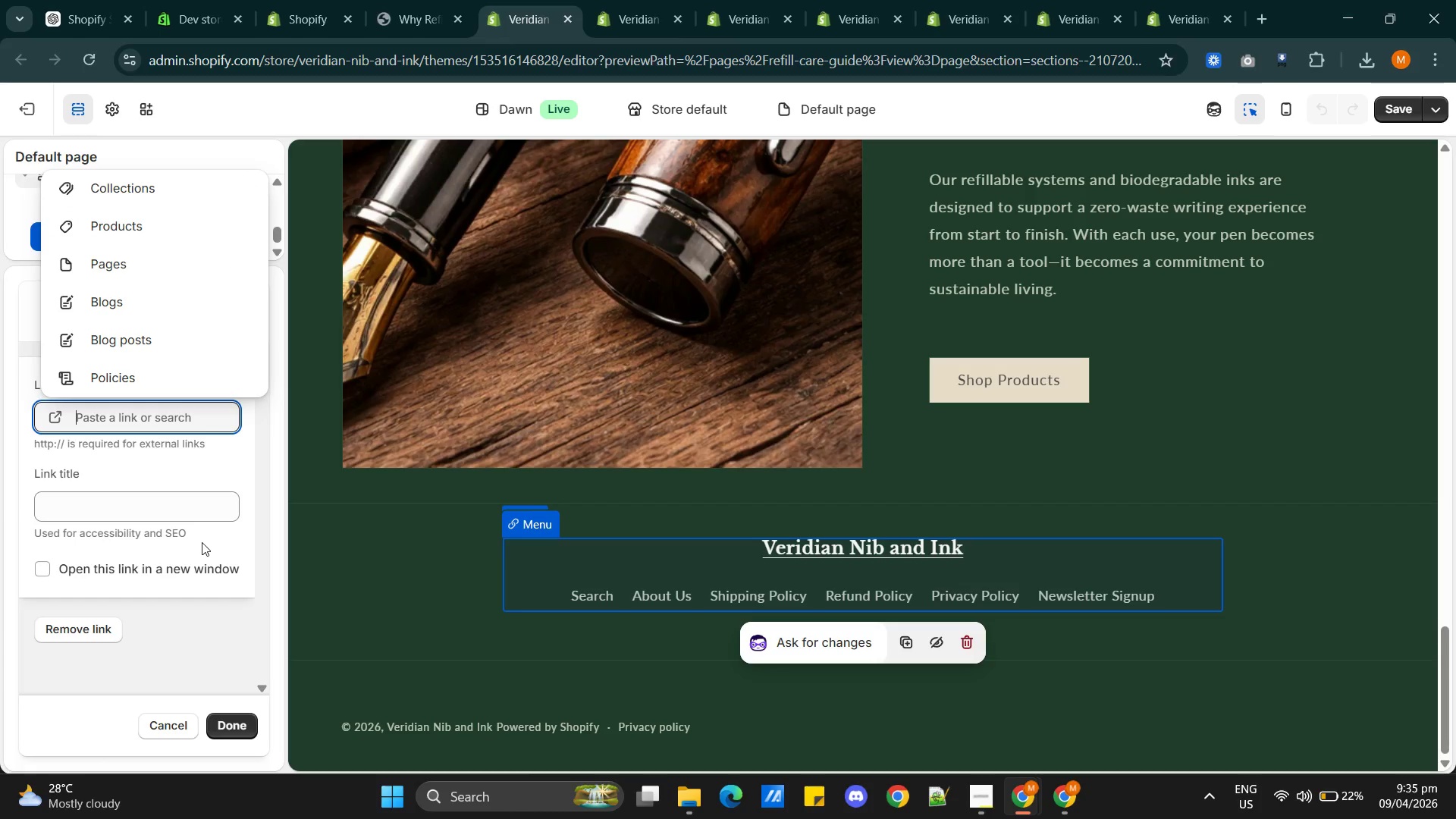 
left_click([199, 538])
 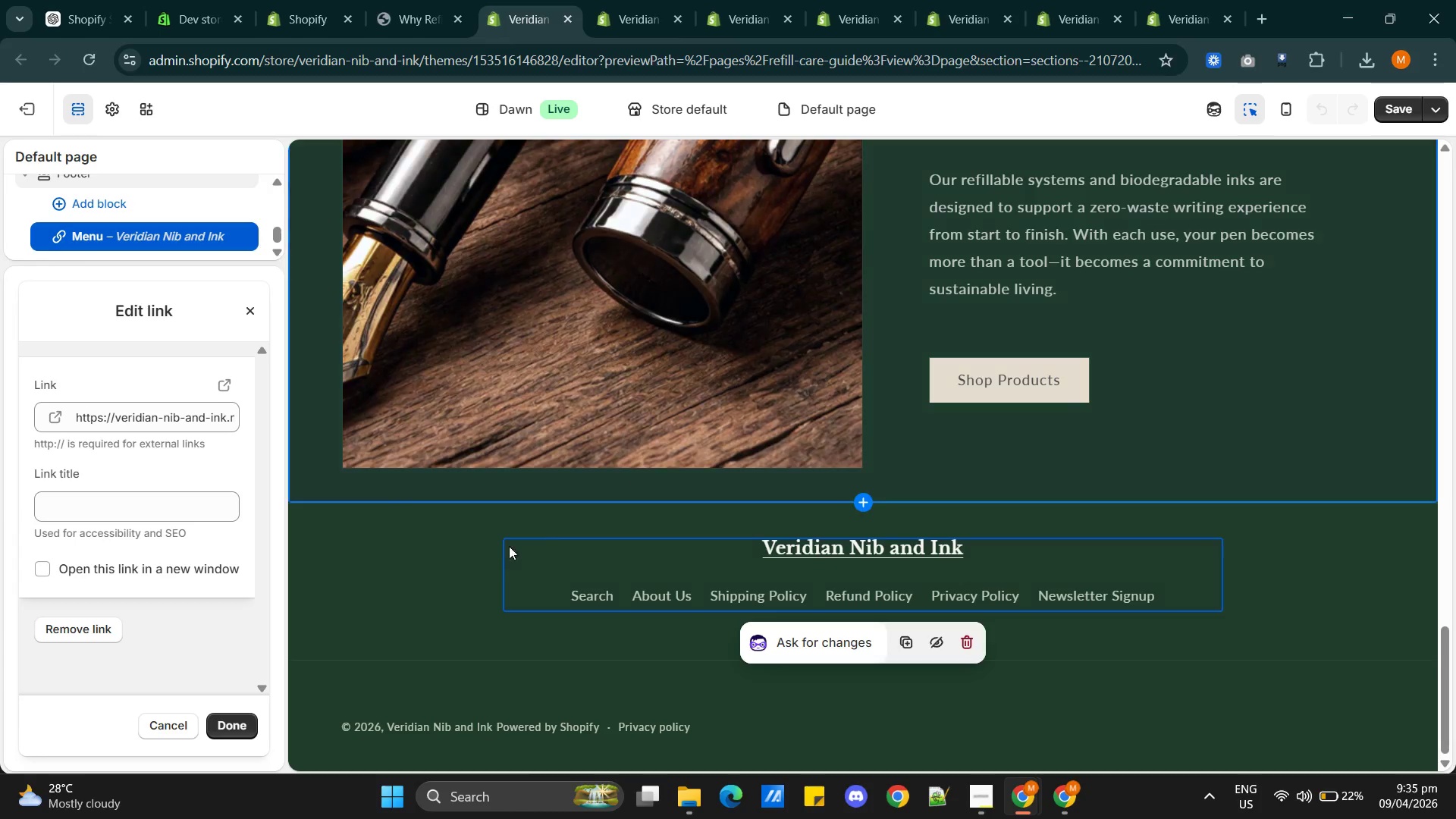 
mouse_move([854, 535])
 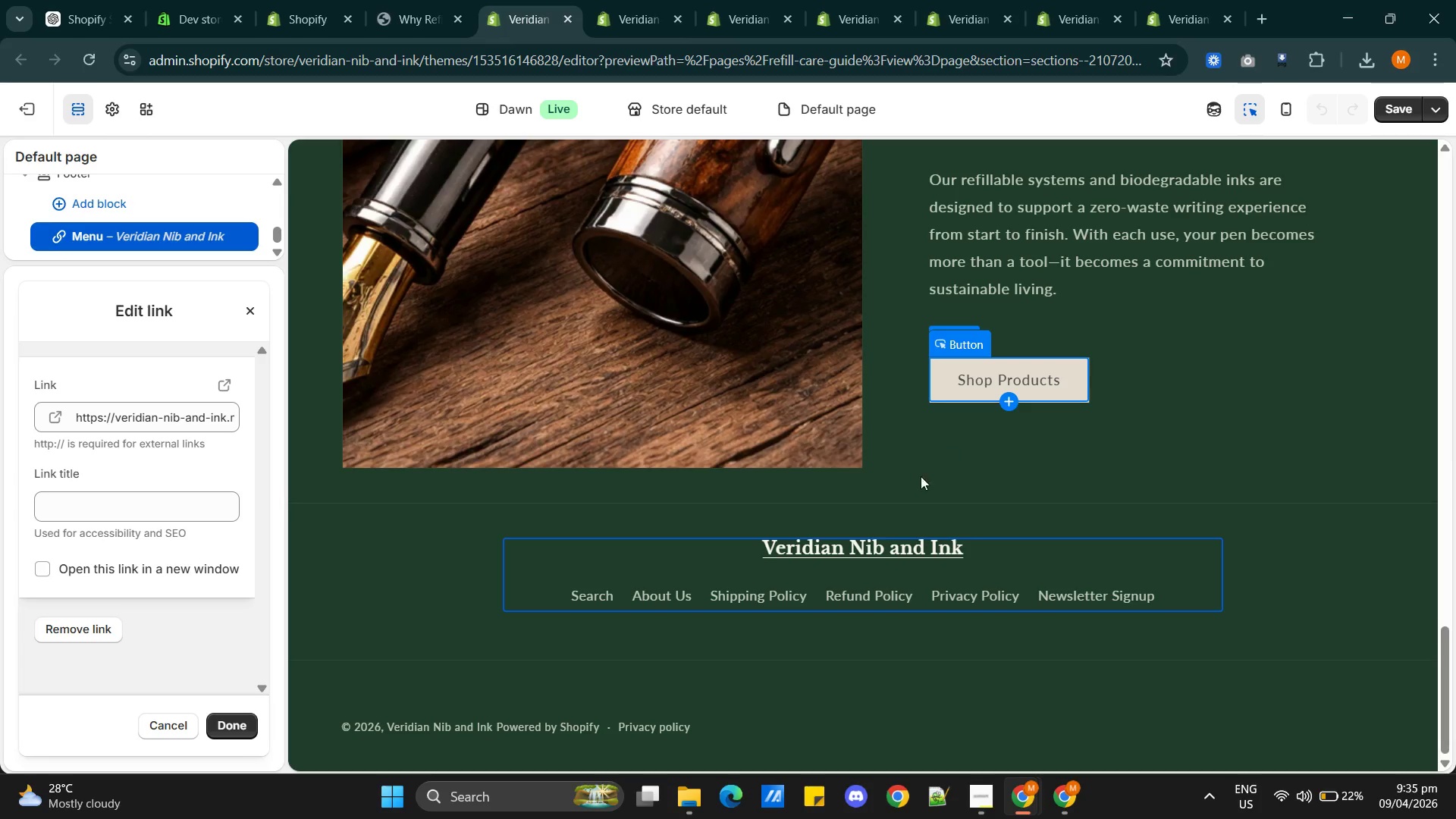 
mouse_move([897, 554])
 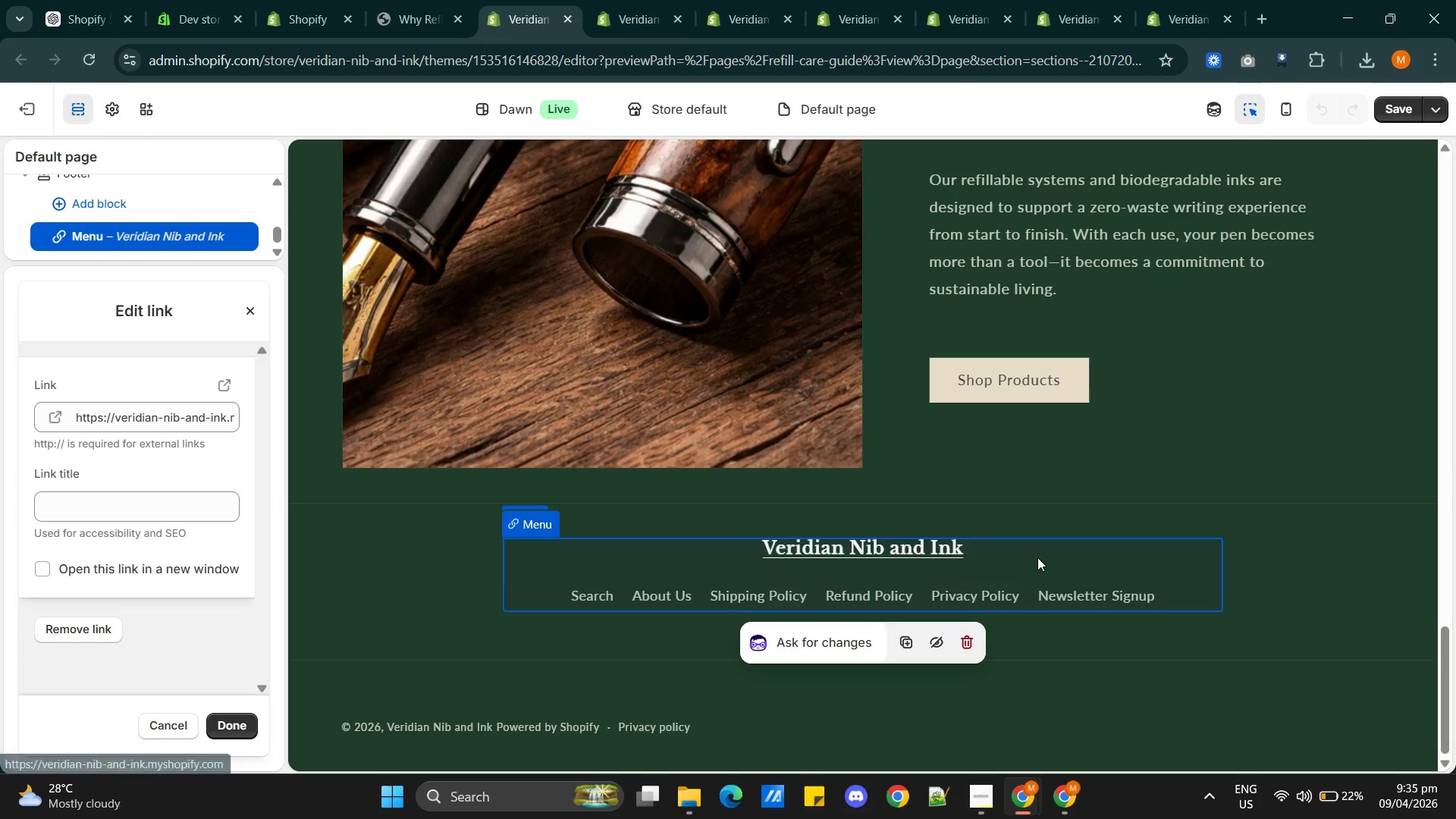 
left_click([1037, 557])
 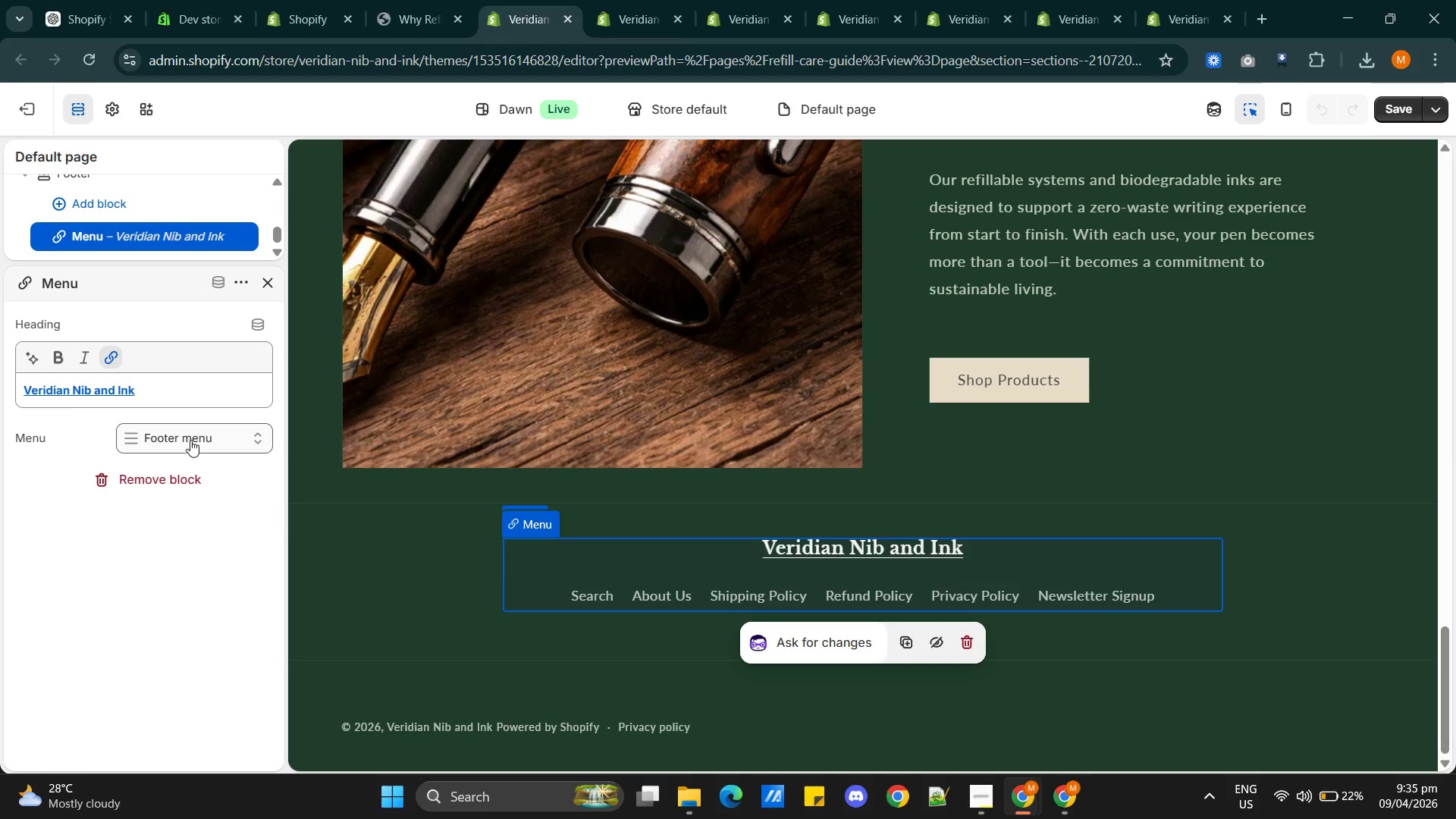 
left_click([106, 366])
 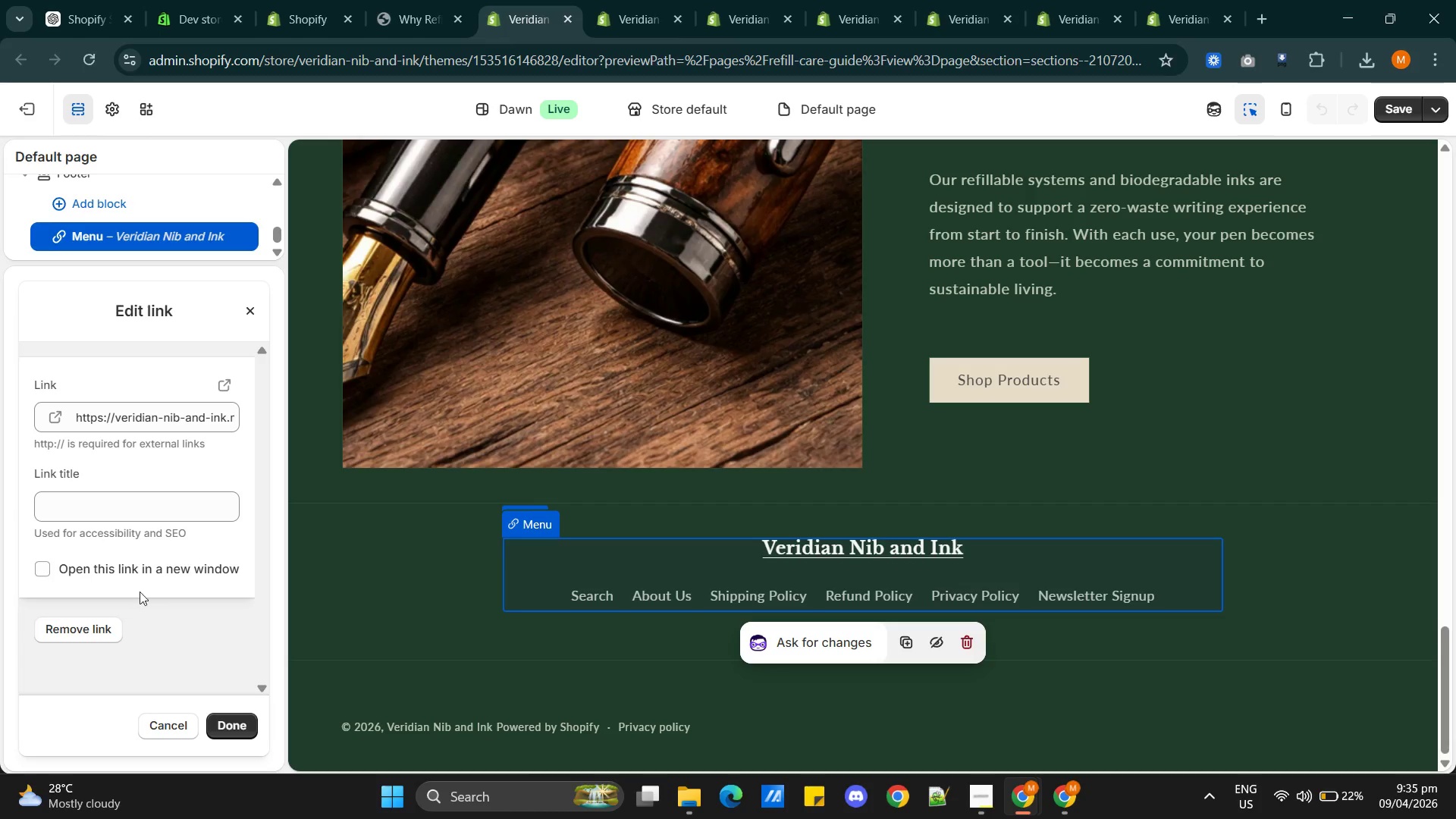 
left_click([93, 626])
 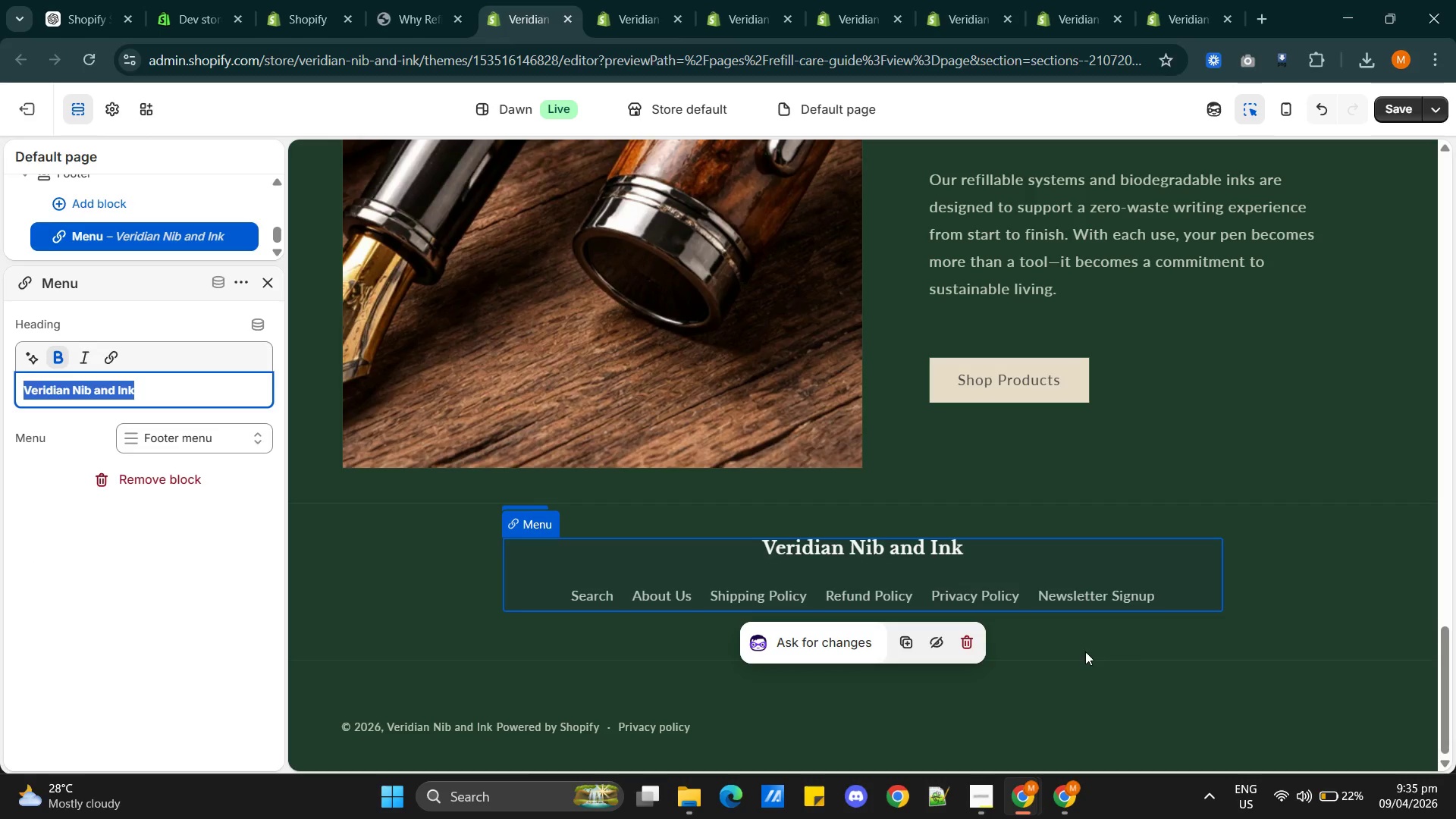 
left_click([1153, 670])
 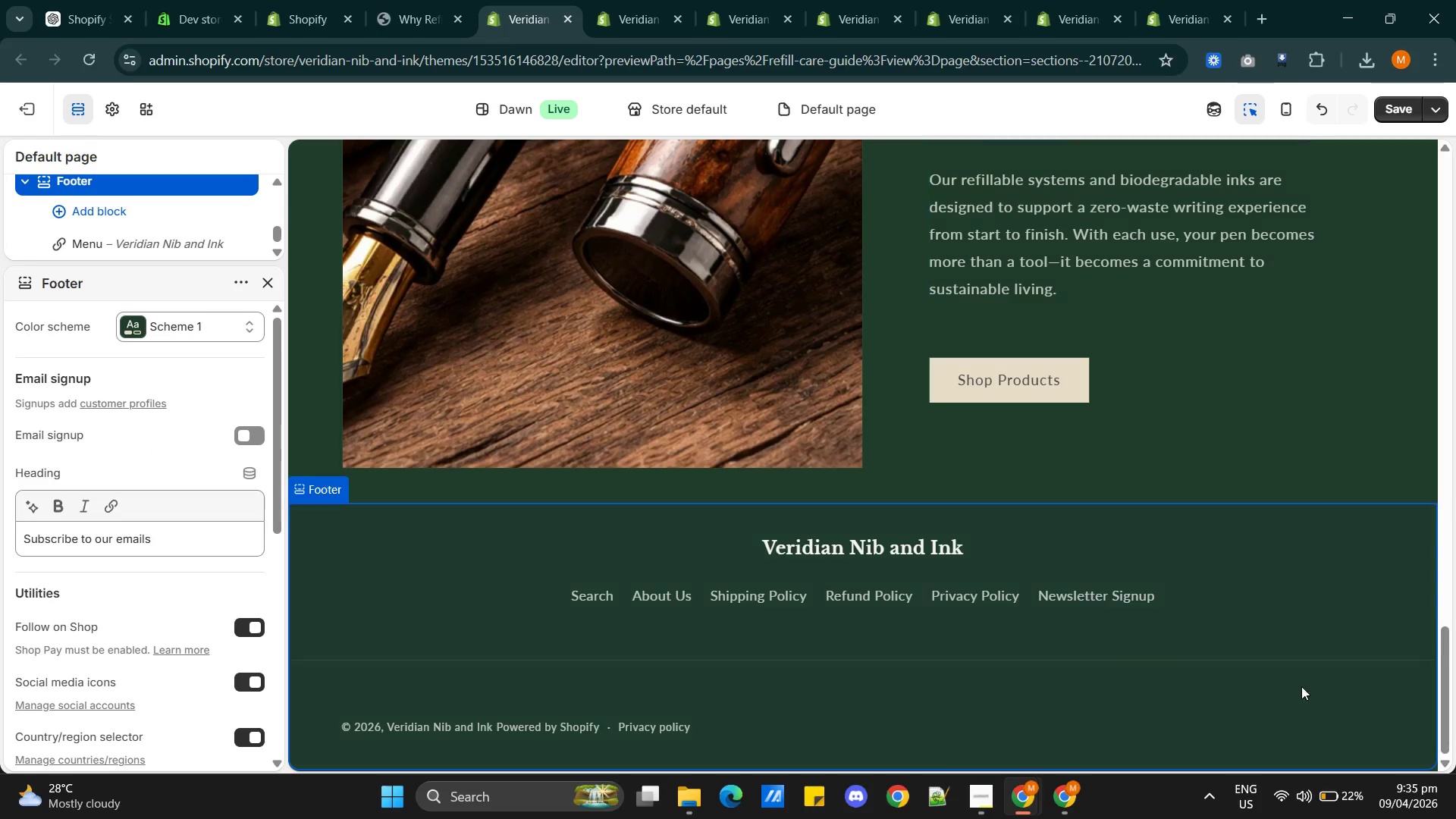 
wait(5.58)
 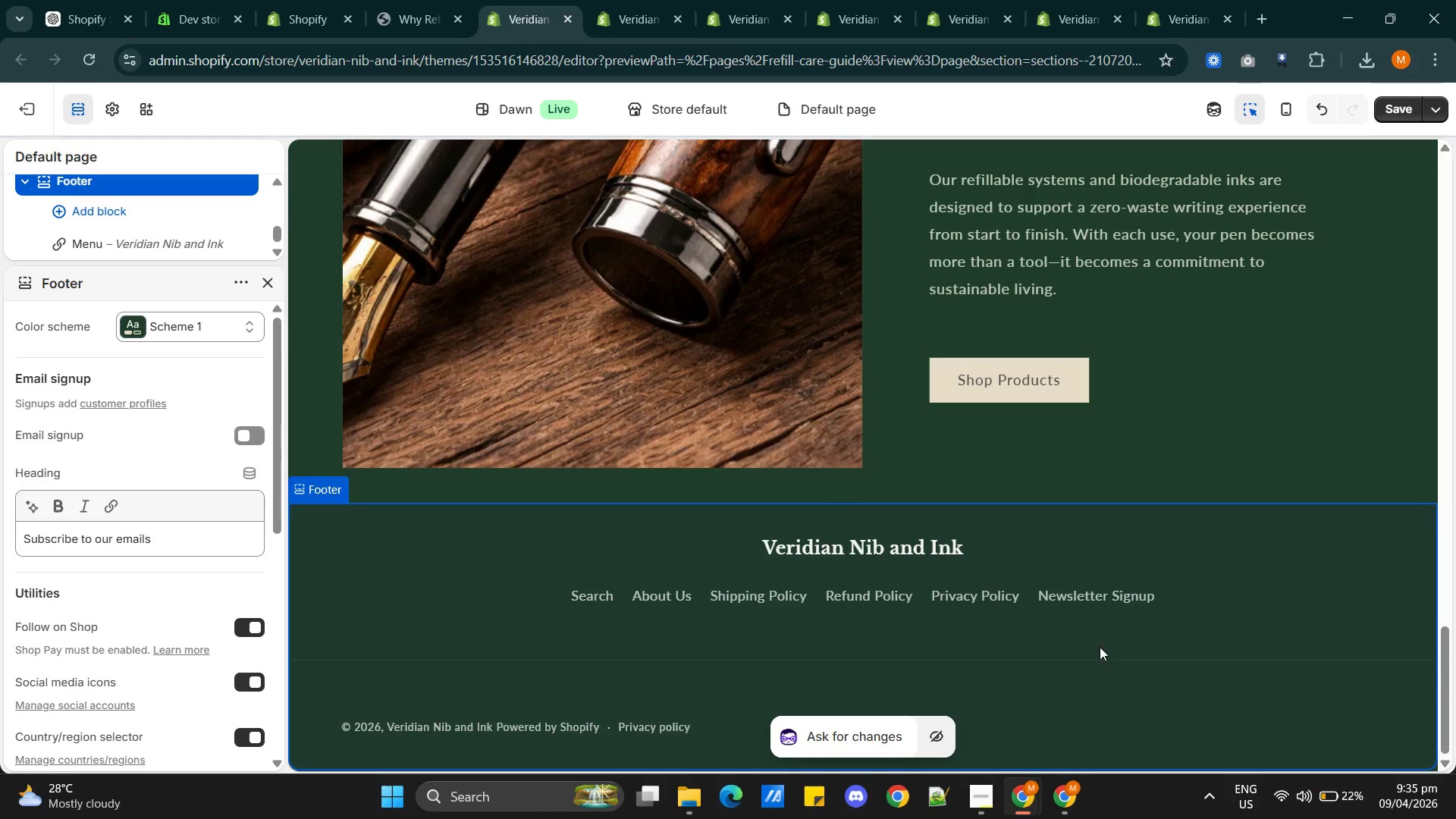 
left_click([1387, 109])
 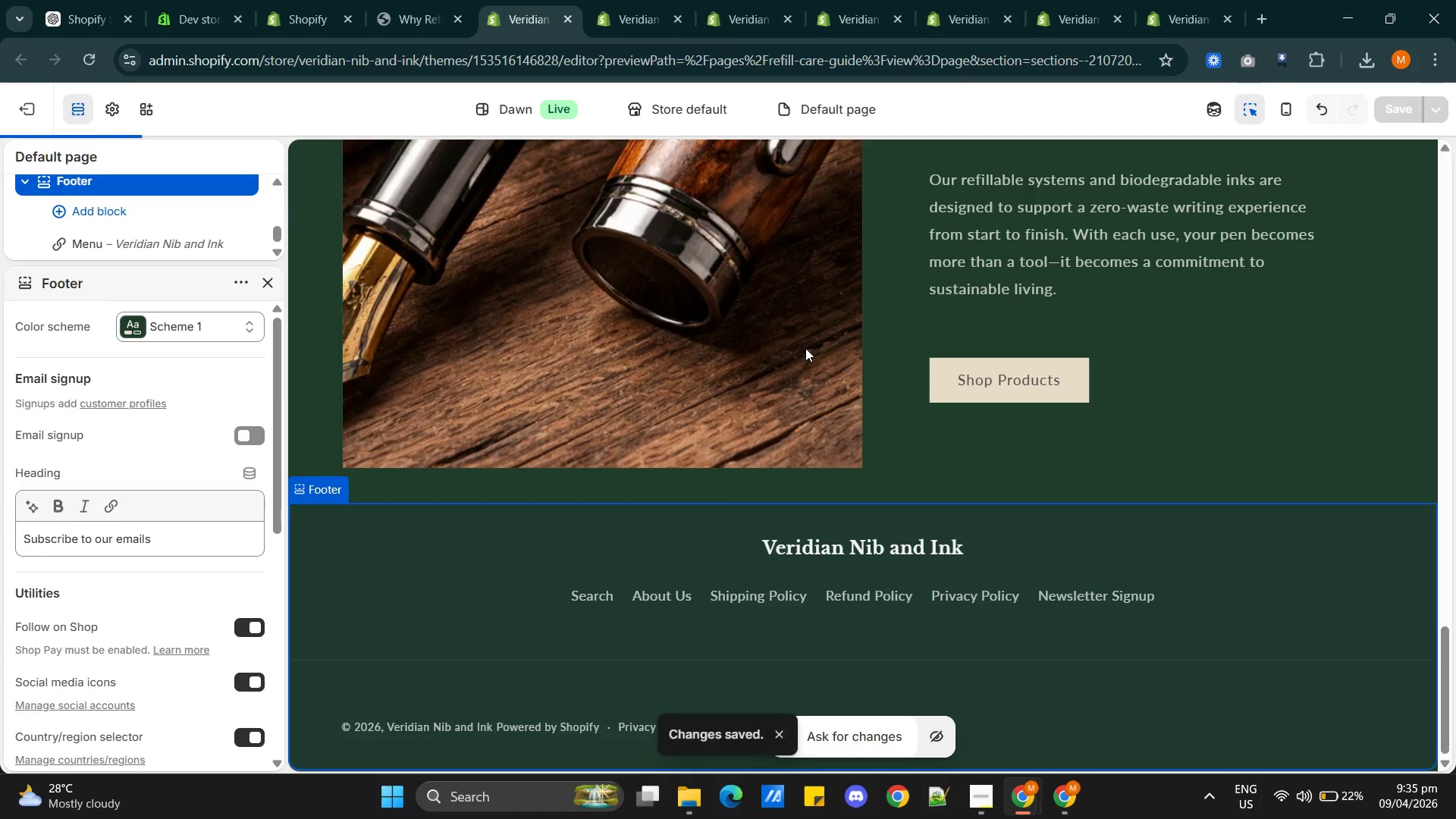 
scroll: coordinate [1098, 478], scroll_direction: up, amount: 23.0
 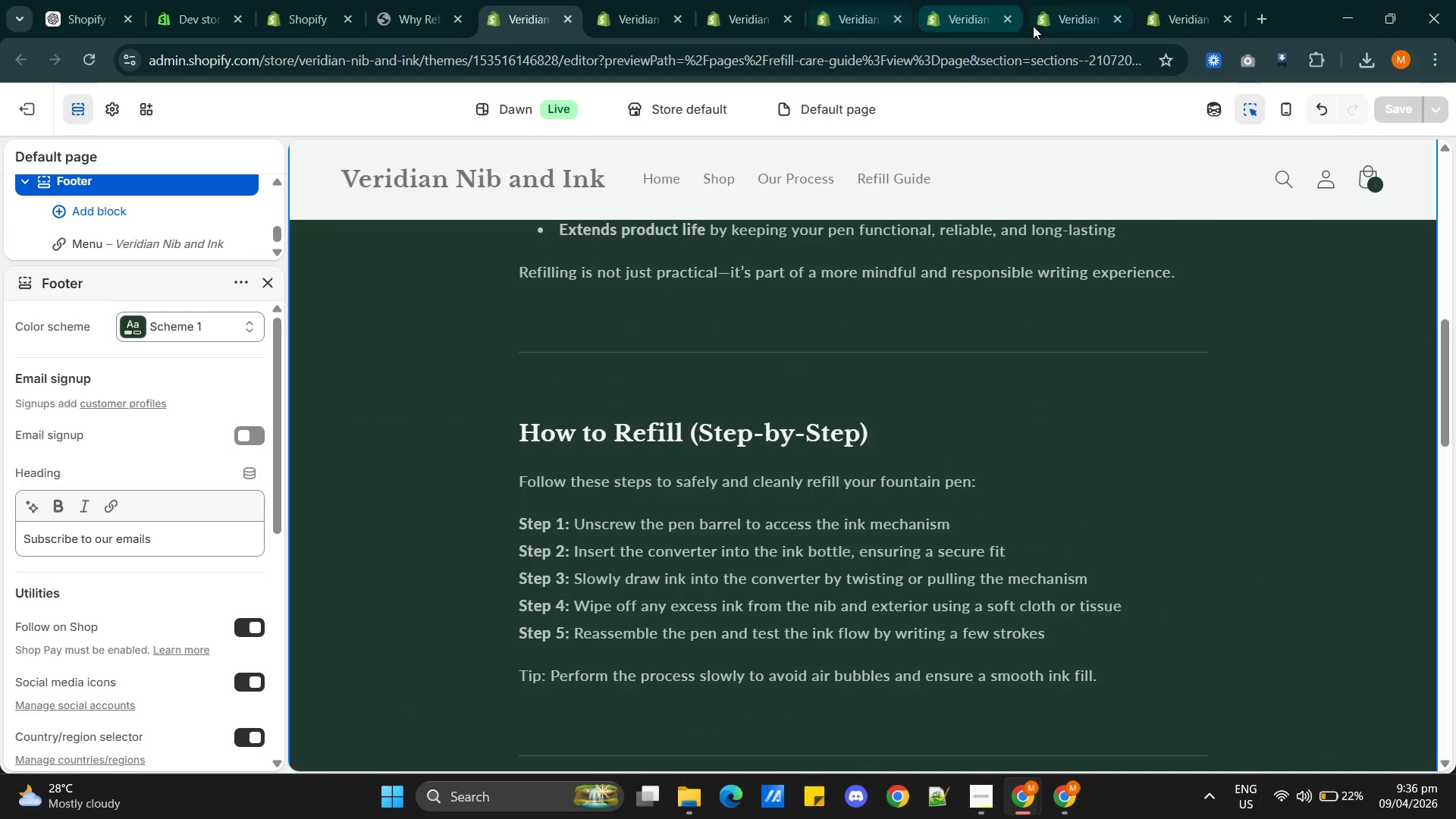 
left_click([1075, 26])
 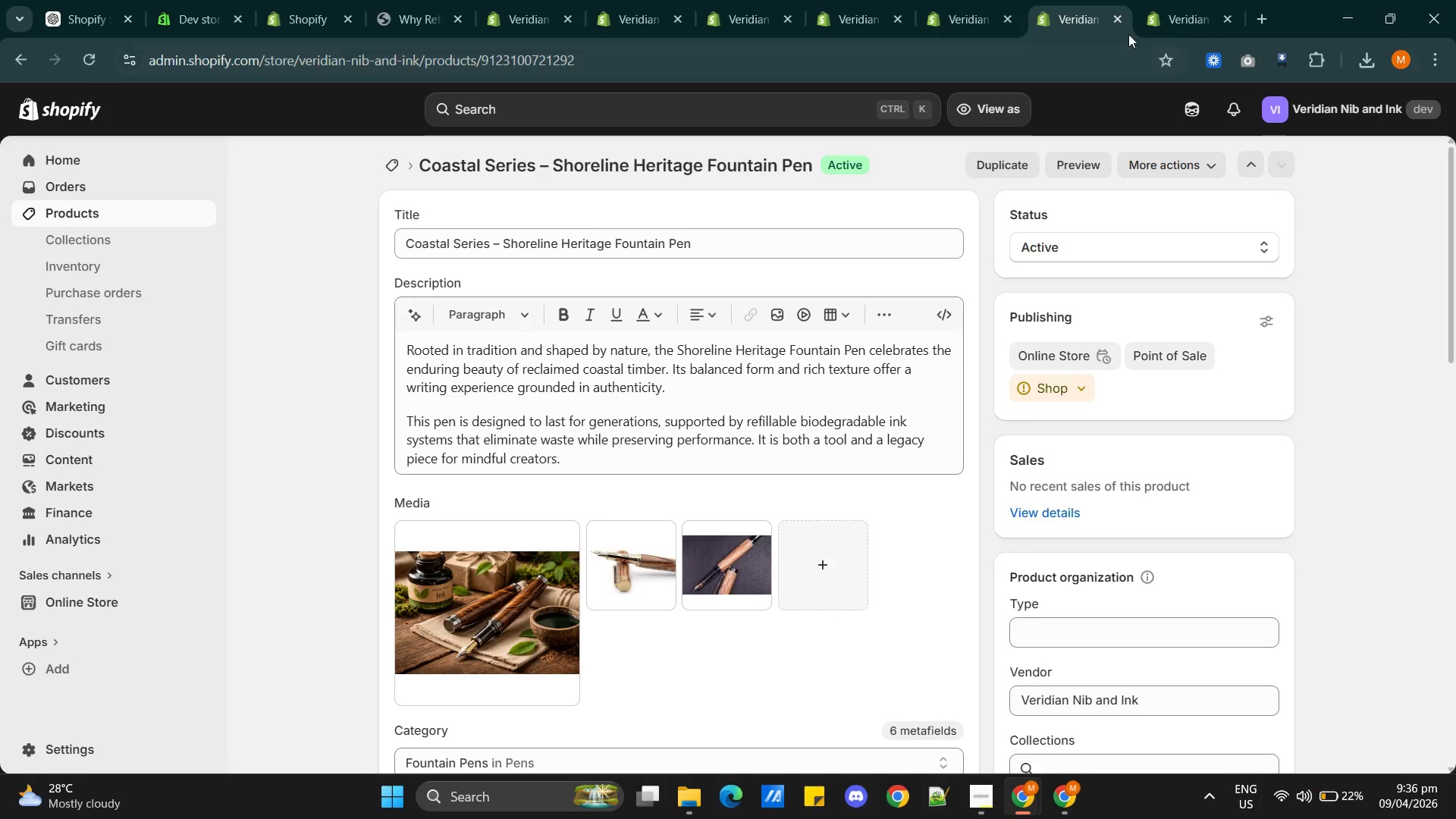 
left_click([1181, 18])
 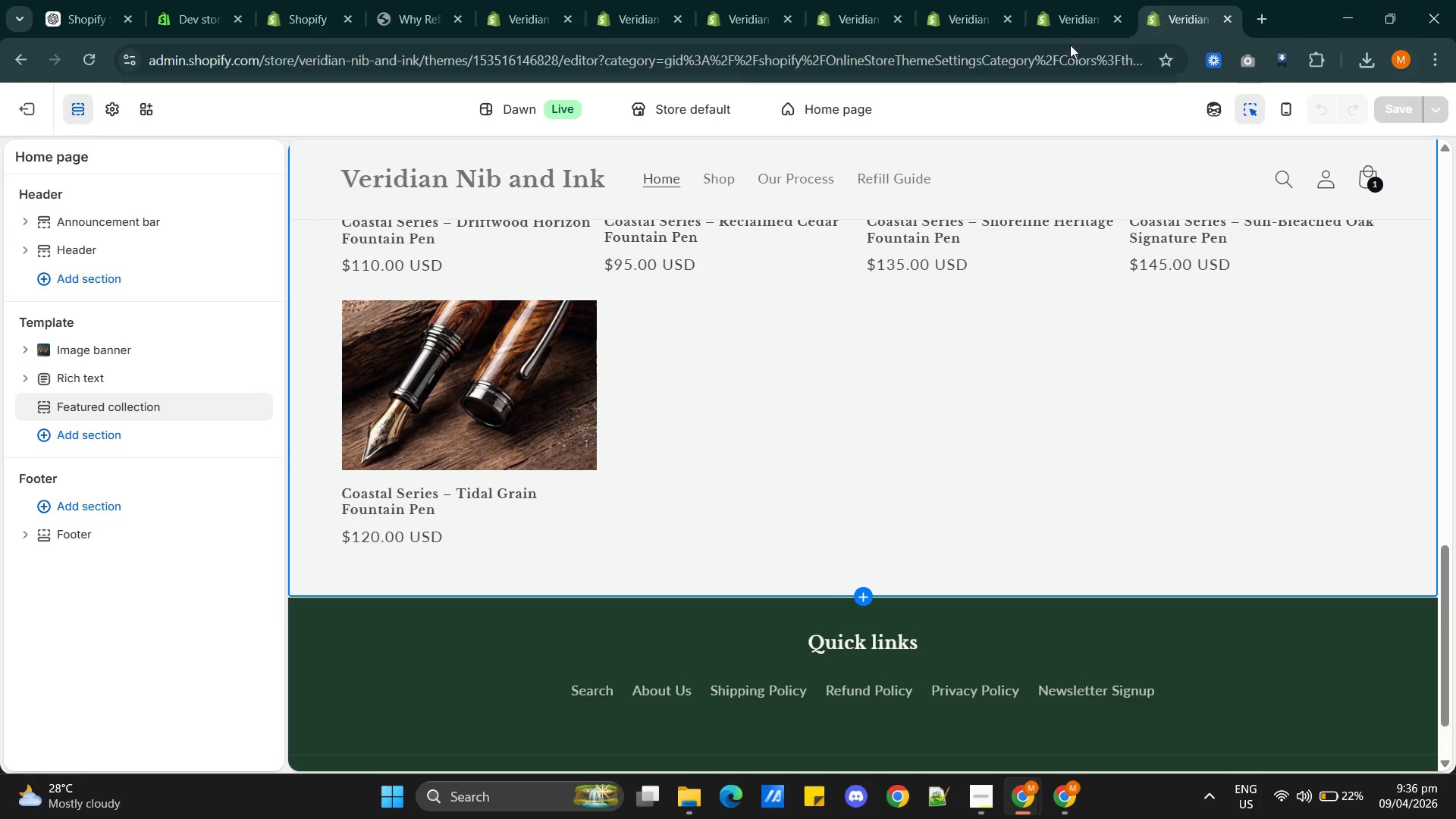 
scroll: coordinate [859, 393], scroll_direction: up, amount: 7.0
 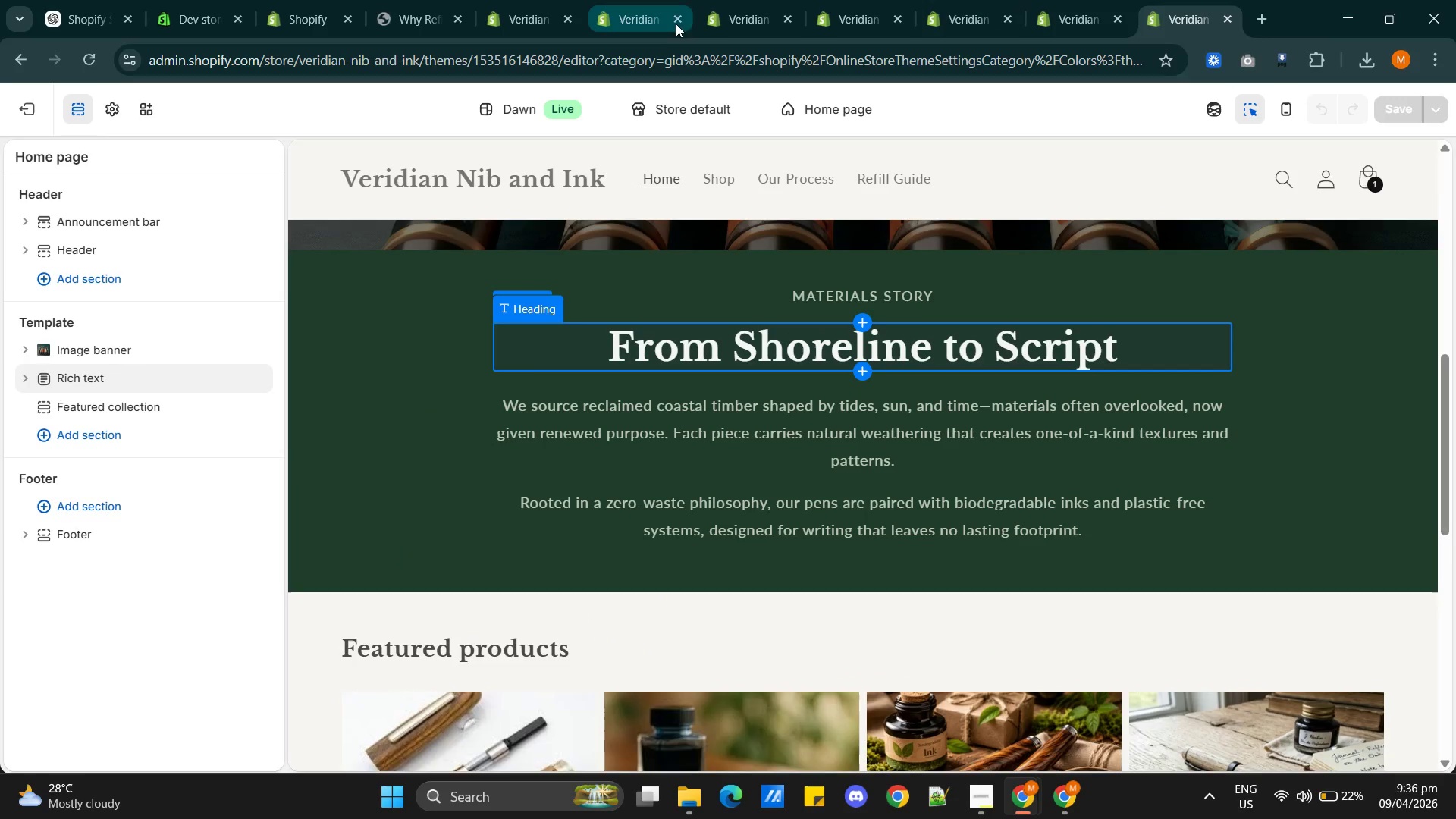 
left_click([642, 20])
 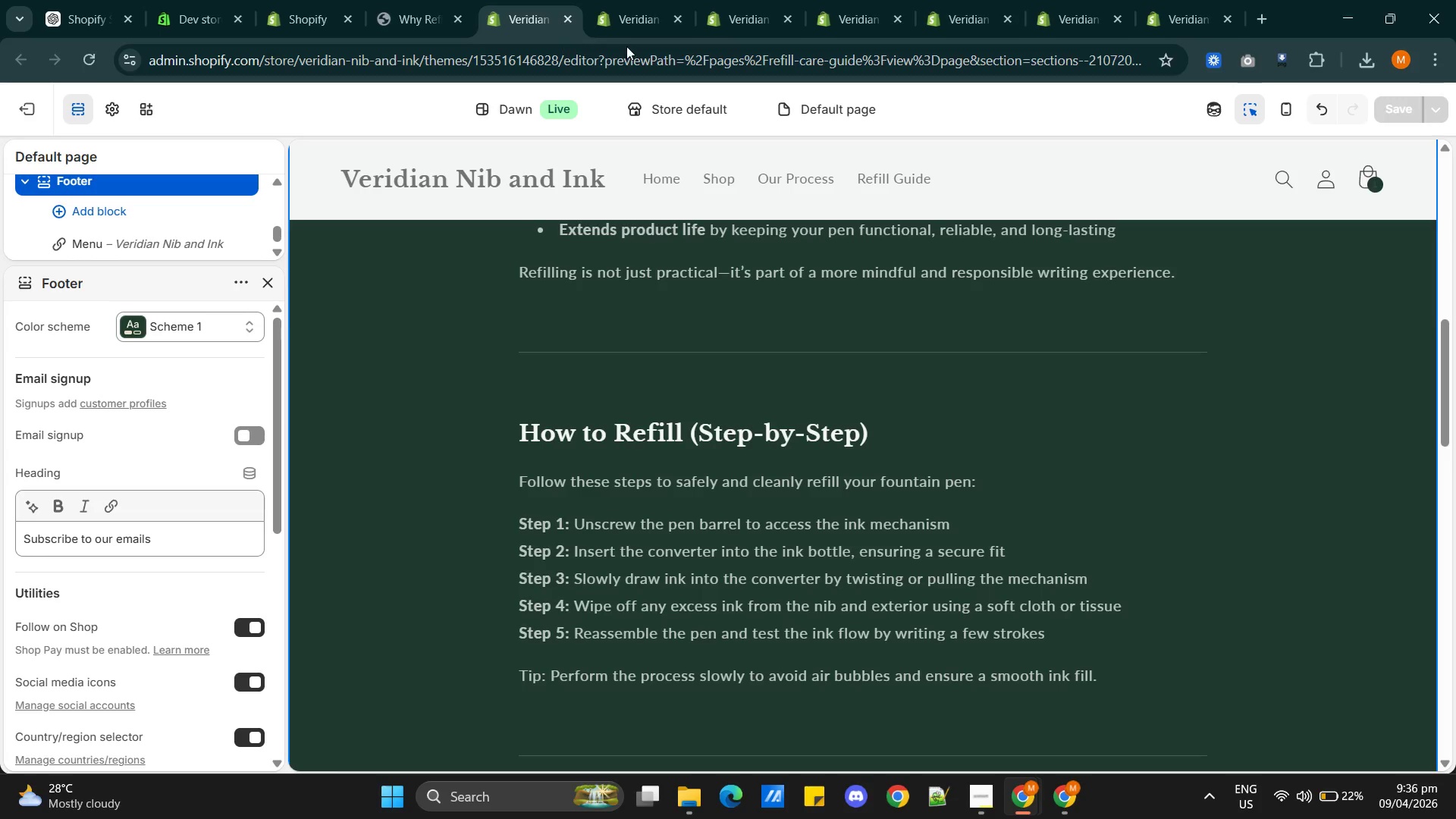 
scroll: coordinate [648, 375], scroll_direction: up, amount: 10.0
 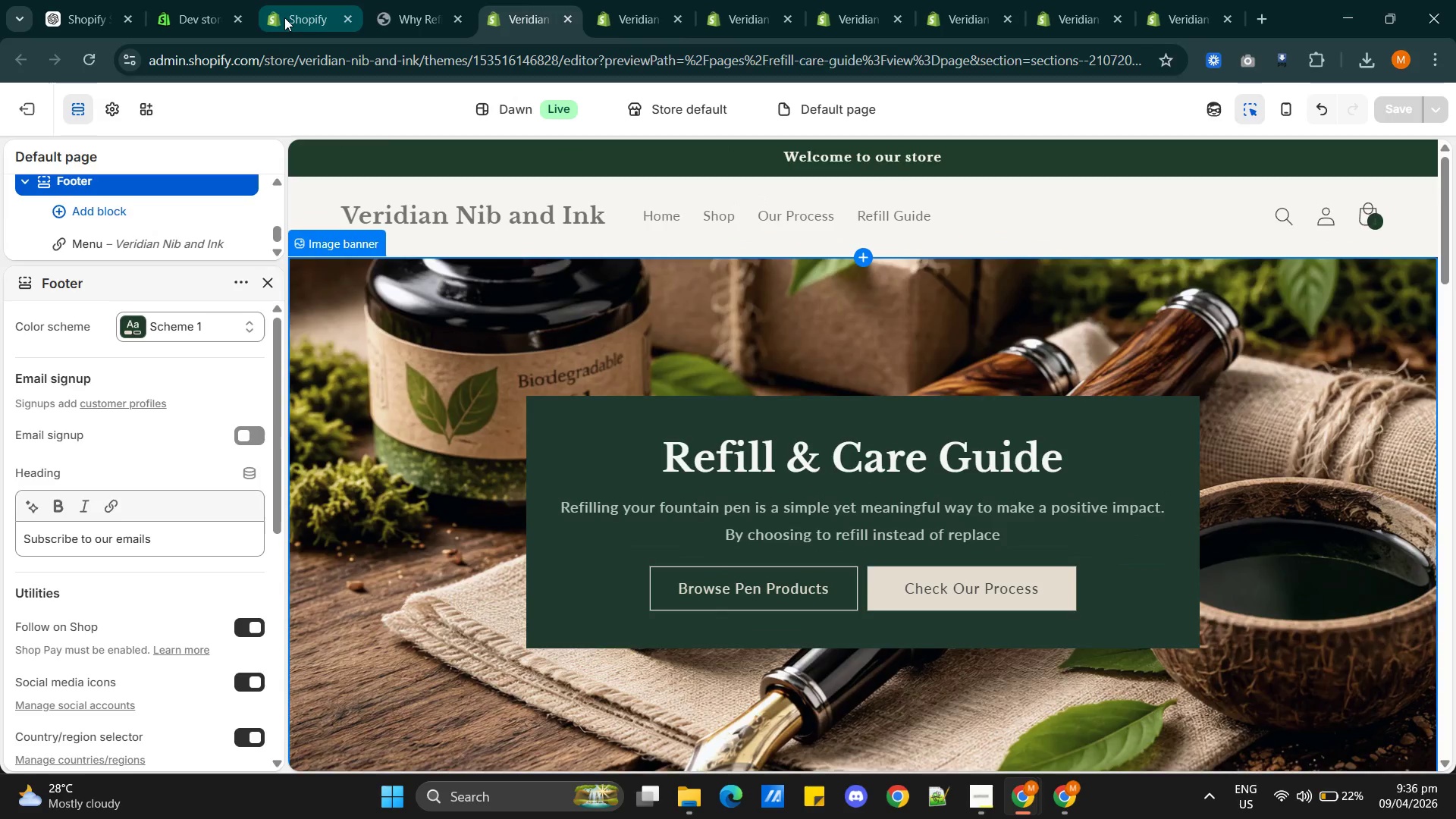 
left_click([284, 17])
 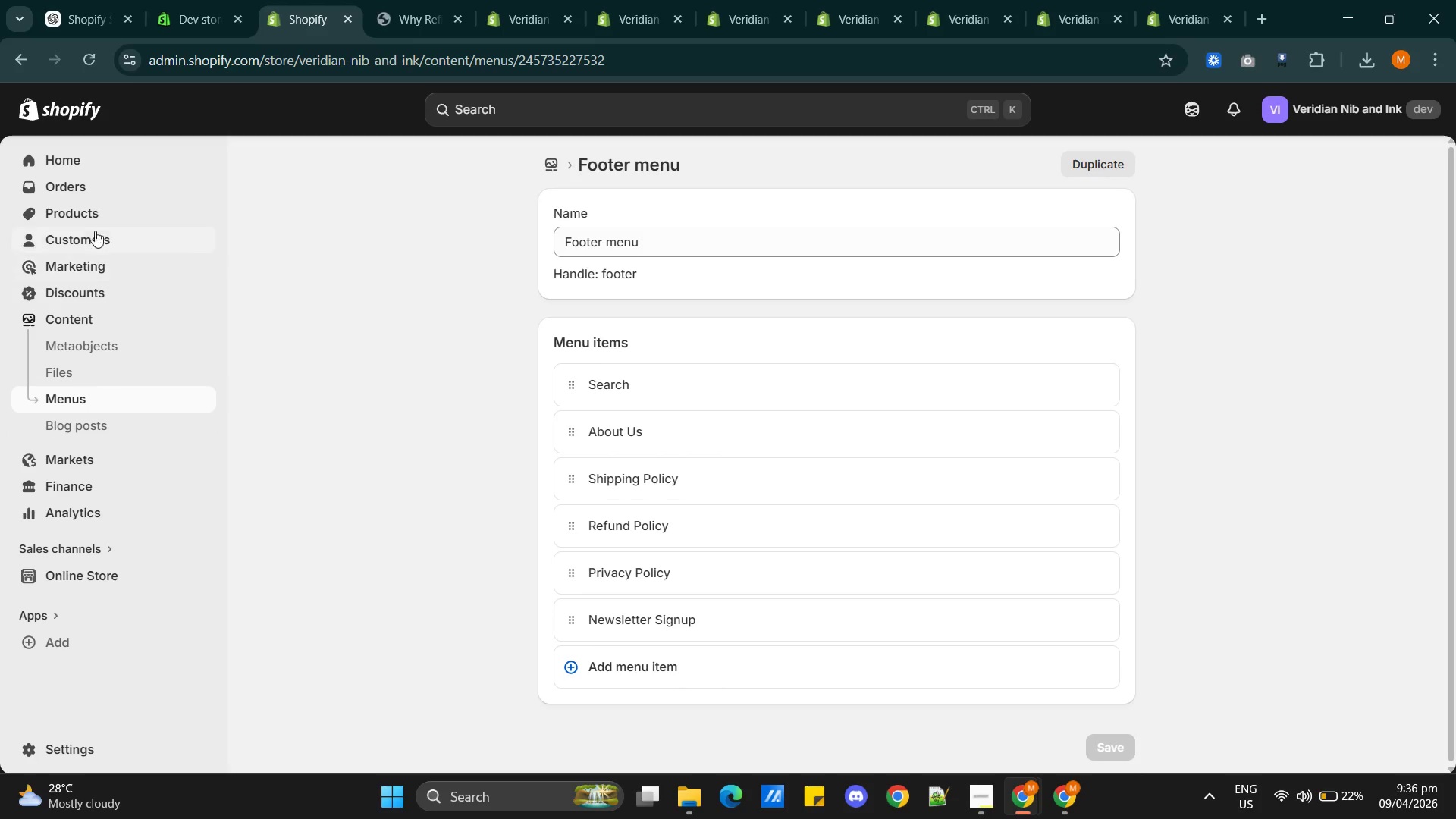 
hold_key(key=ControlLeft, duration=0.58)
left_click([89, 208])
 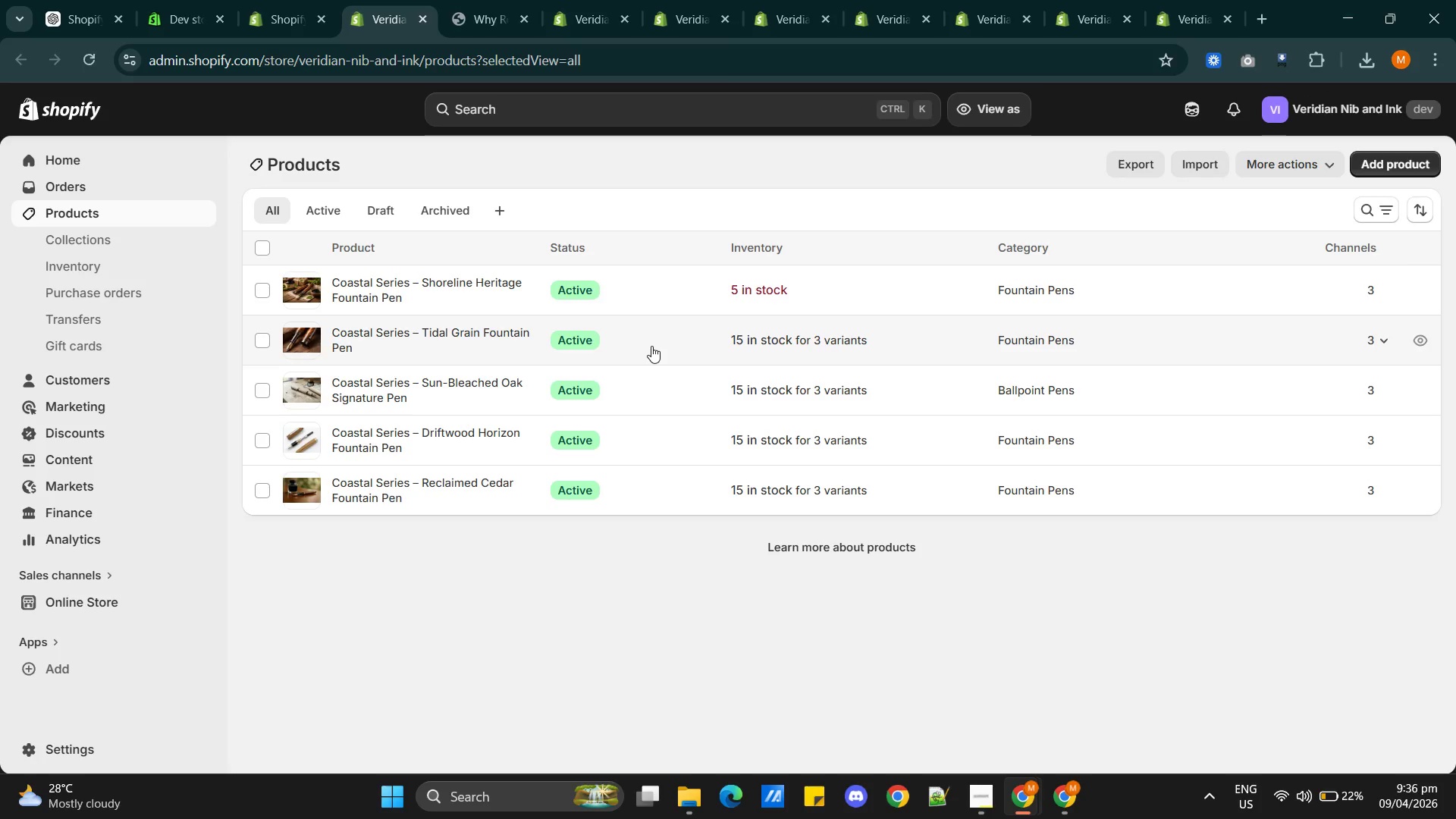 
wait(17.91)
 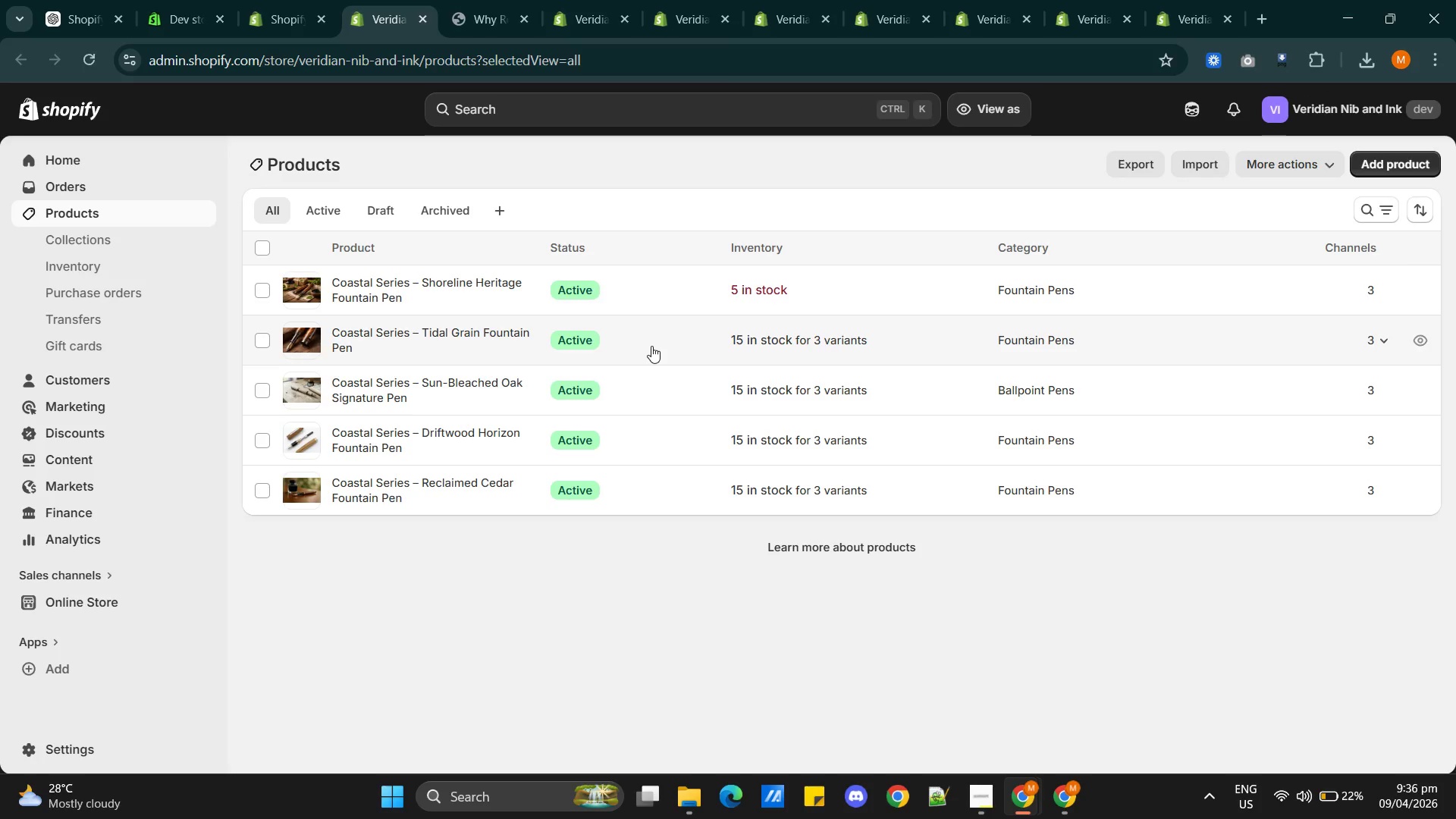 
left_click([1133, 168])
 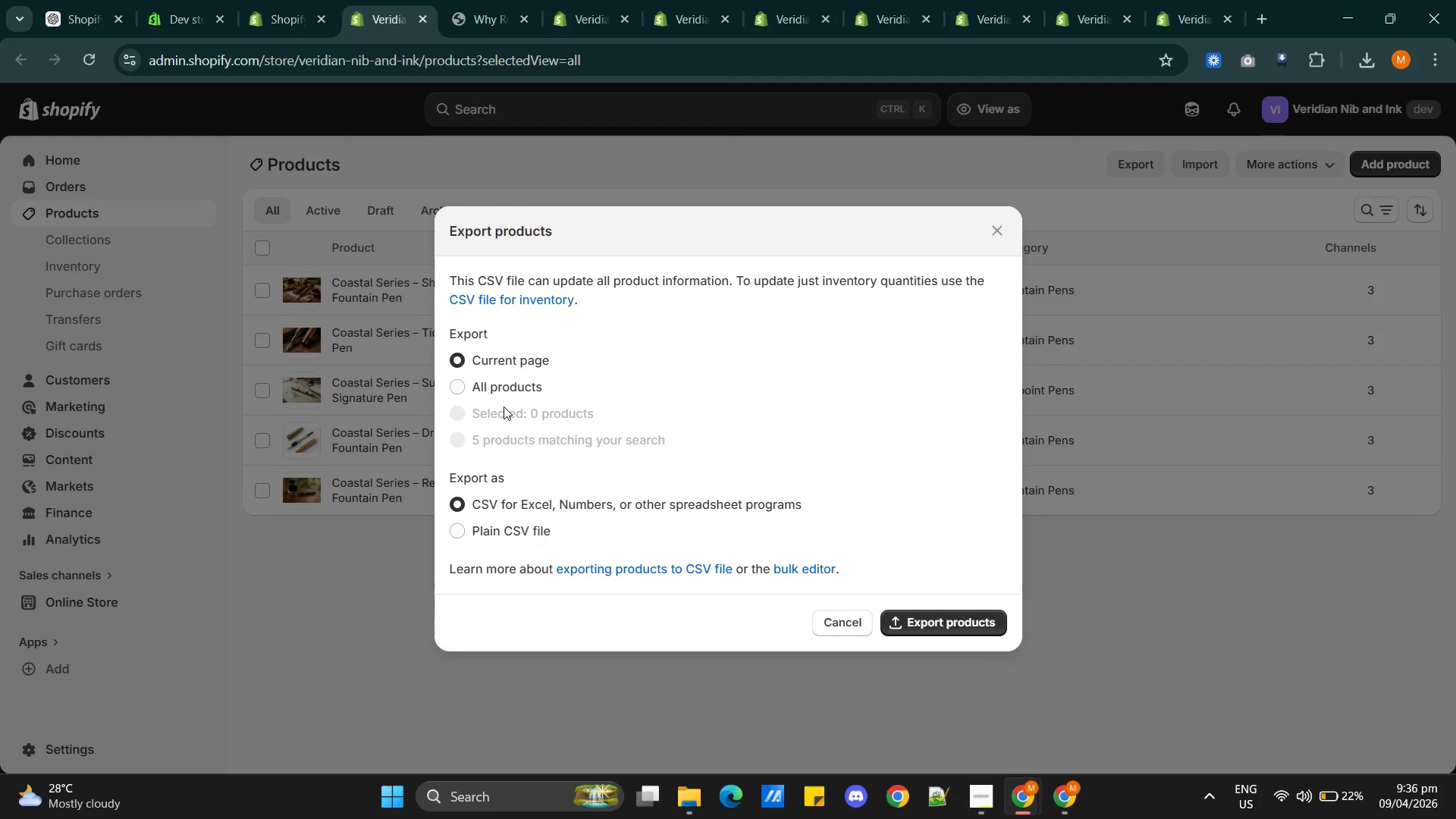 
left_click([459, 388])
 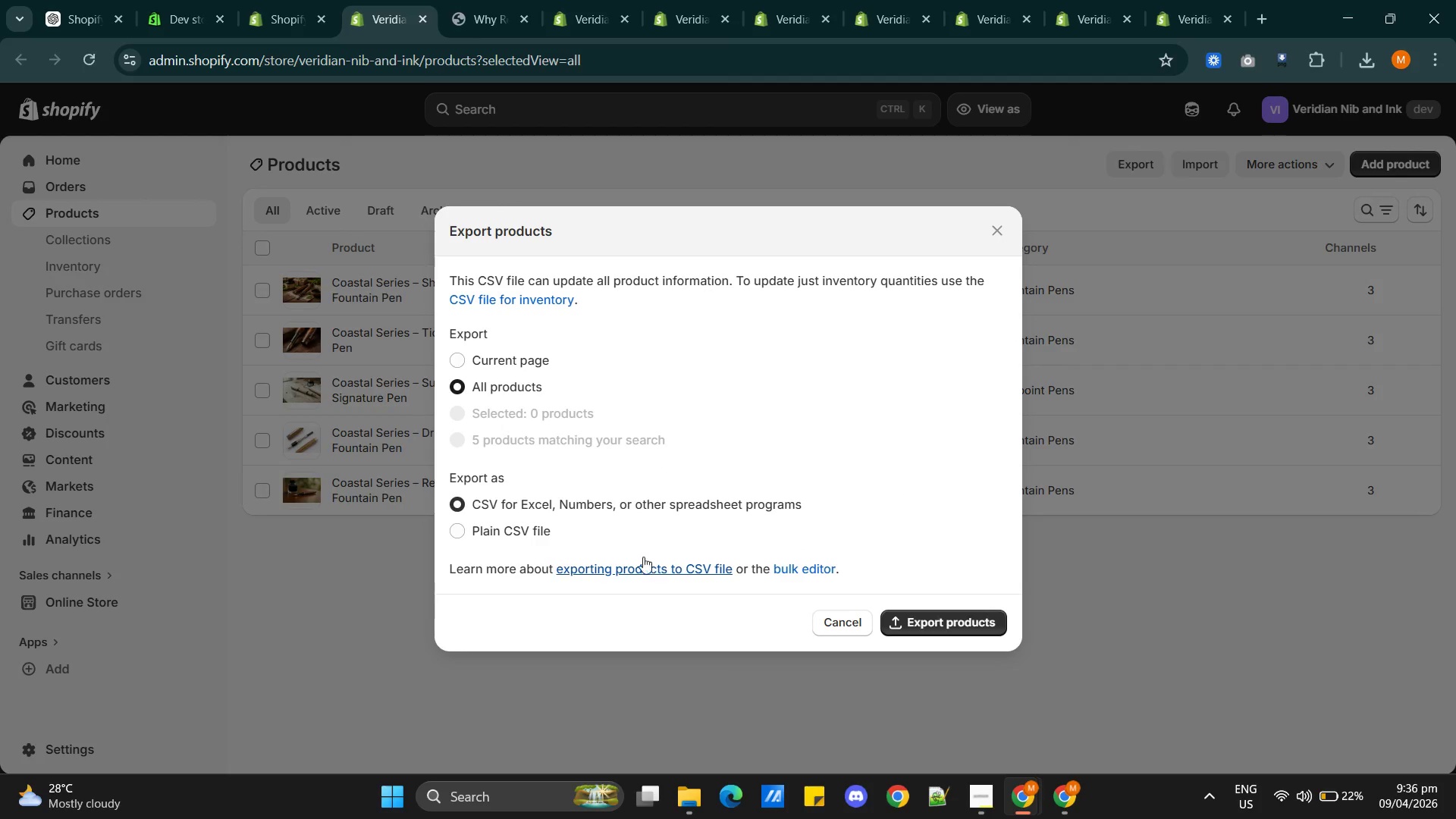 
left_click([462, 532])
 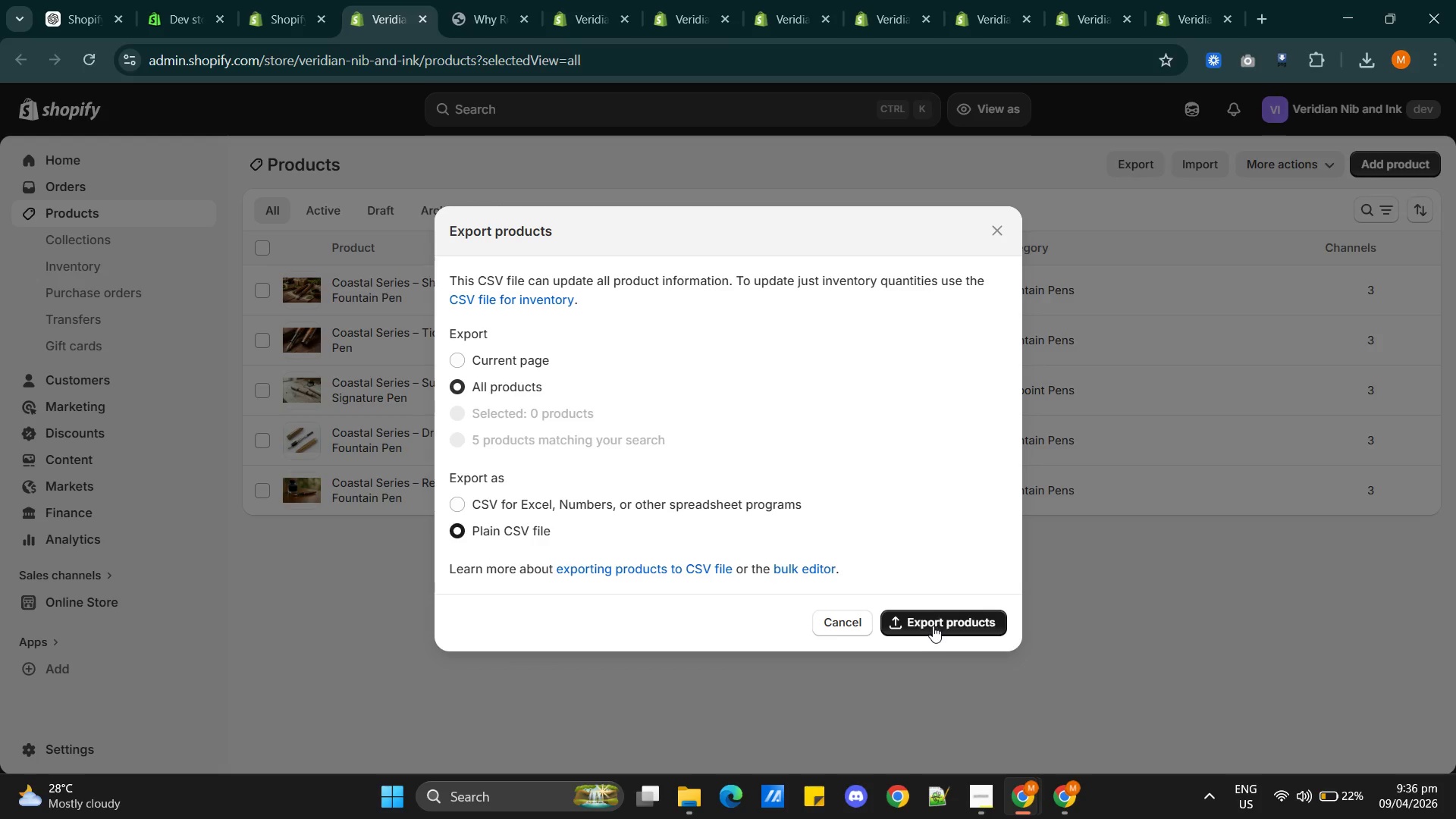 
left_click([931, 624])
 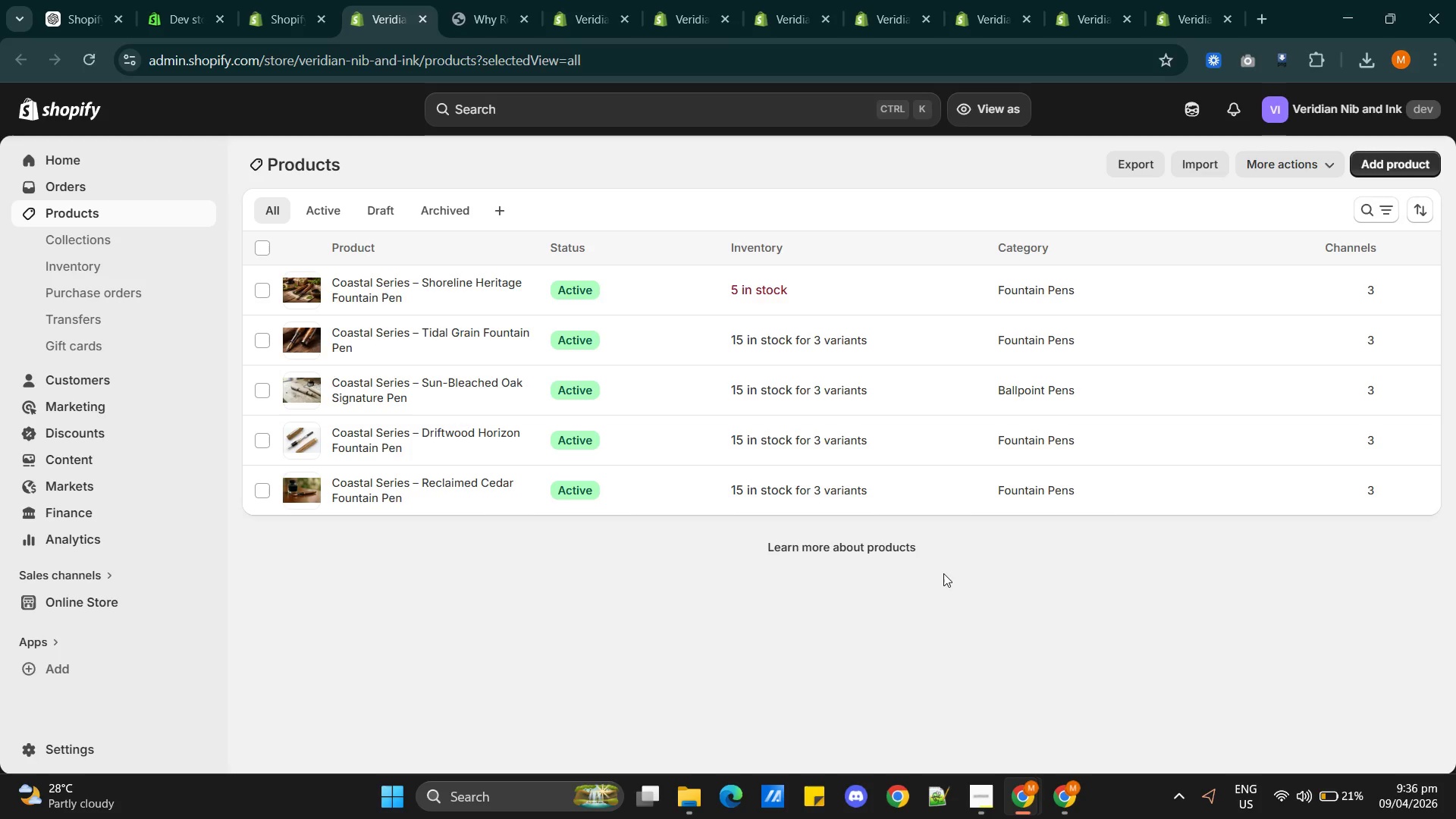 
wait(23.12)
 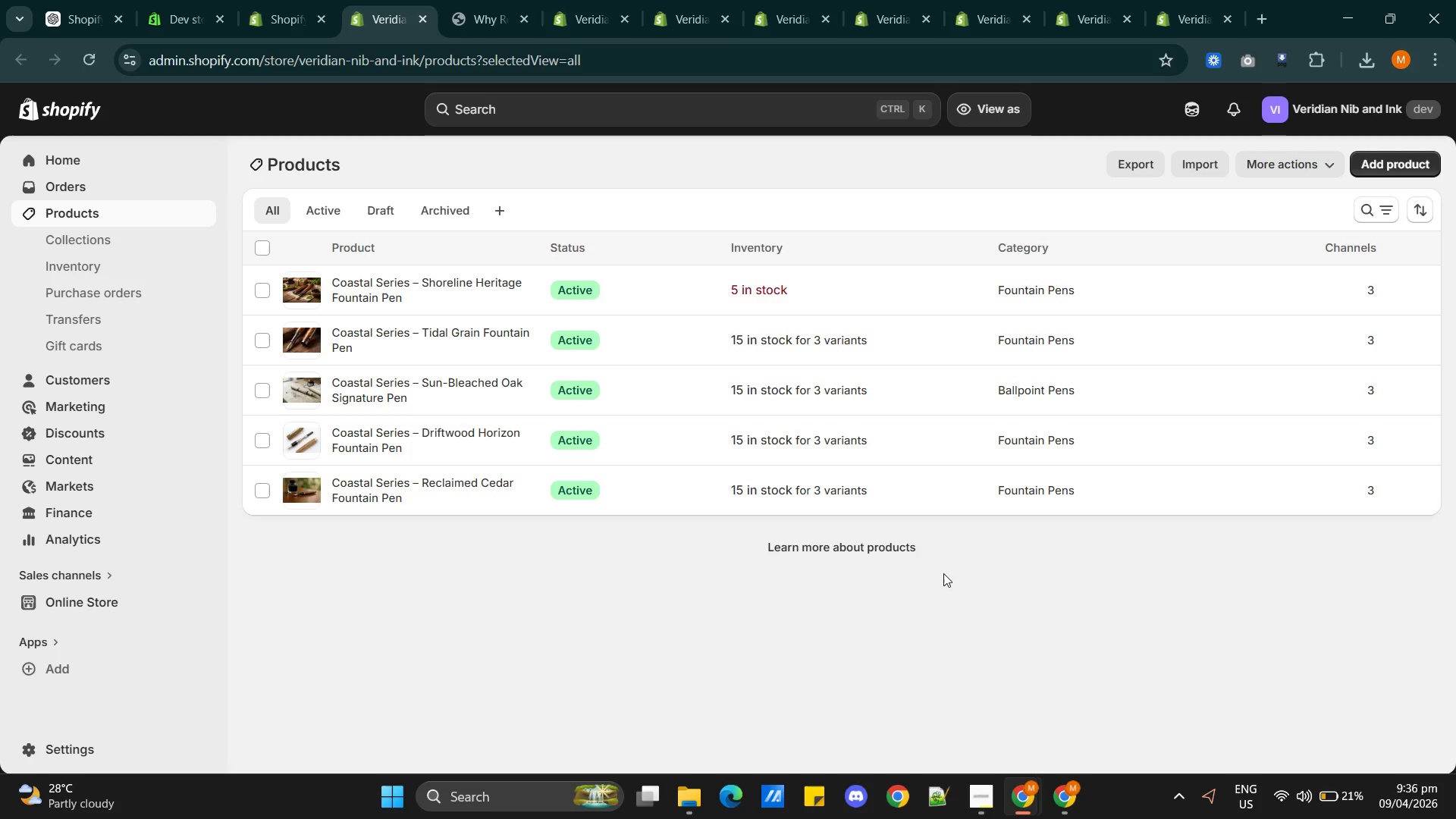 
left_click([1269, 20])
 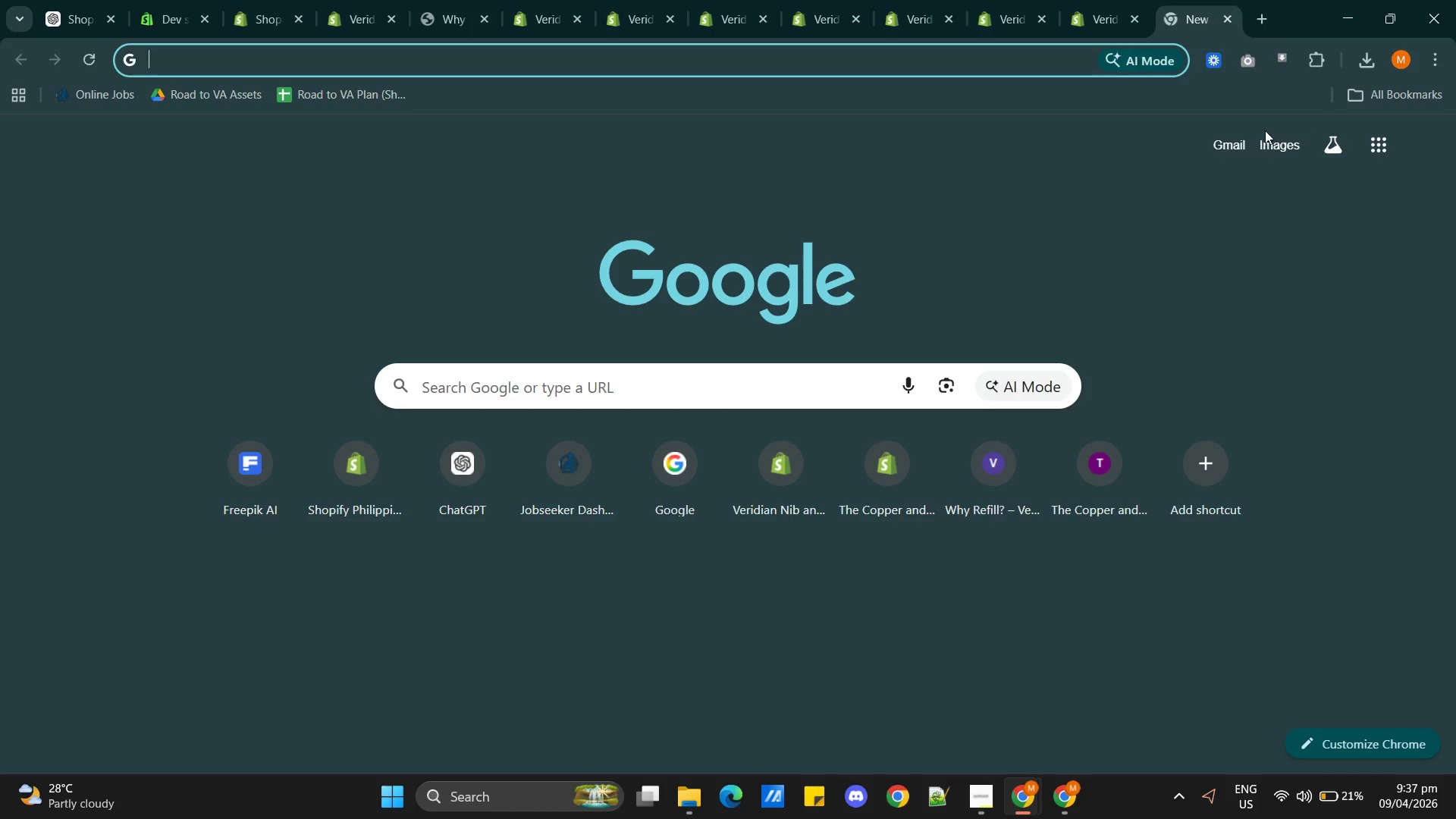 
left_click([1226, 146])
 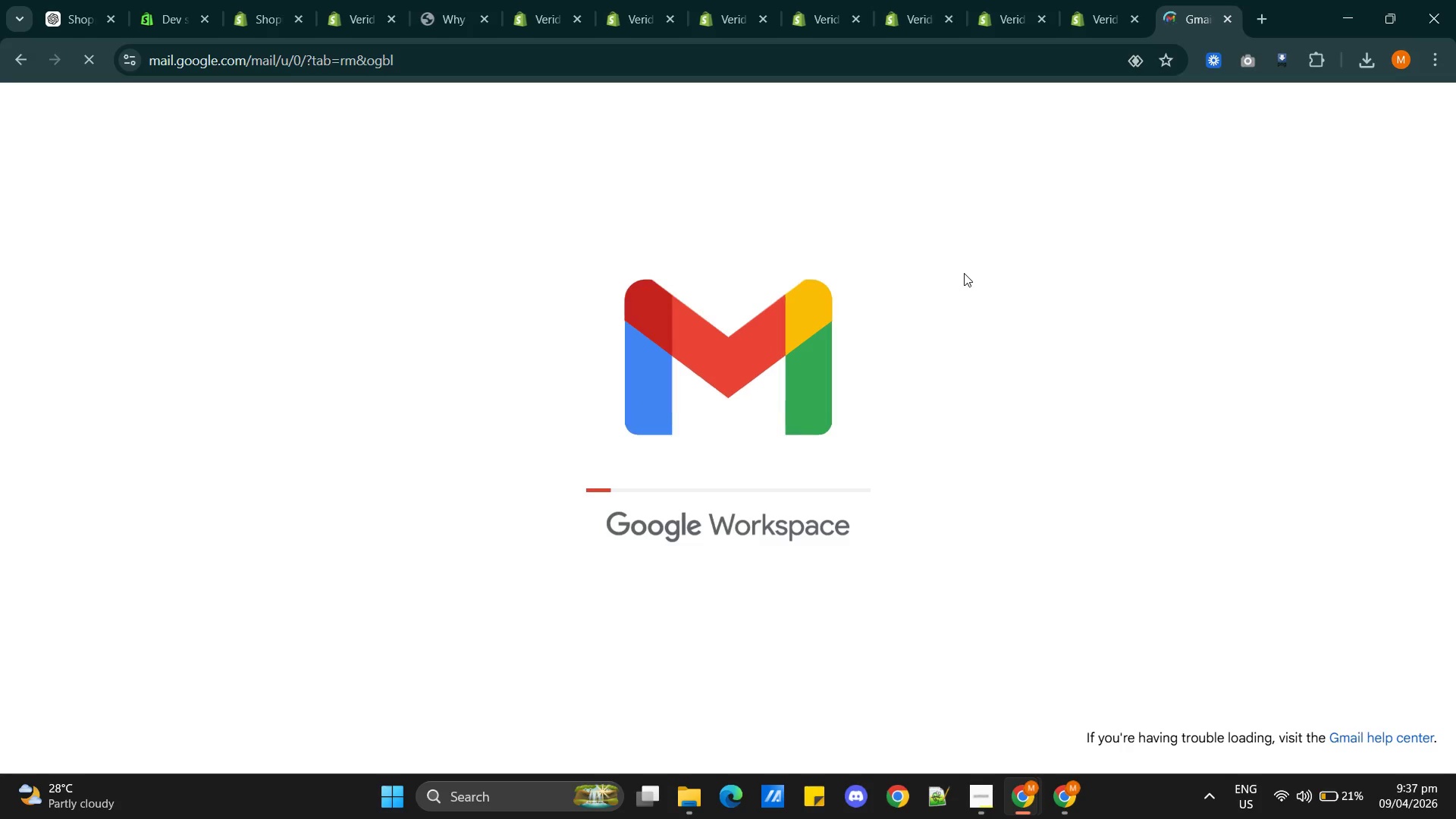 
wait(6.69)
 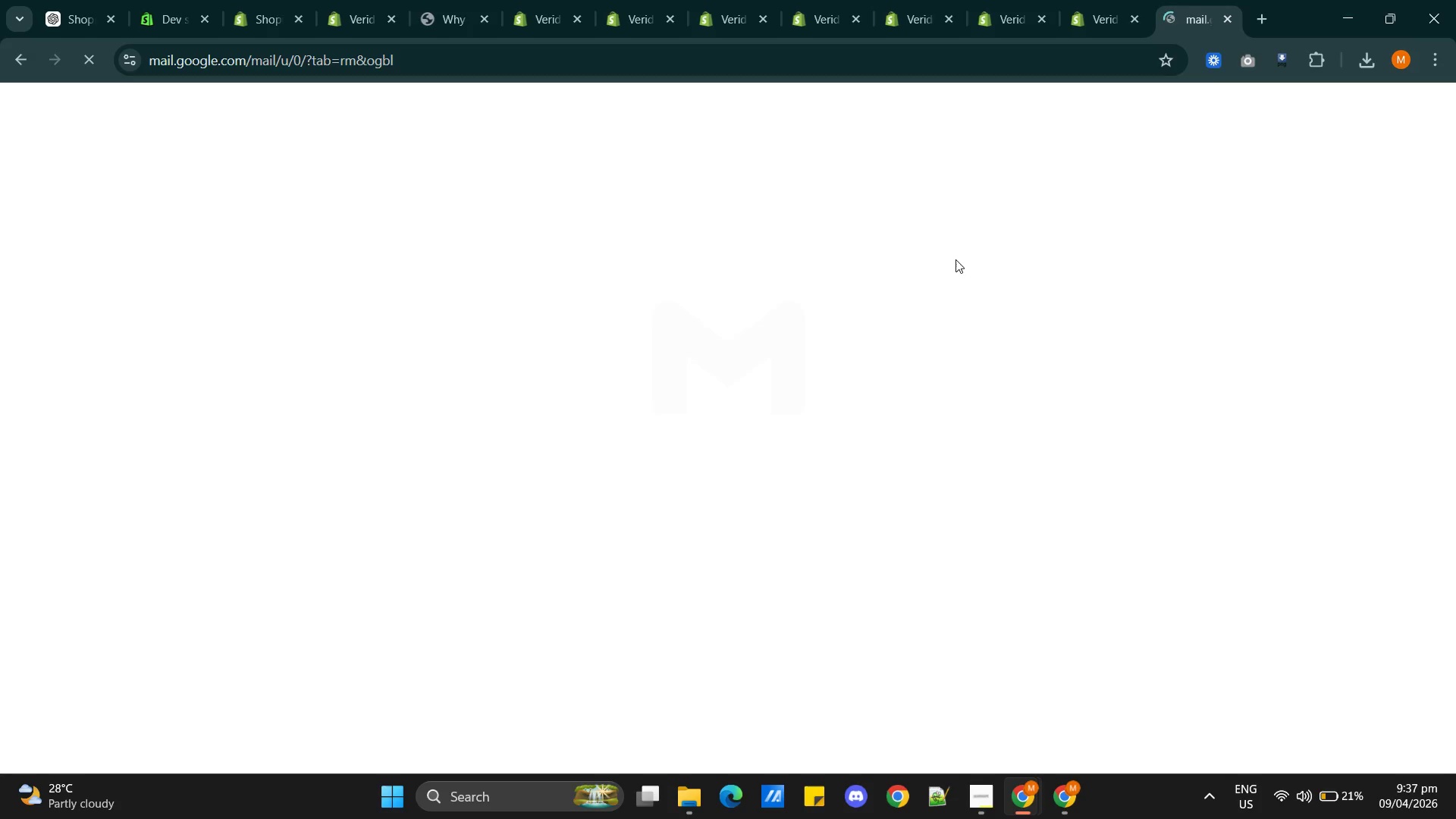 
left_click([620, 262])
 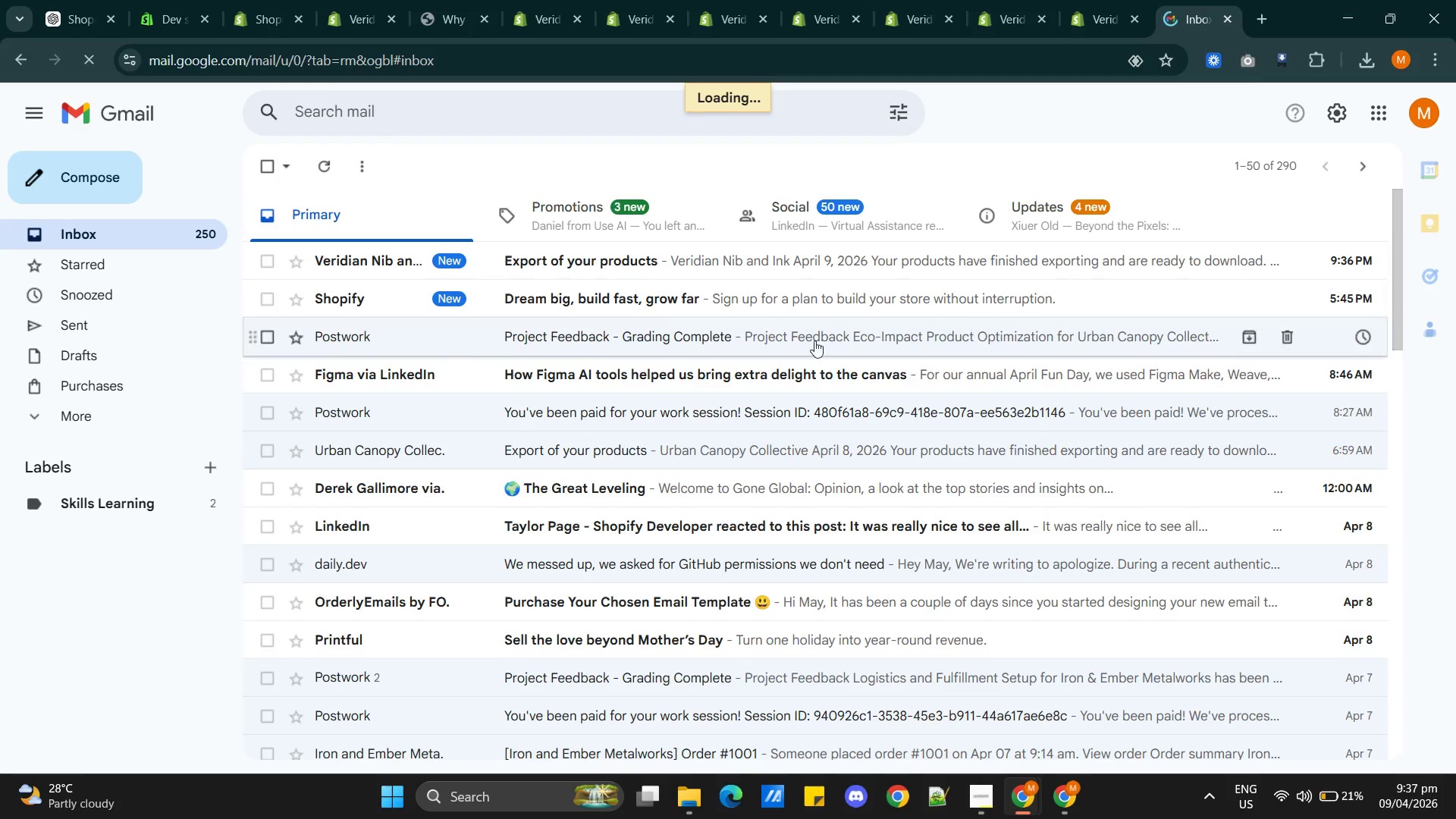 
mouse_move([870, 356])
 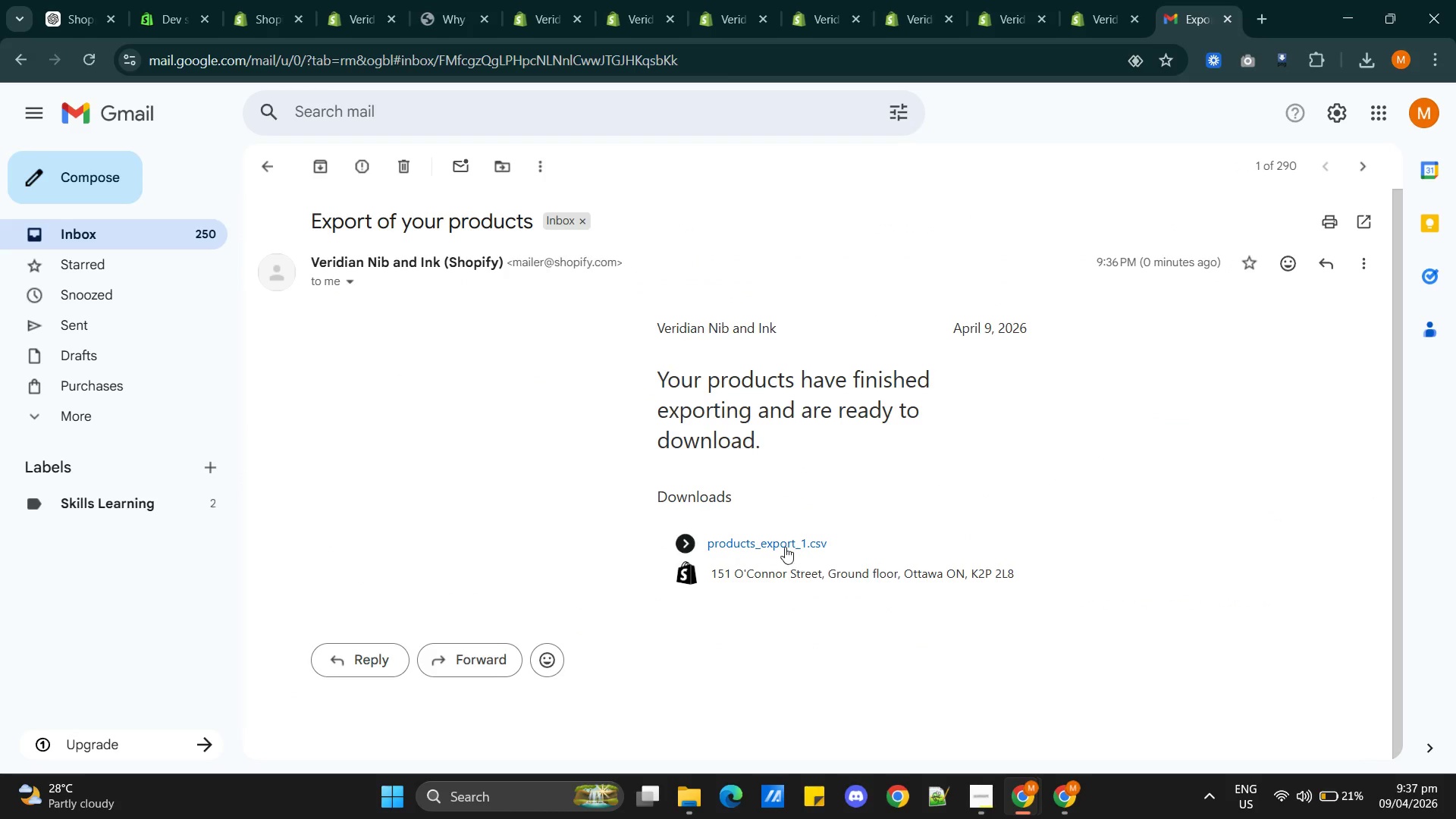 
left_click([783, 546])
 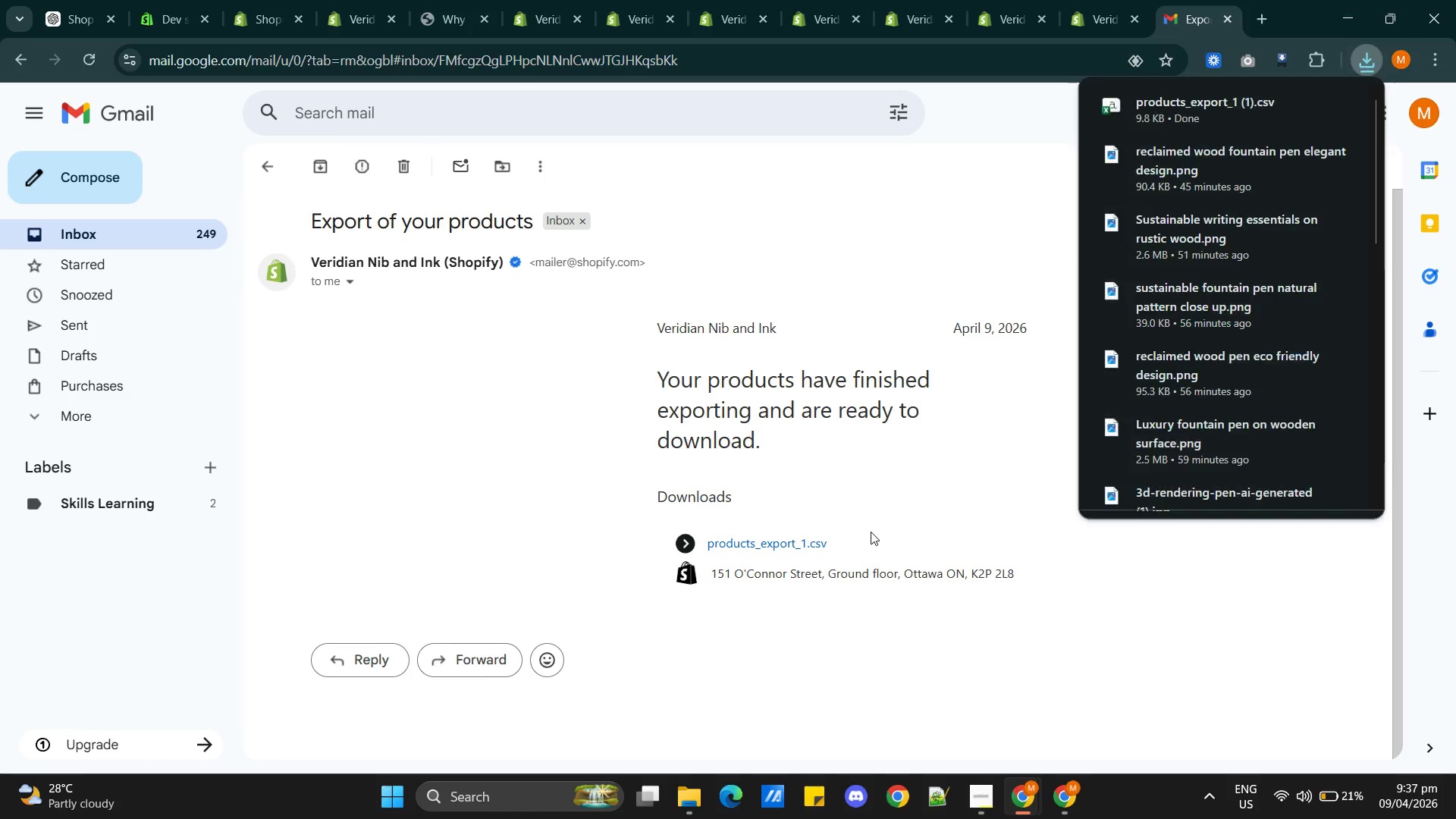 
double_click([1169, 105])
 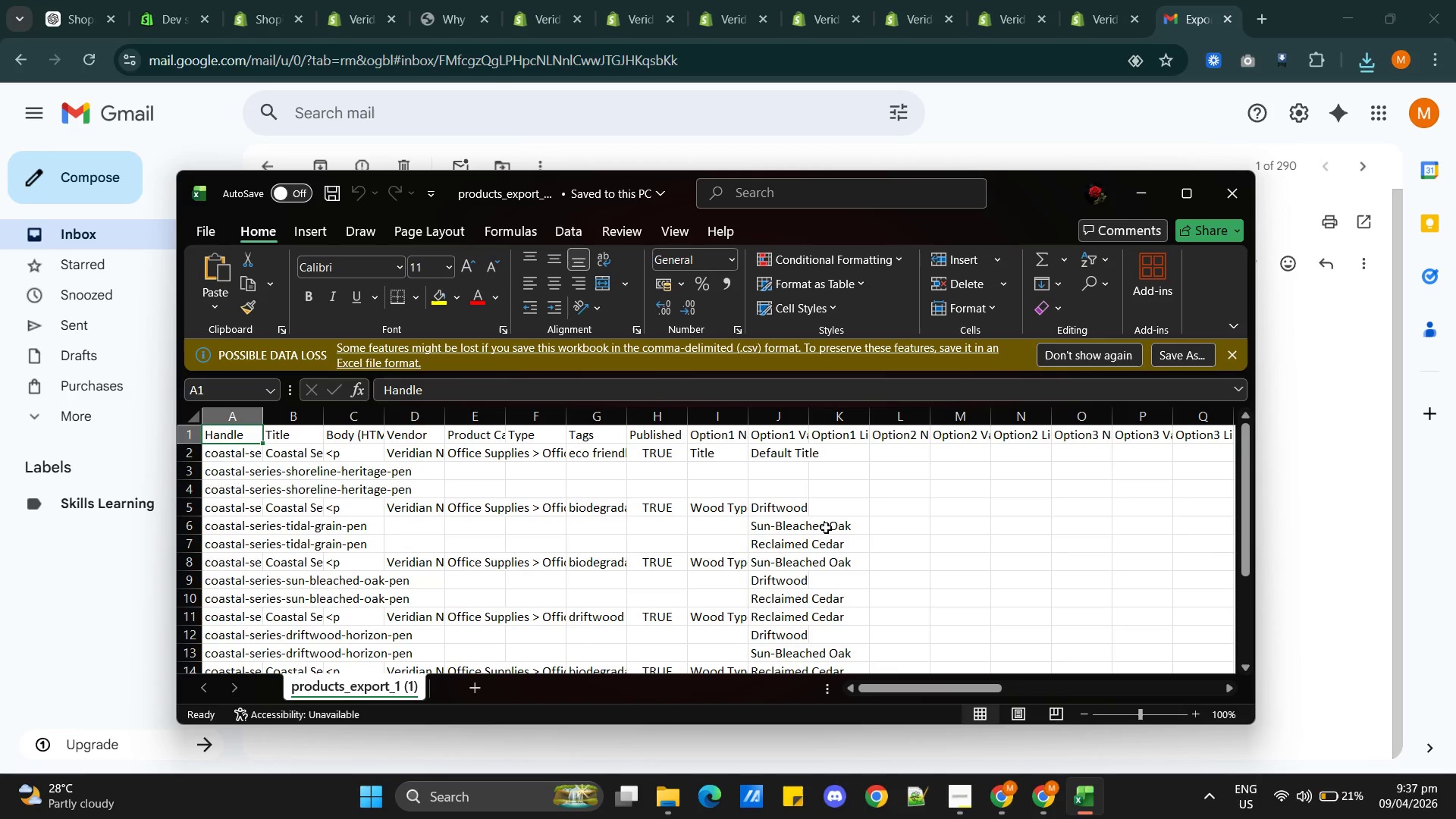 
wait(6.12)
 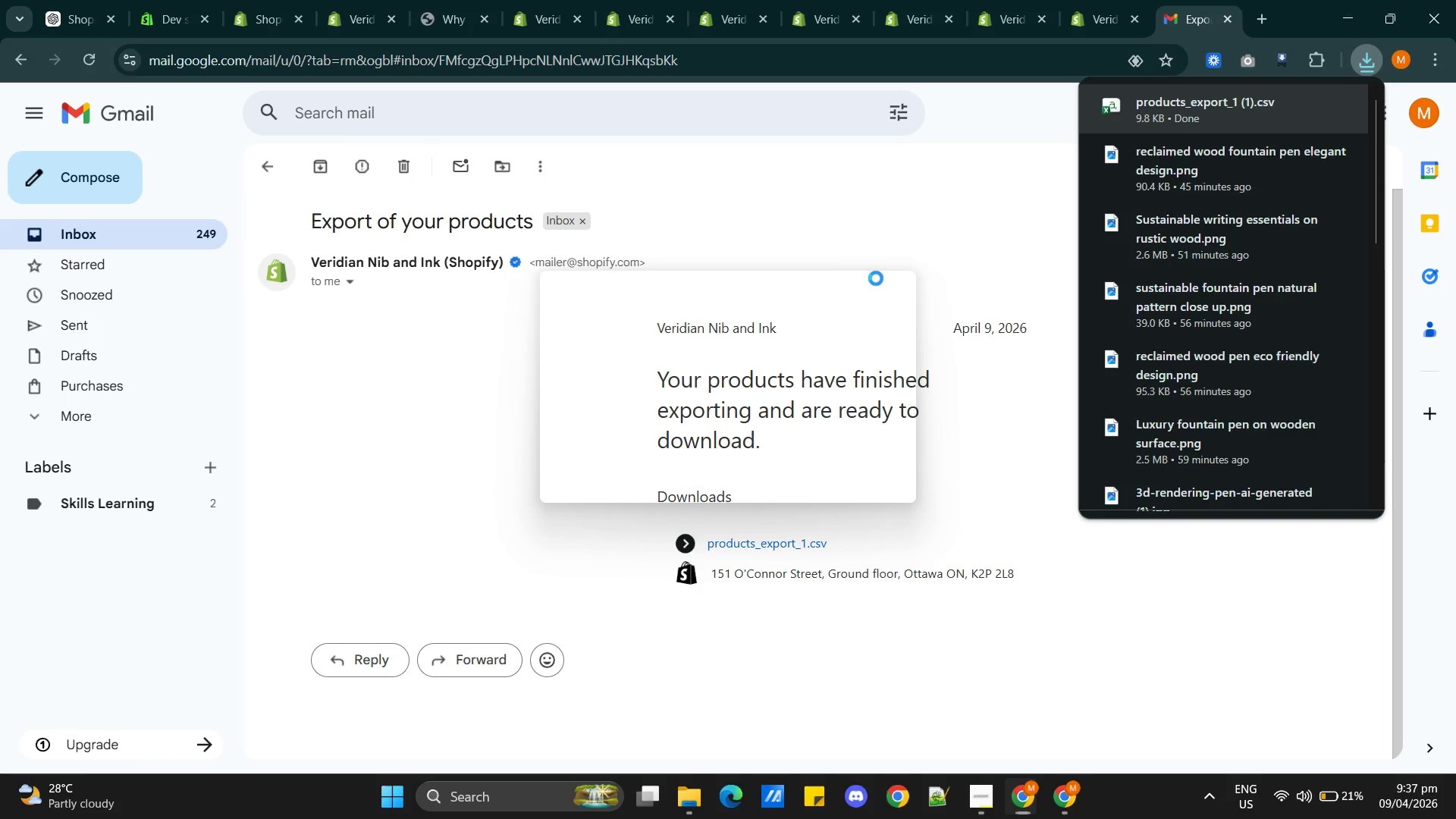 
scroll: coordinate [925, 553], scroll_direction: up, amount: 3.0
 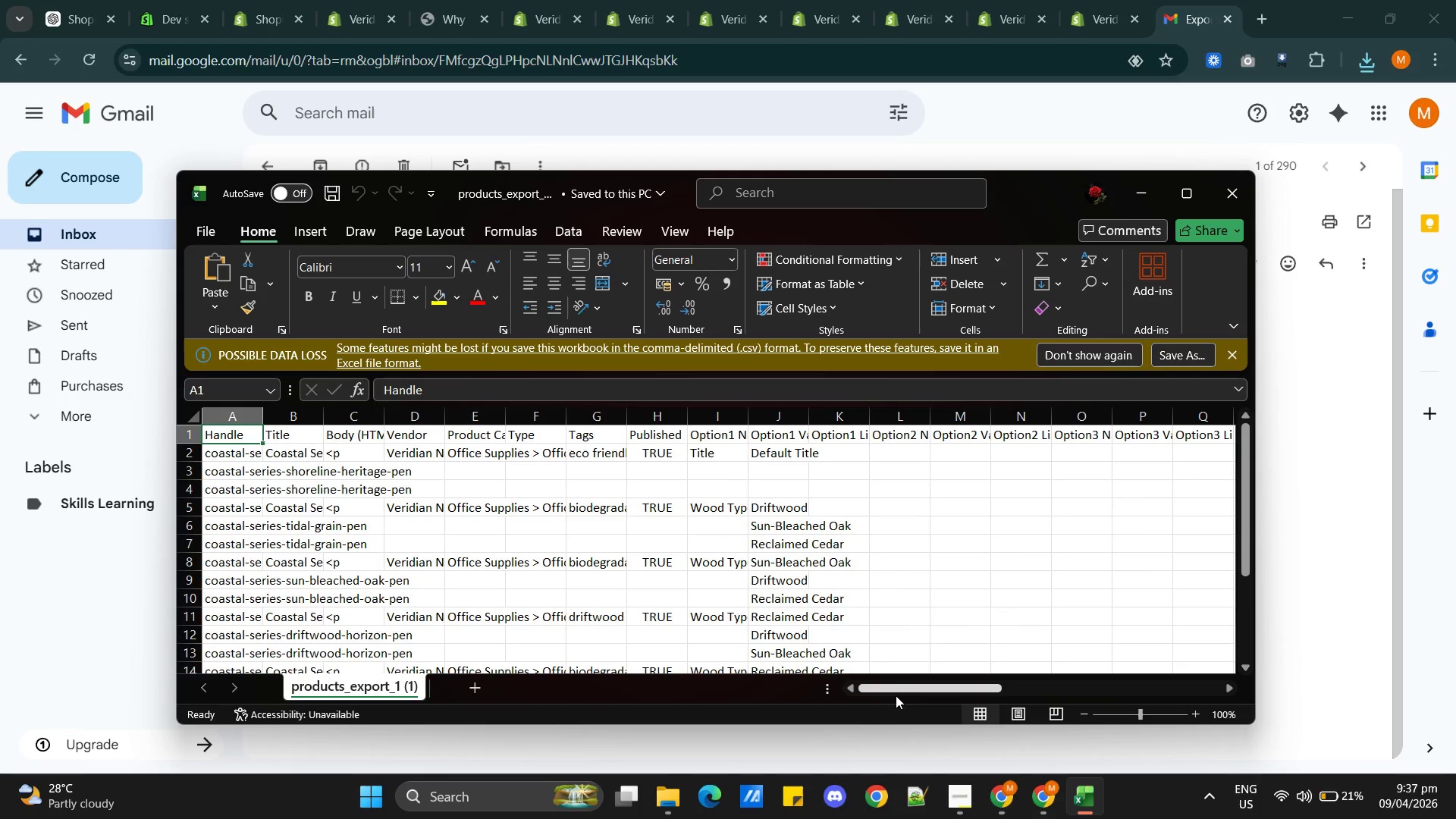 
left_click_drag(start_coordinate=[896, 690], to_coordinate=[1191, 670])
 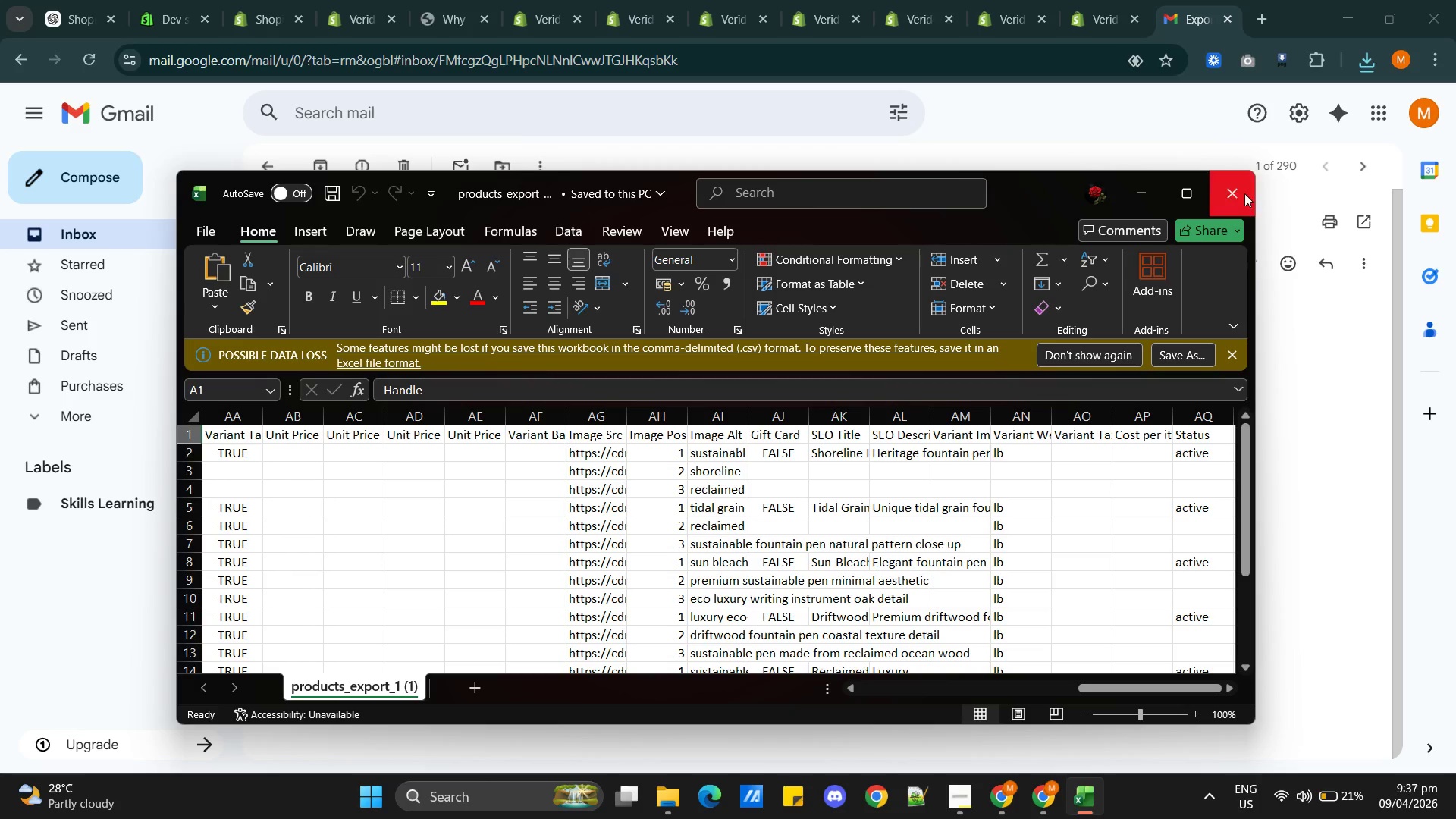 
left_click([1243, 193])
 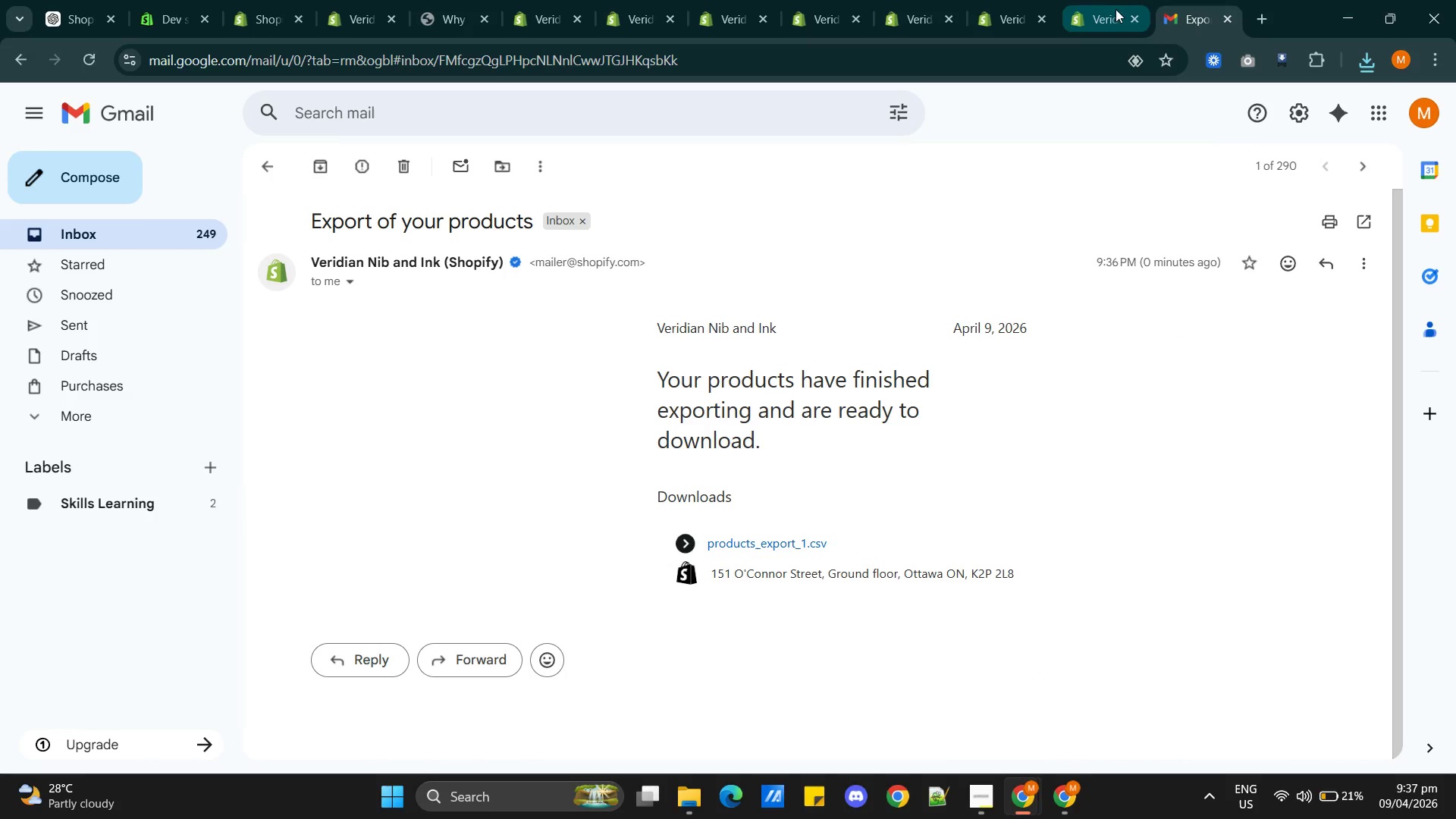 
left_click([1225, 17])
 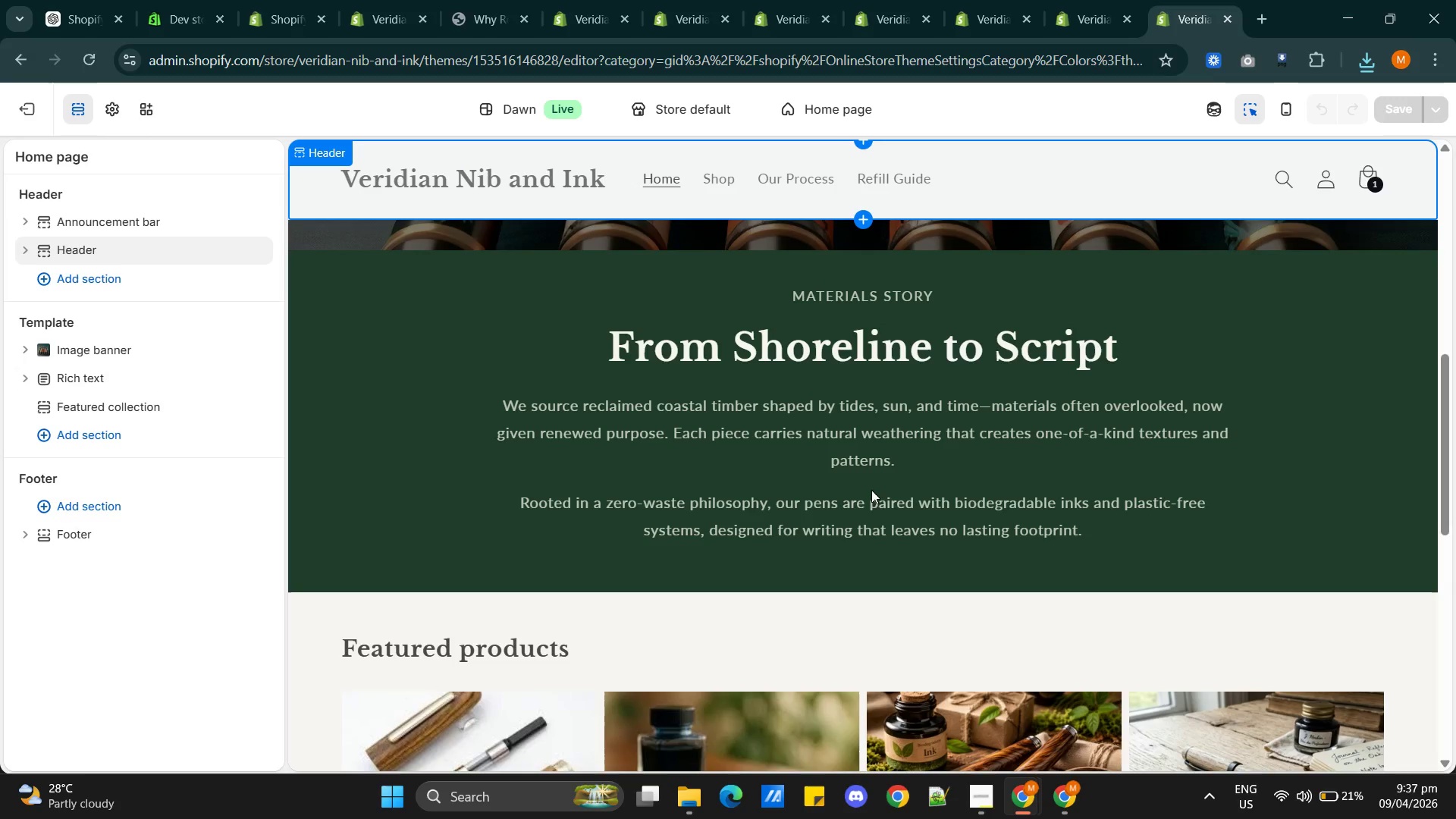 
scroll: coordinate [885, 493], scroll_direction: down, amount: 6.0
 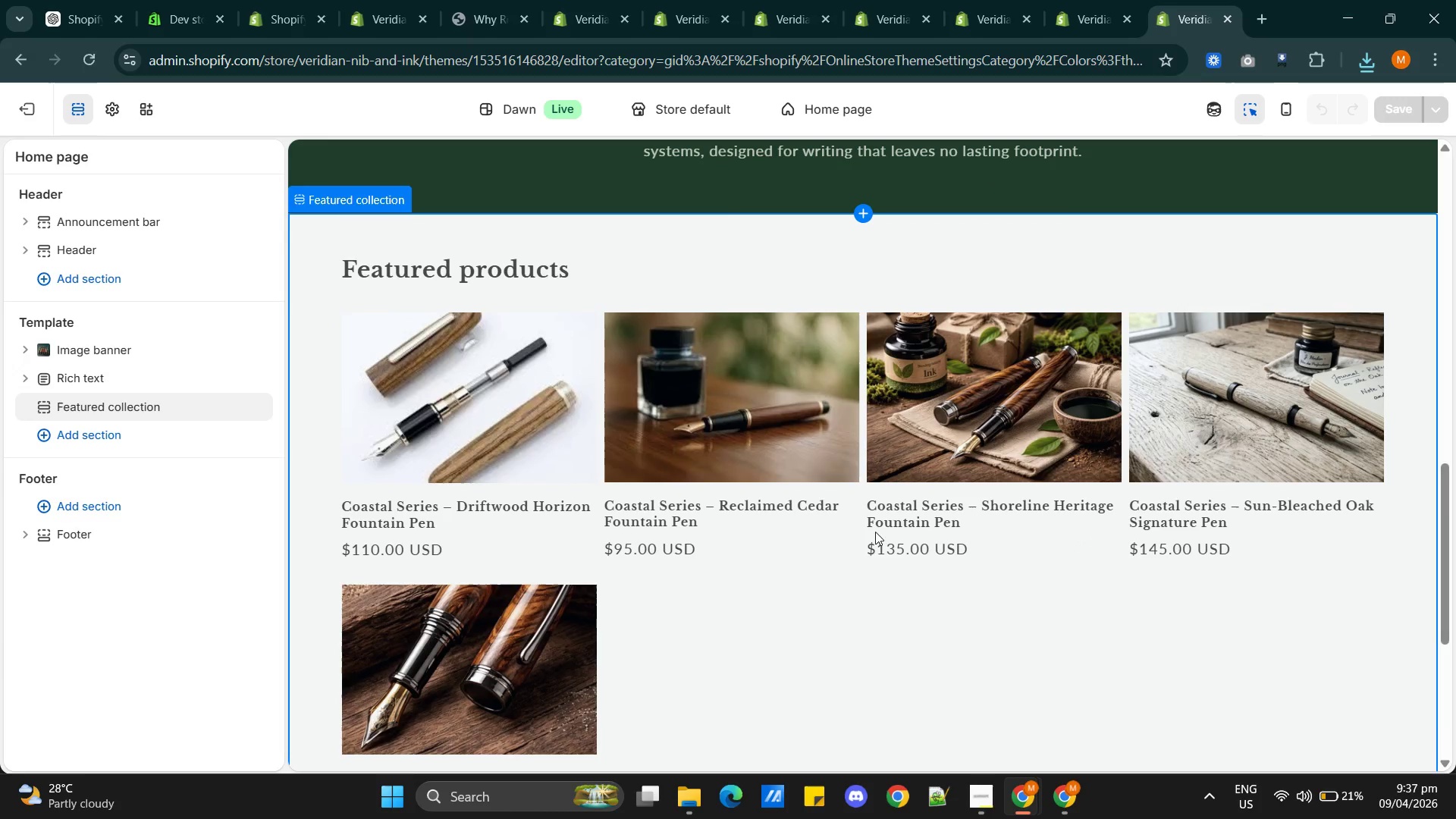 
scroll: coordinate [1101, 590], scroll_direction: up, amount: 8.0
 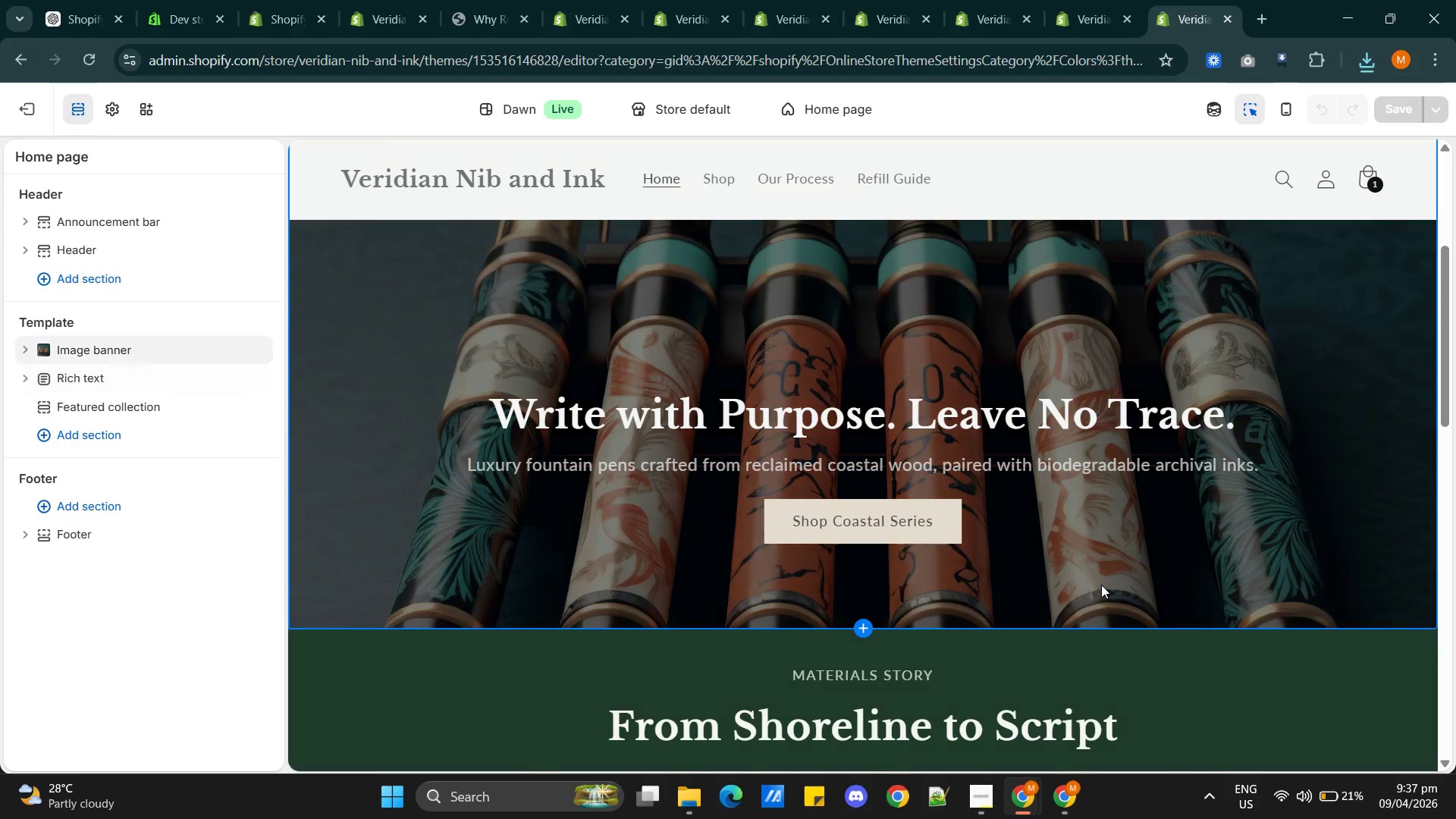 
scroll: coordinate [1100, 581], scroll_direction: down, amount: 12.0
 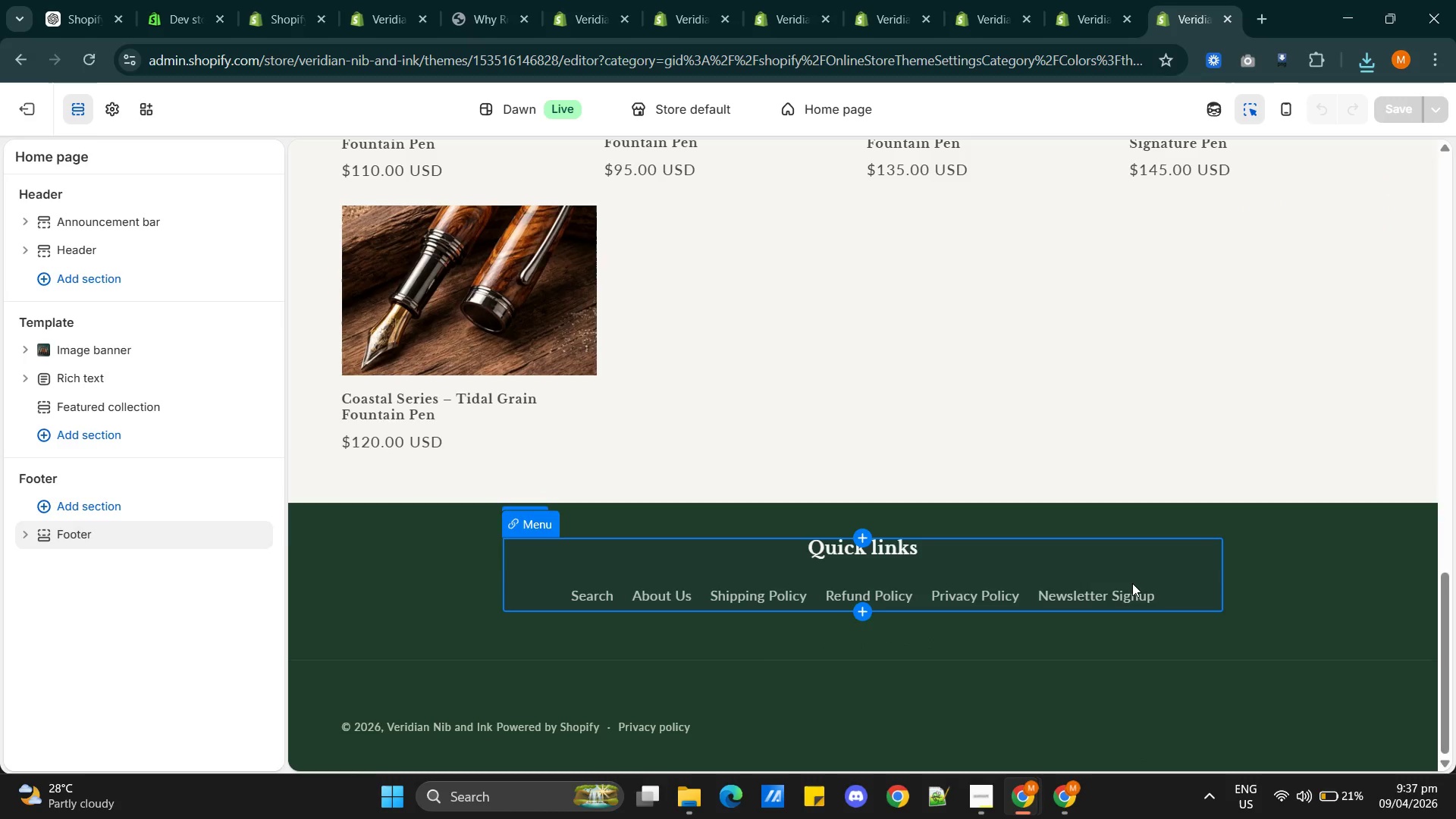 
scroll: coordinate [1132, 583], scroll_direction: up, amount: 8.0
 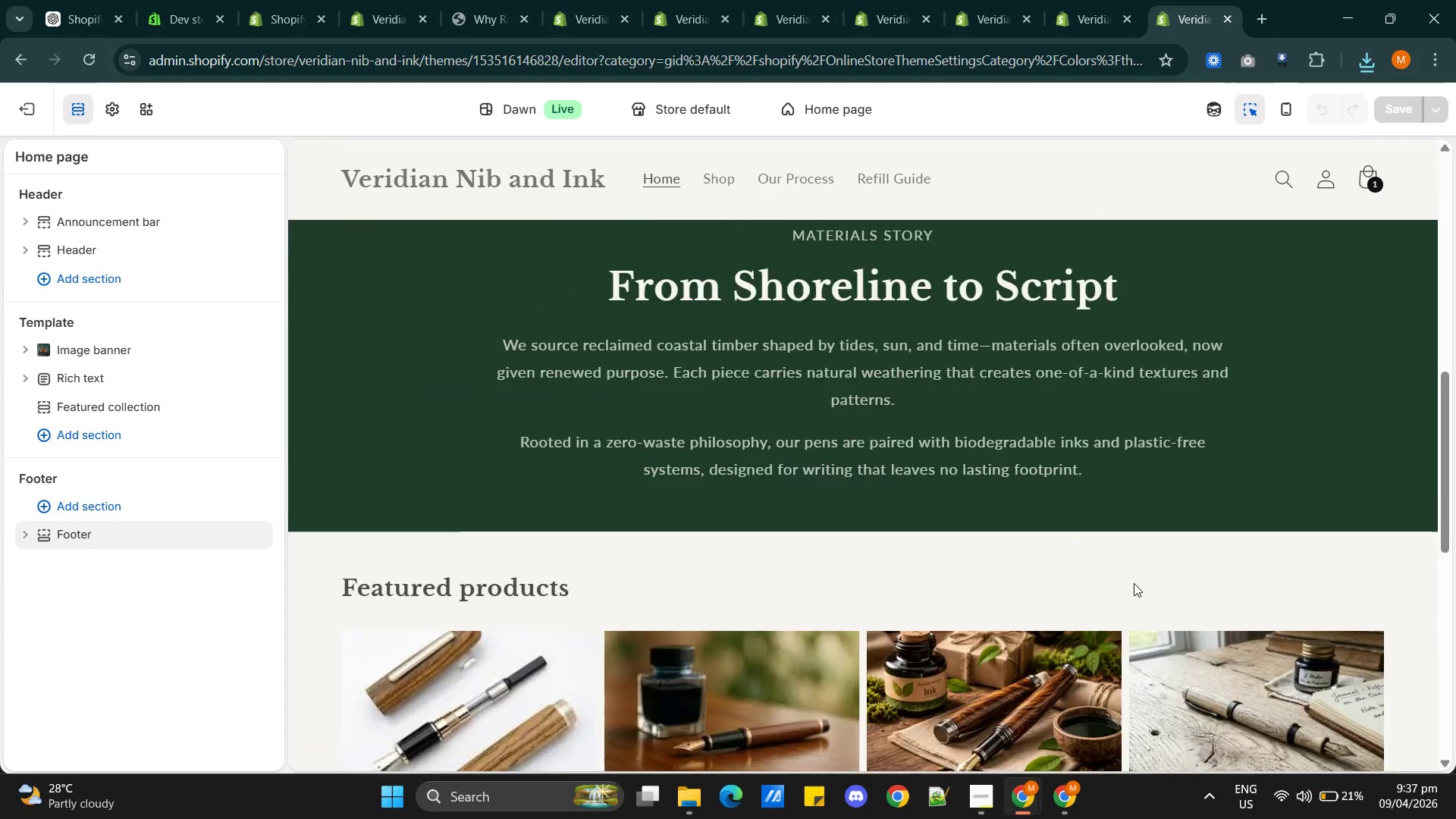 
mouse_move([1135, 567])
 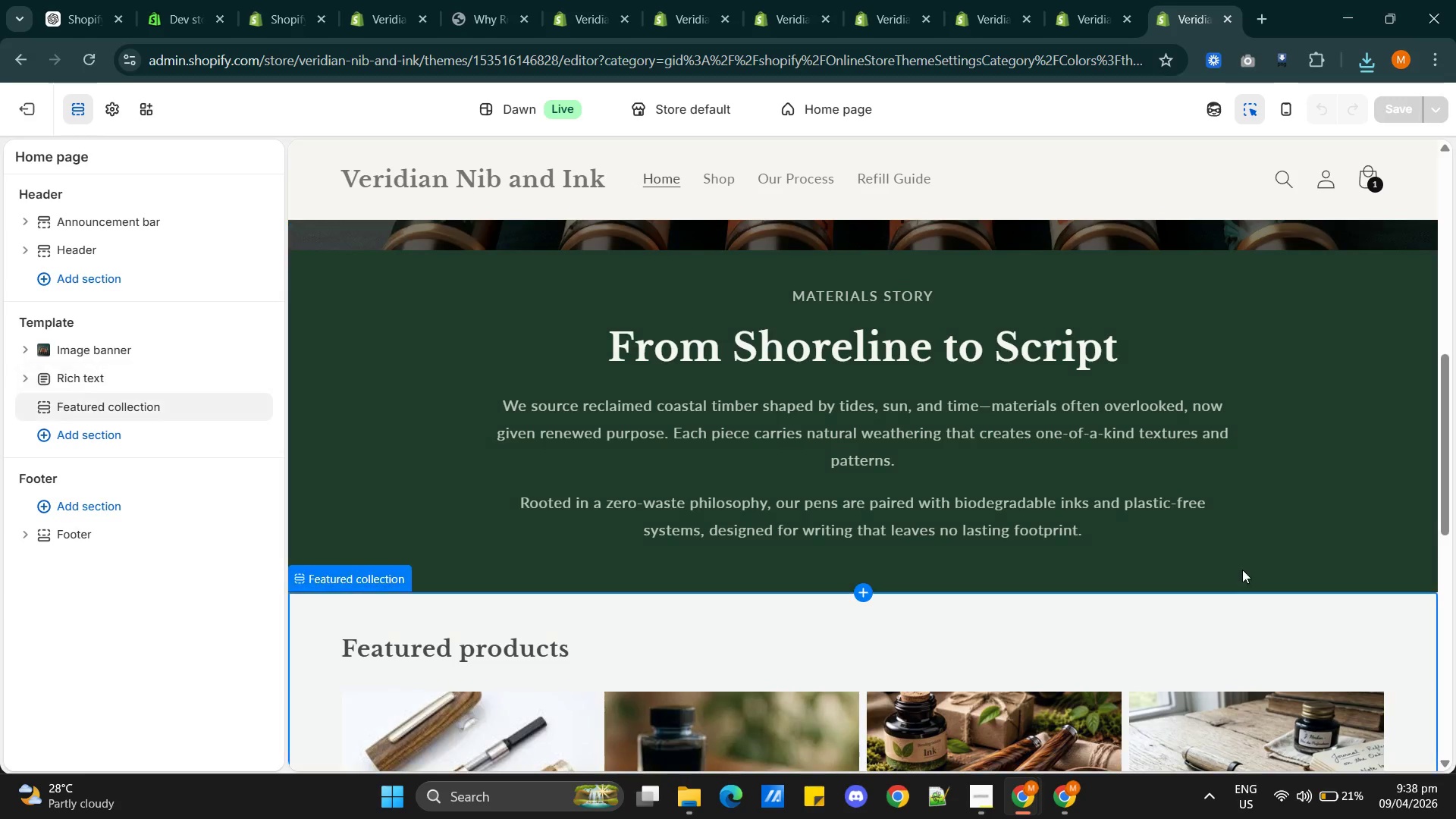 
wait(6.67)
 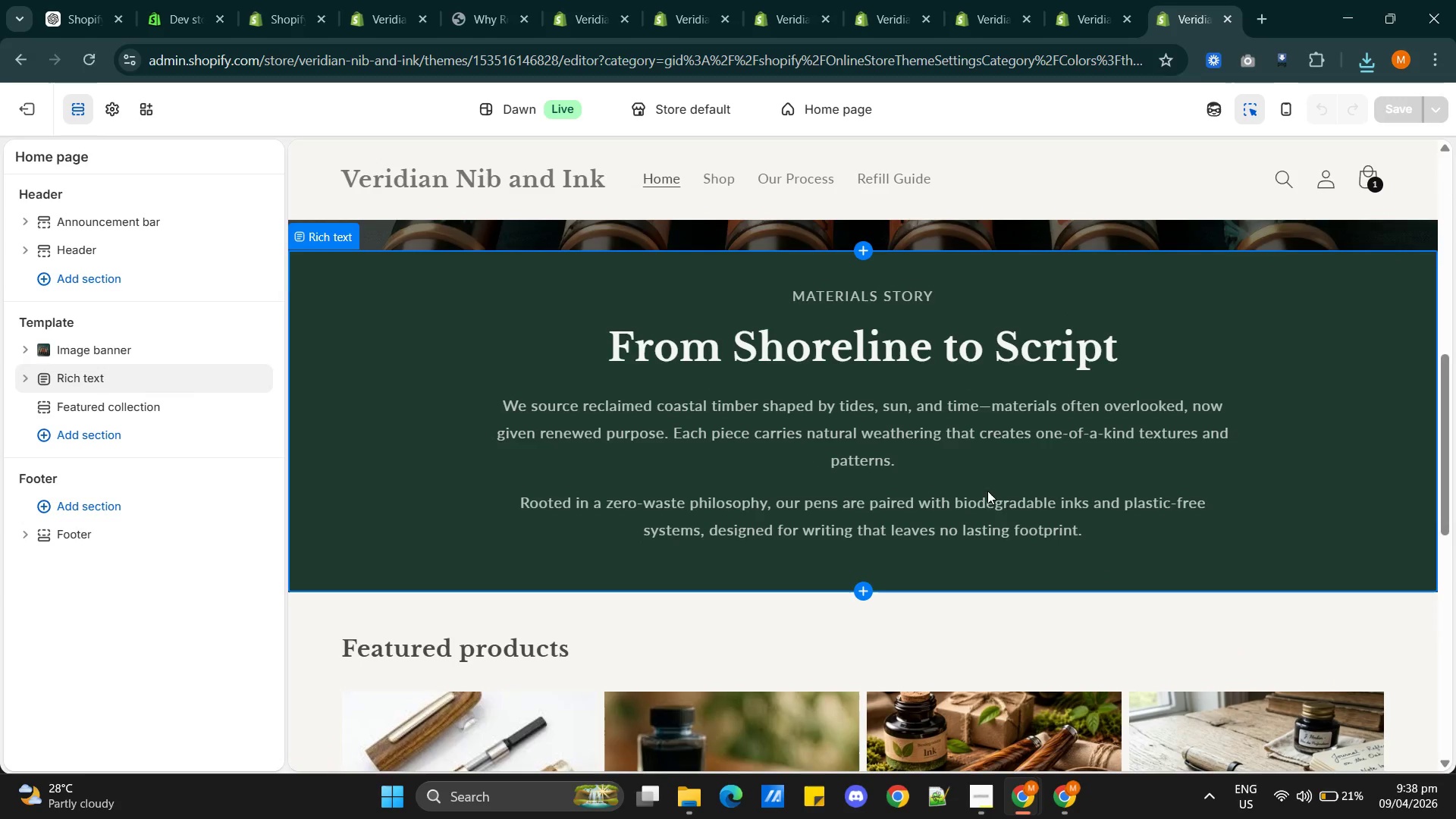 
scroll: coordinate [1179, 536], scroll_direction: down, amount: 11.0
 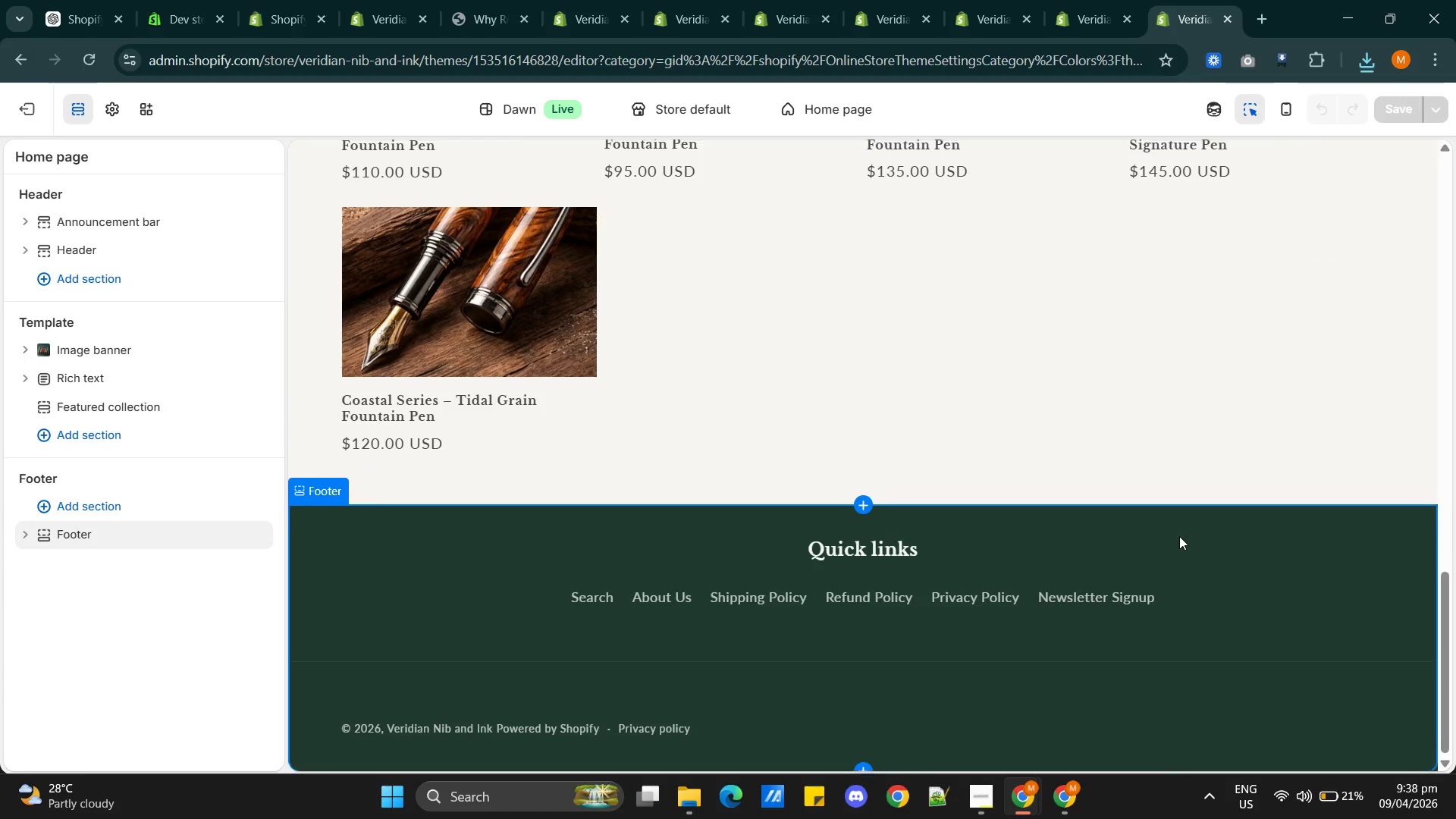 
scroll: coordinate [1179, 536], scroll_direction: up, amount: 5.0
 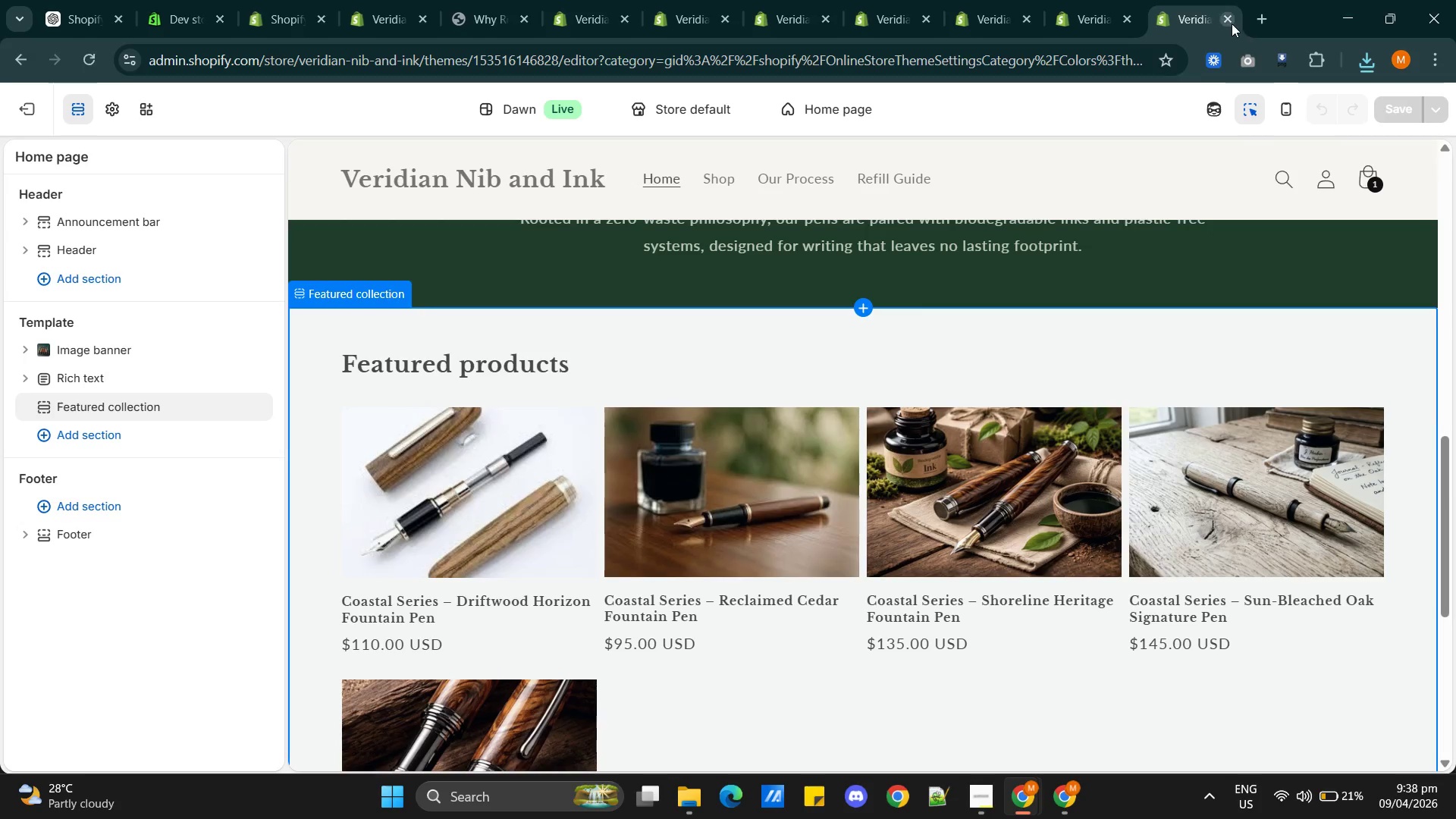 
left_click([1227, 20])
 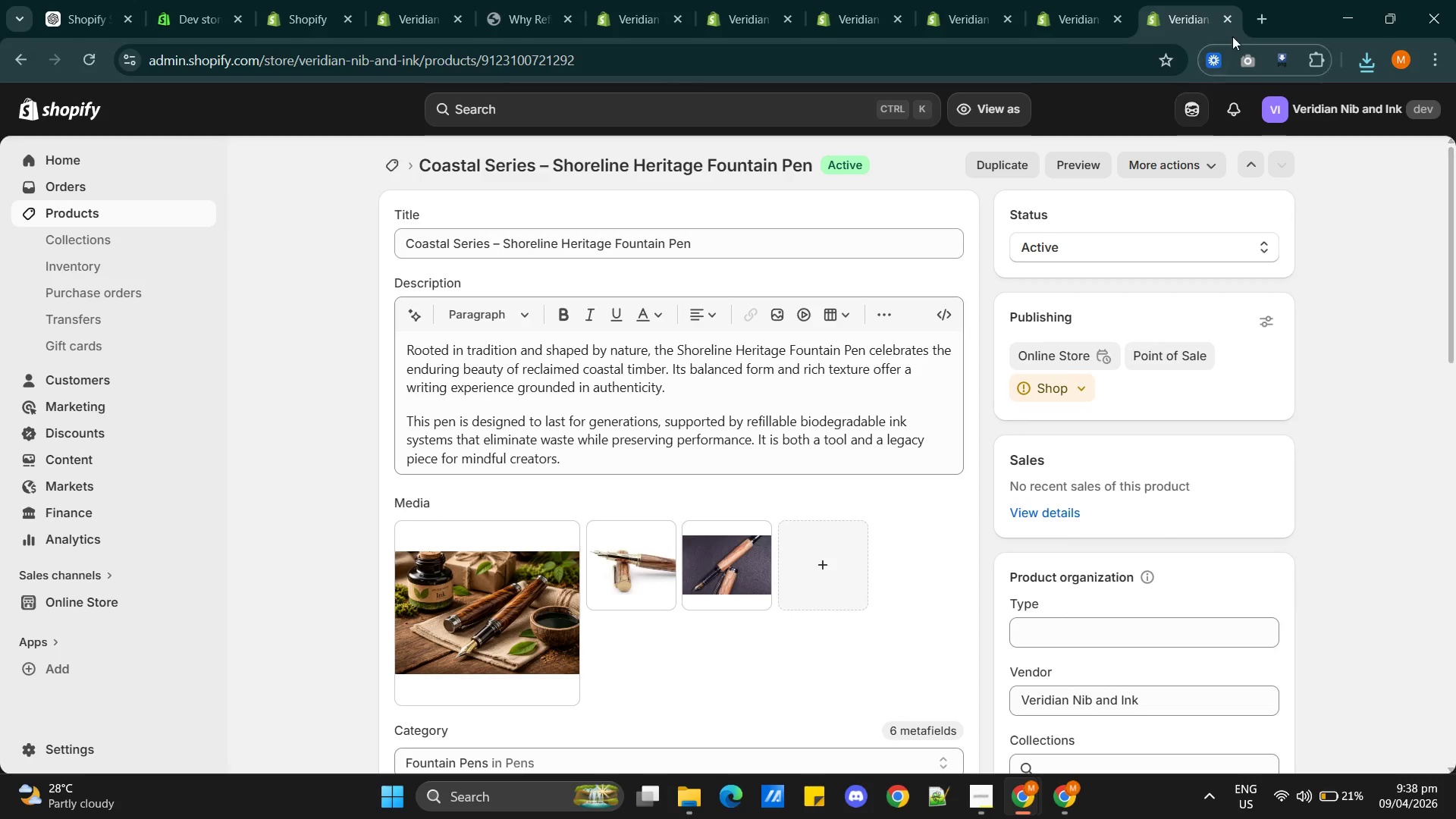 
left_click([1228, 17])
 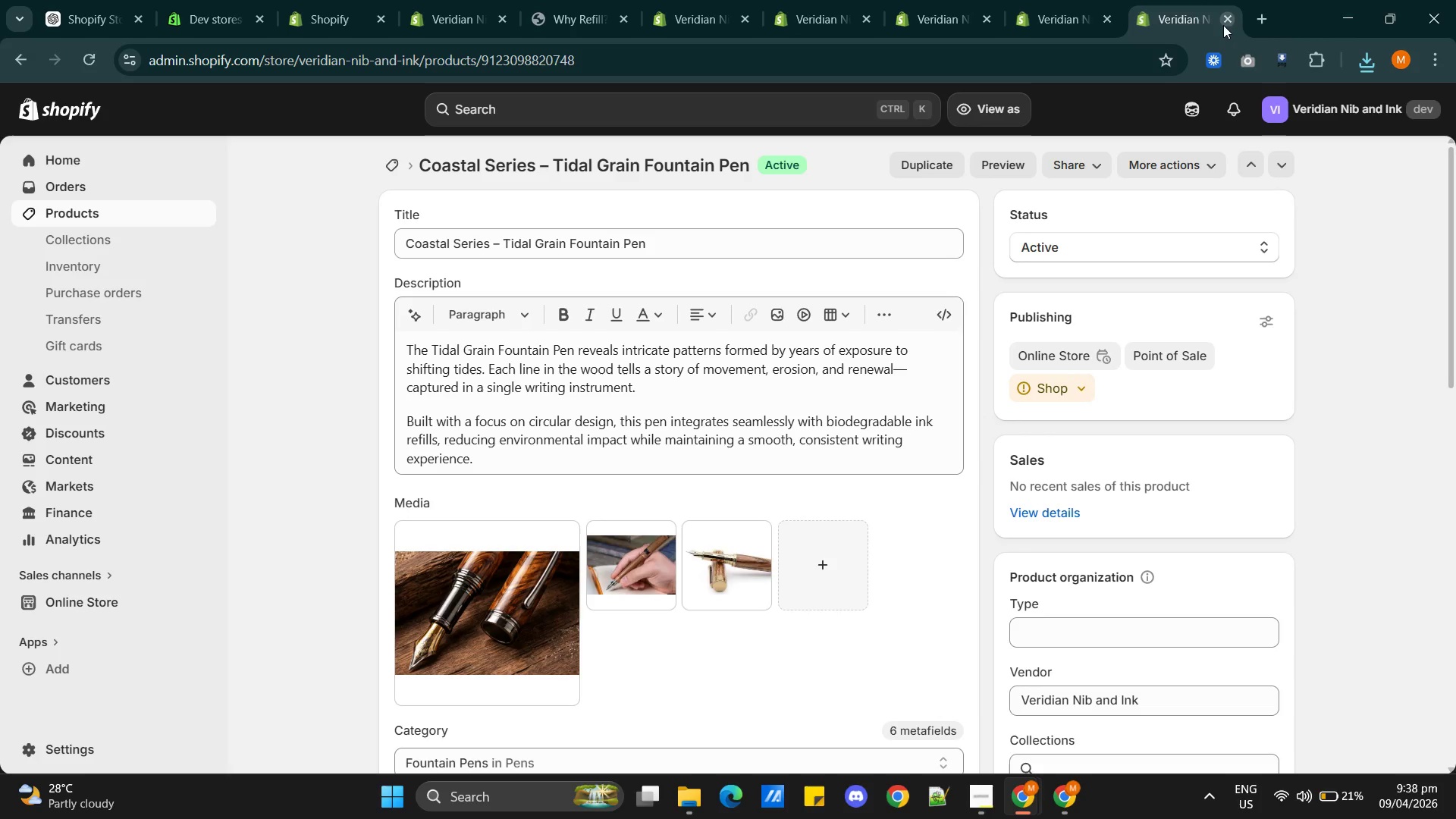 
left_click([1227, 18])
 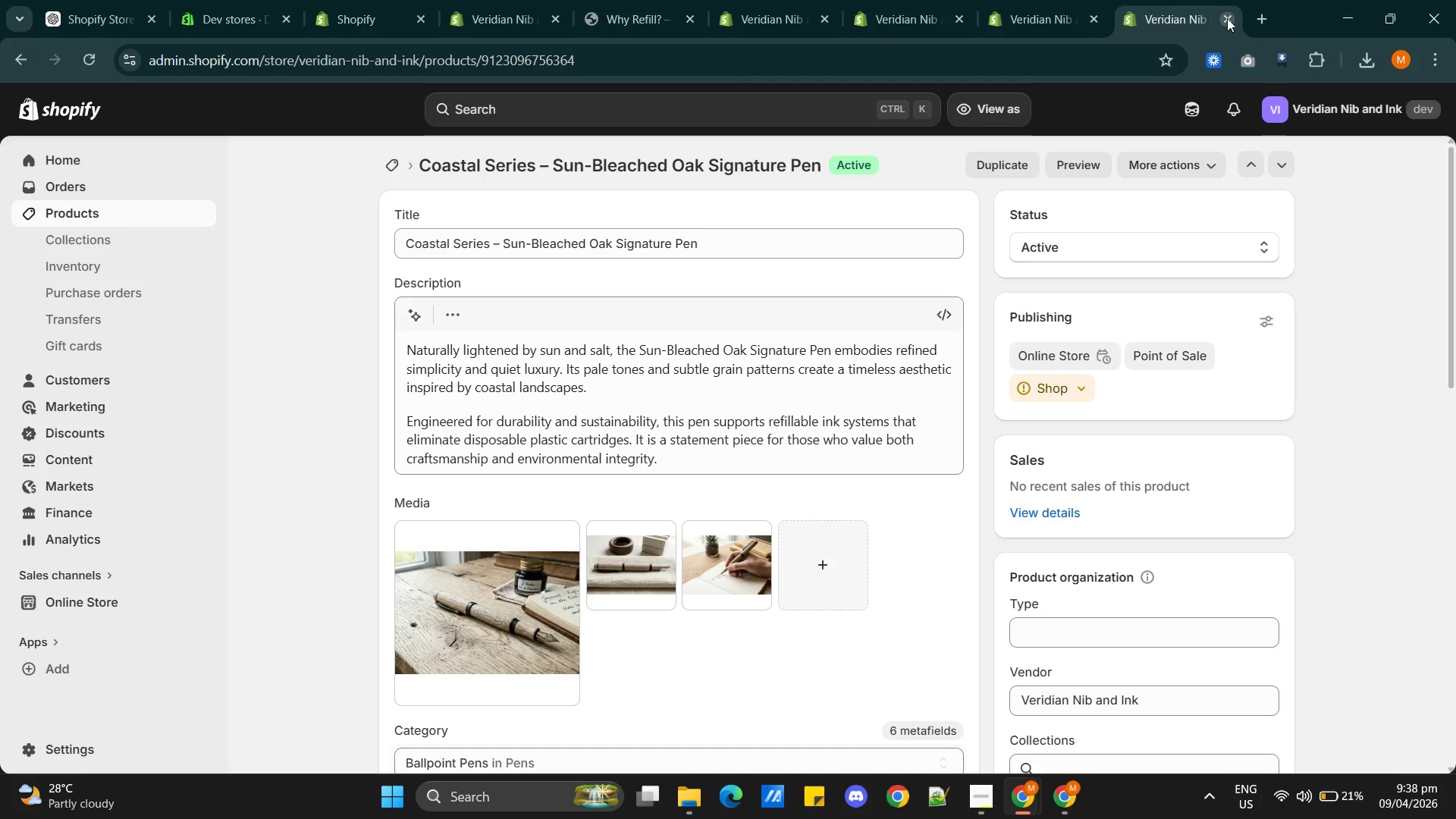 
left_click([1227, 18])
 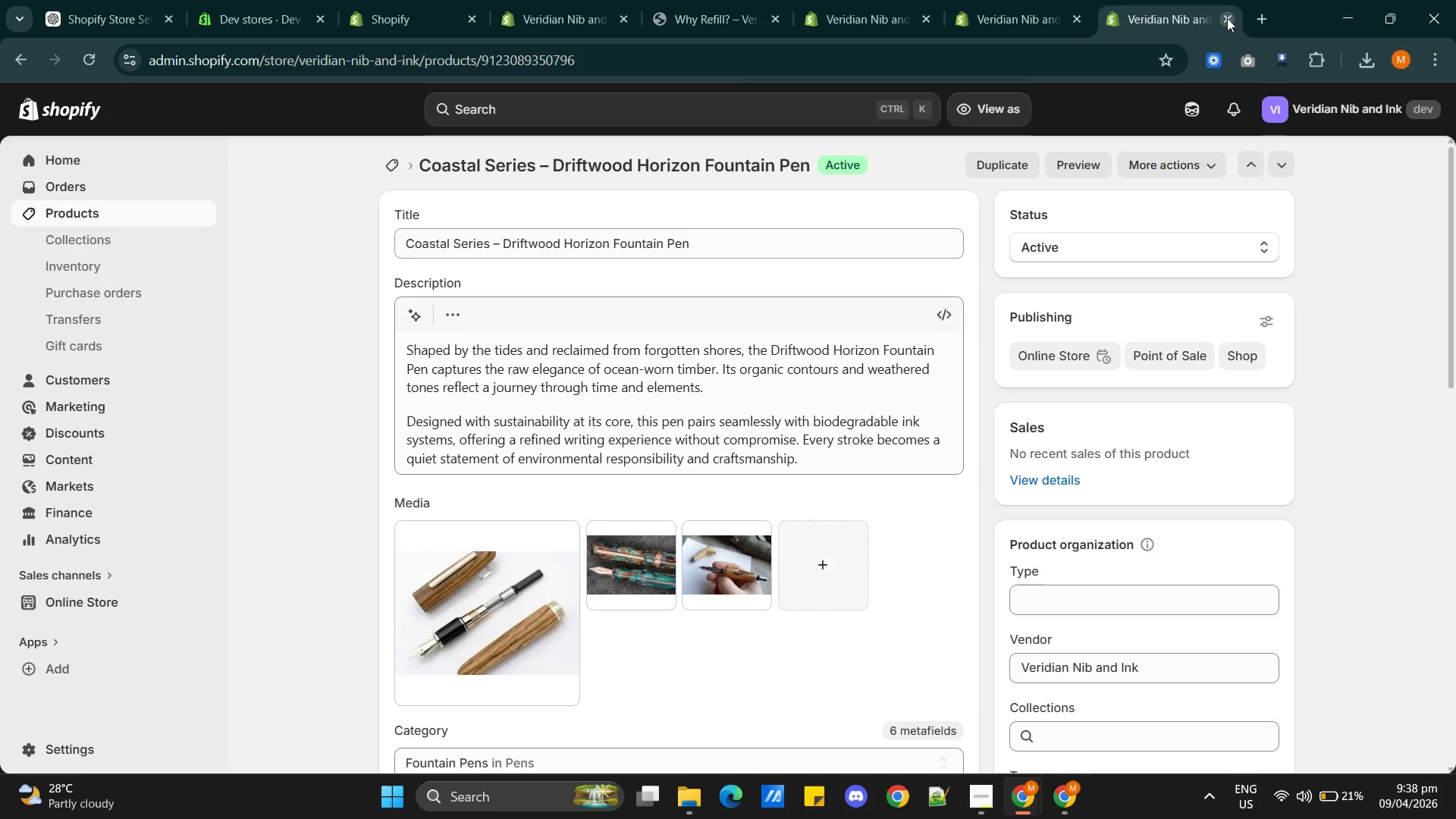 
left_click([1227, 18])
 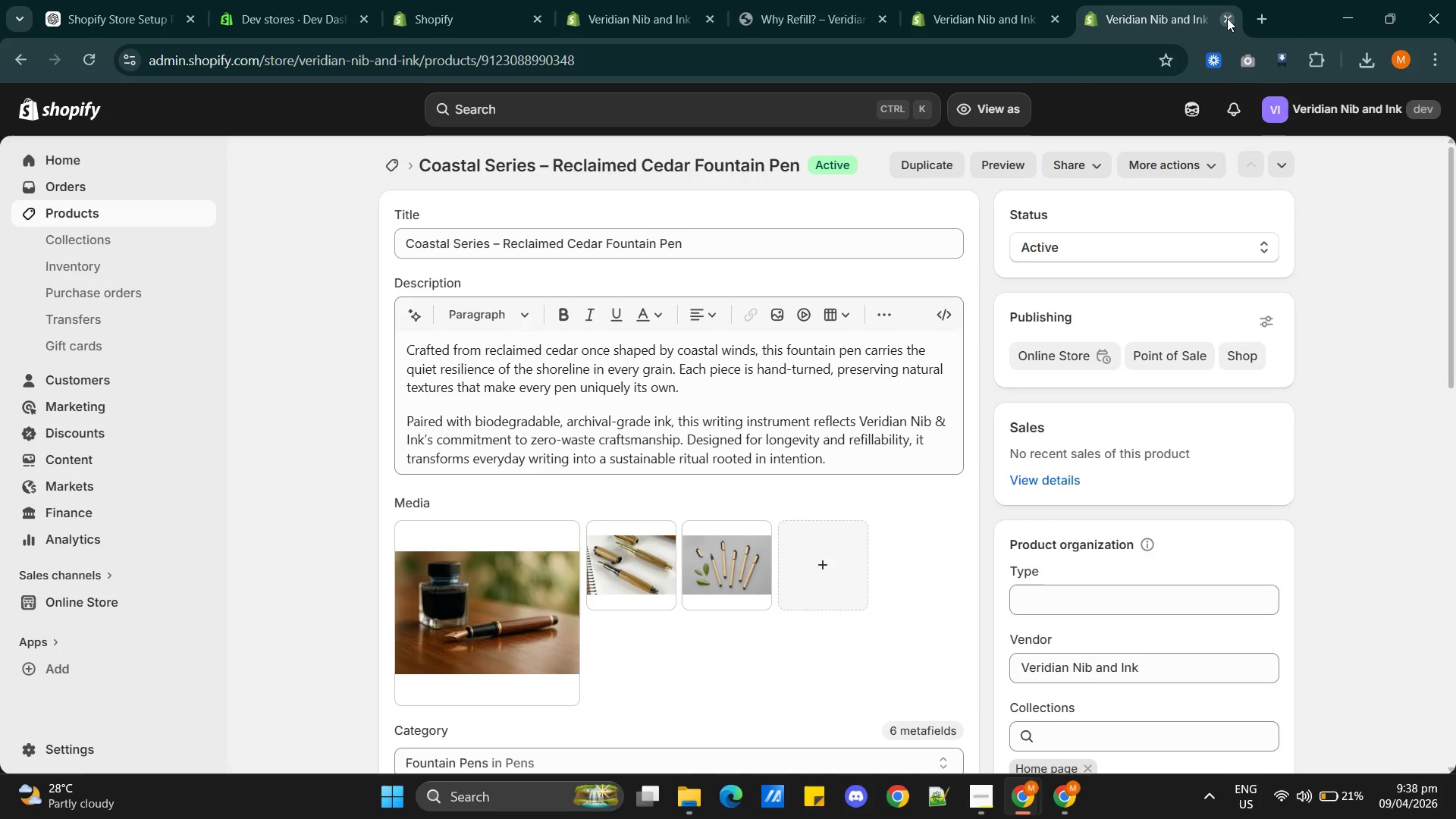 
left_click([1227, 18])
 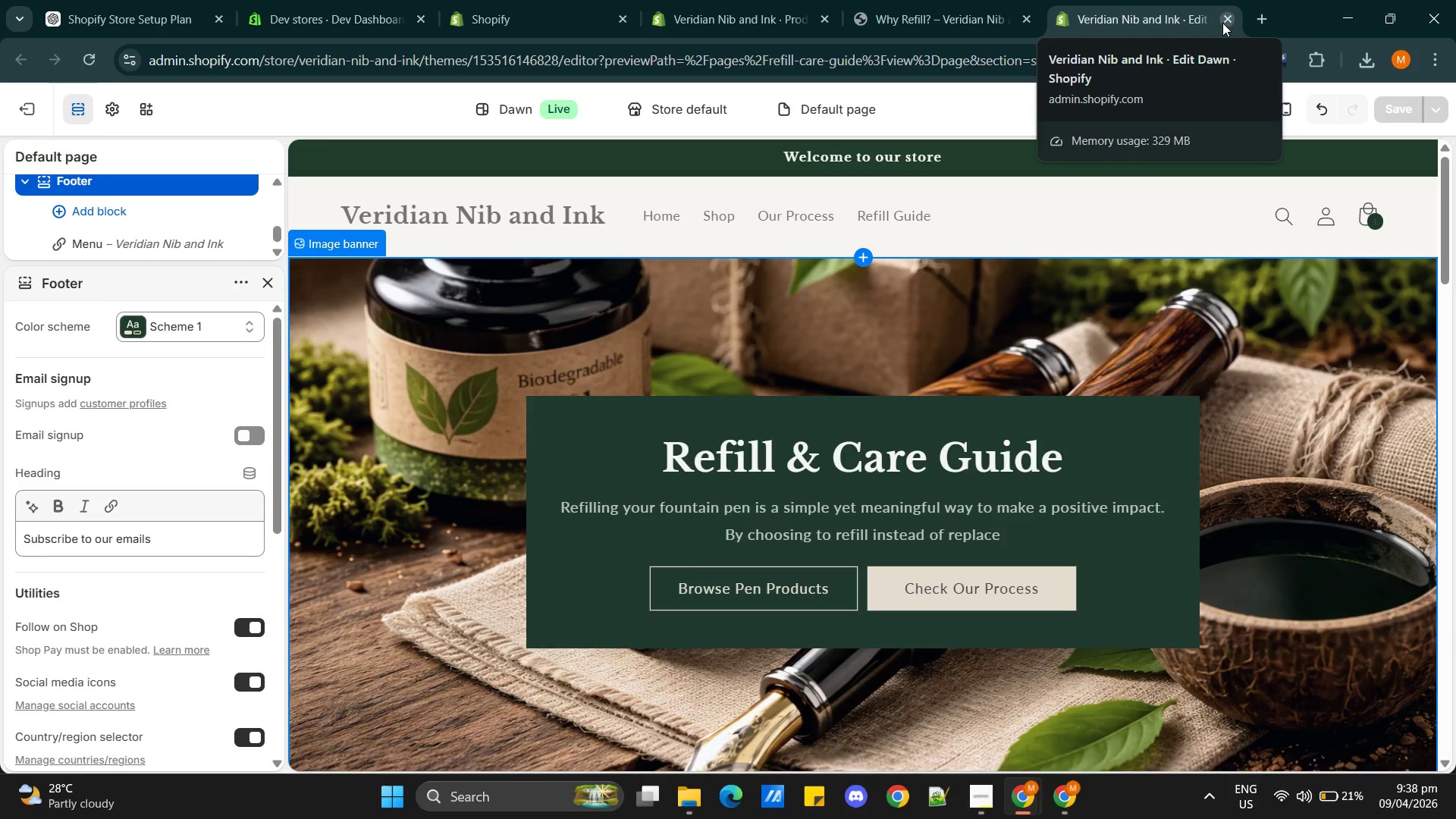 
left_click([1222, 22])
 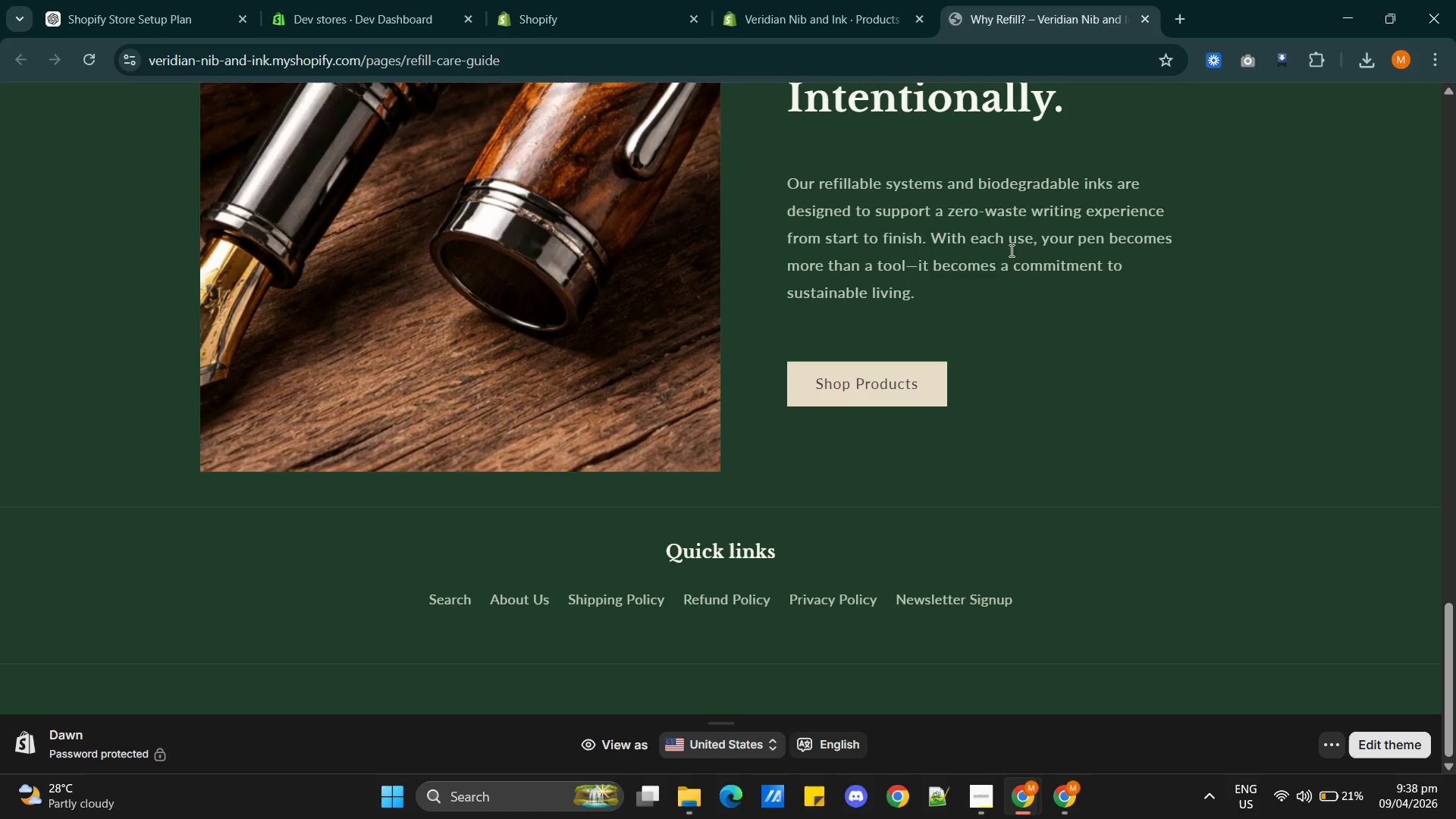 
scroll: coordinate [1007, 330], scroll_direction: up, amount: 3.0
 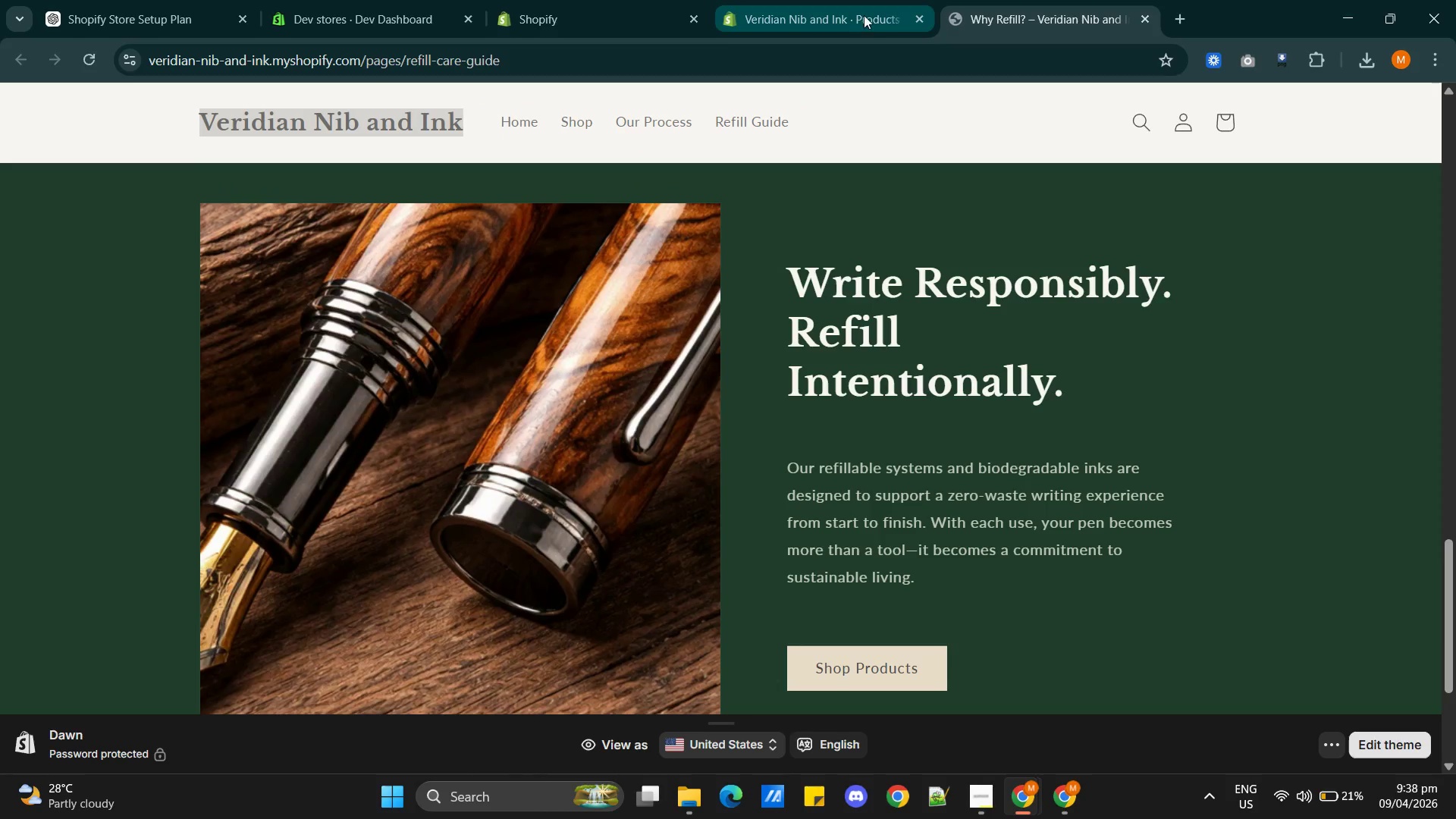 
left_click([855, 15])
 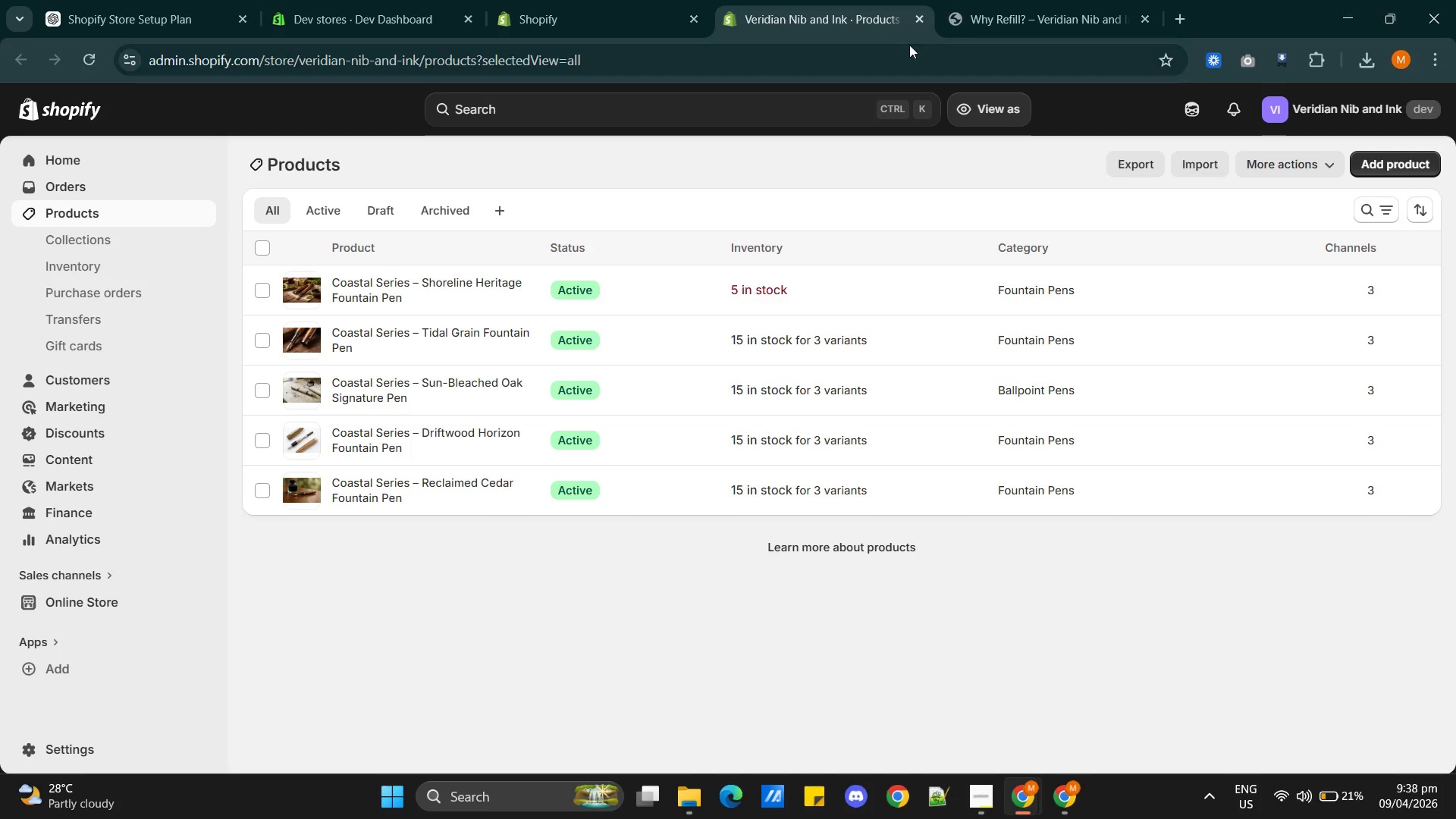 
left_click([1004, 0])
 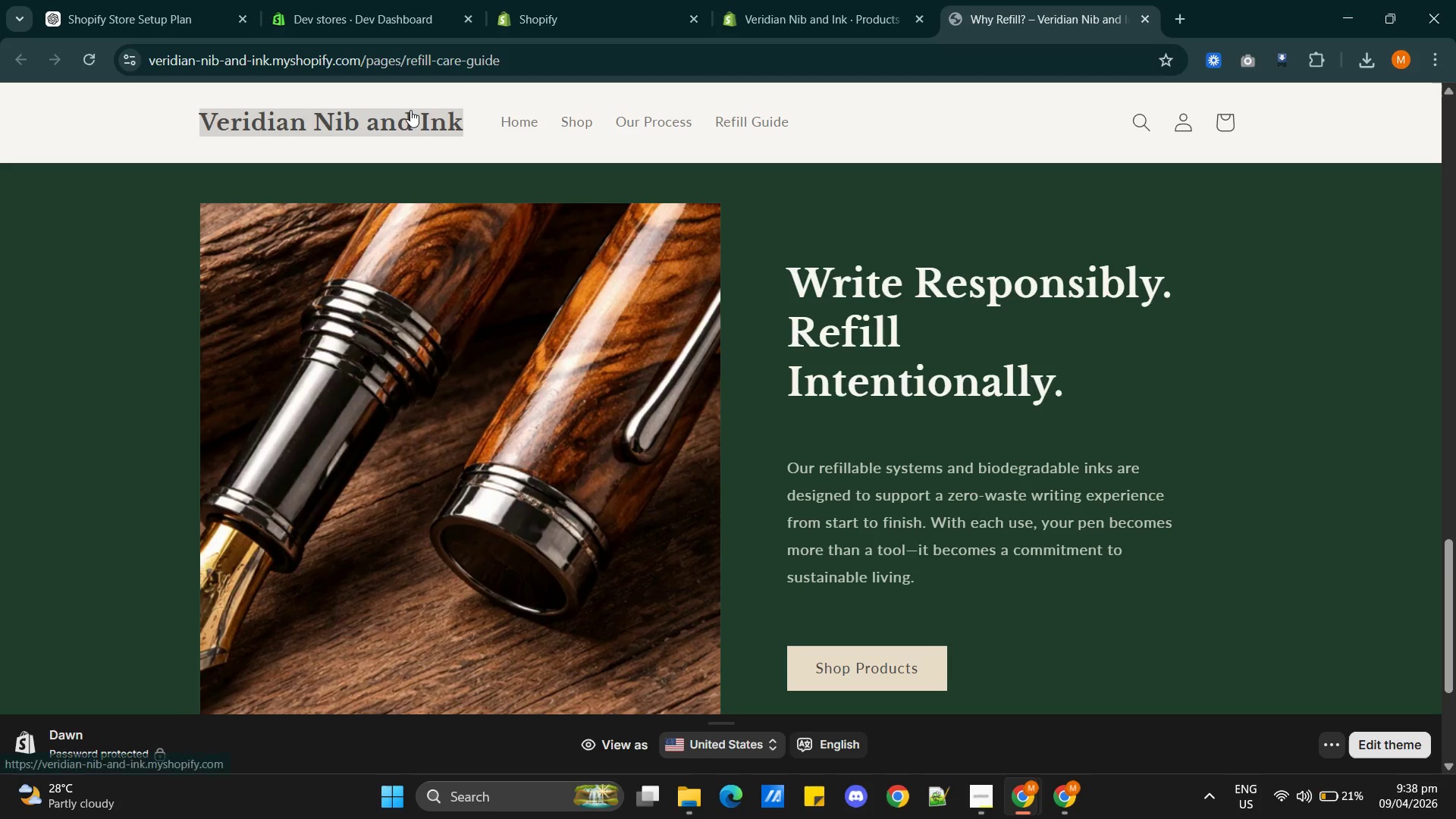 
hold_key(key=ControlLeft, duration=0.78)
left_click([410, 118])
 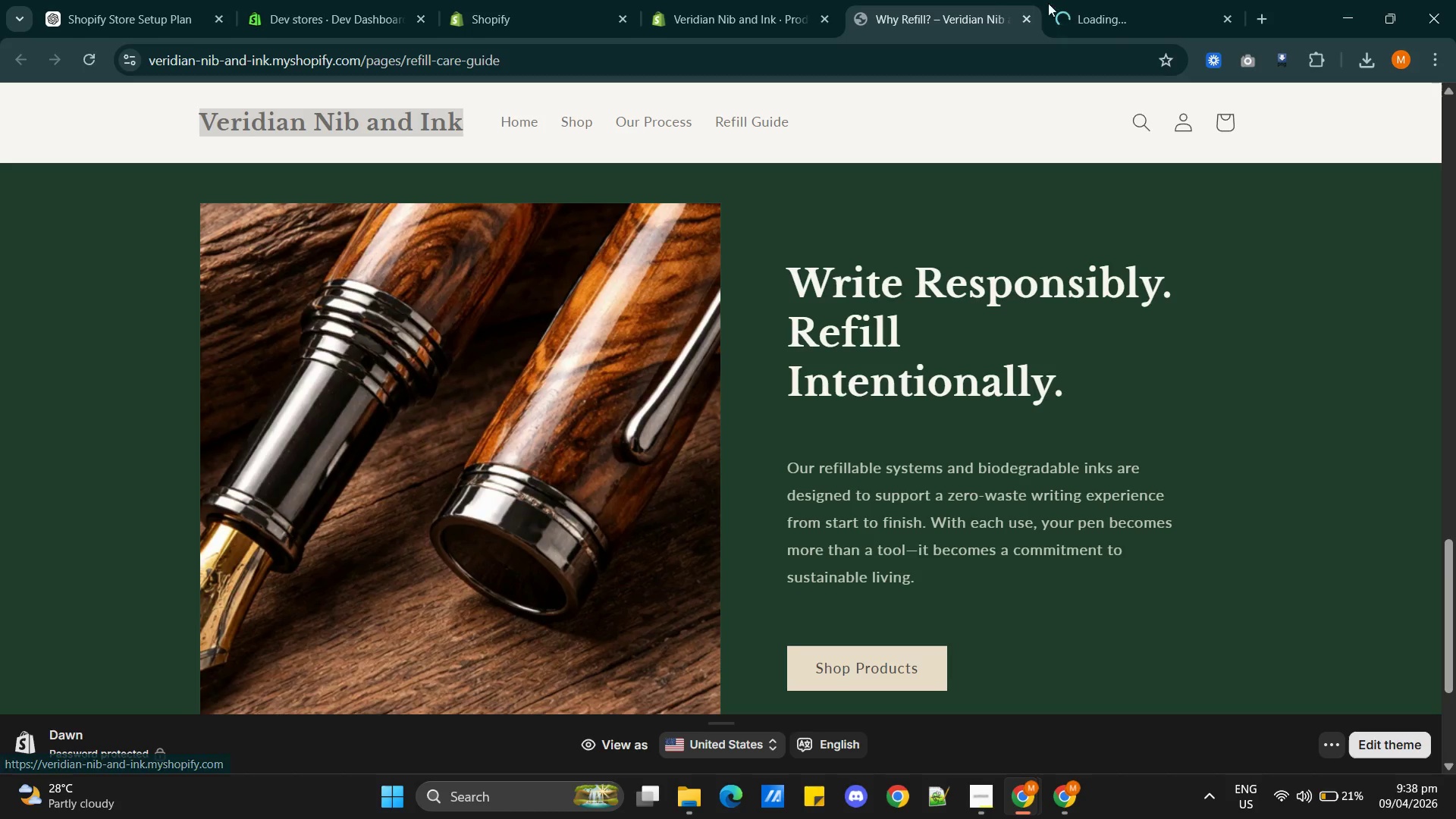 
left_click([1094, 16])
 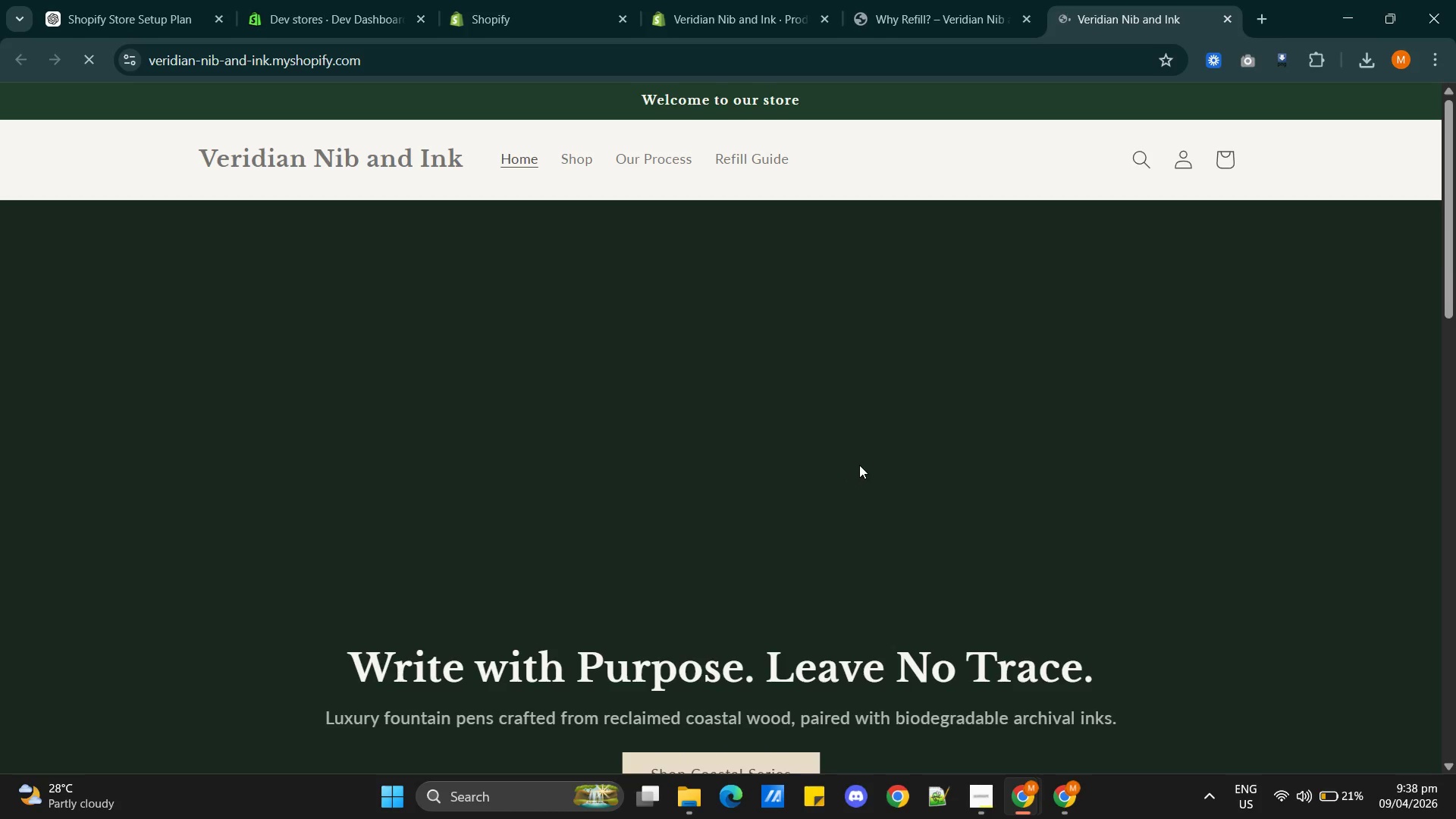 
scroll: coordinate [864, 462], scroll_direction: down, amount: 11.0
 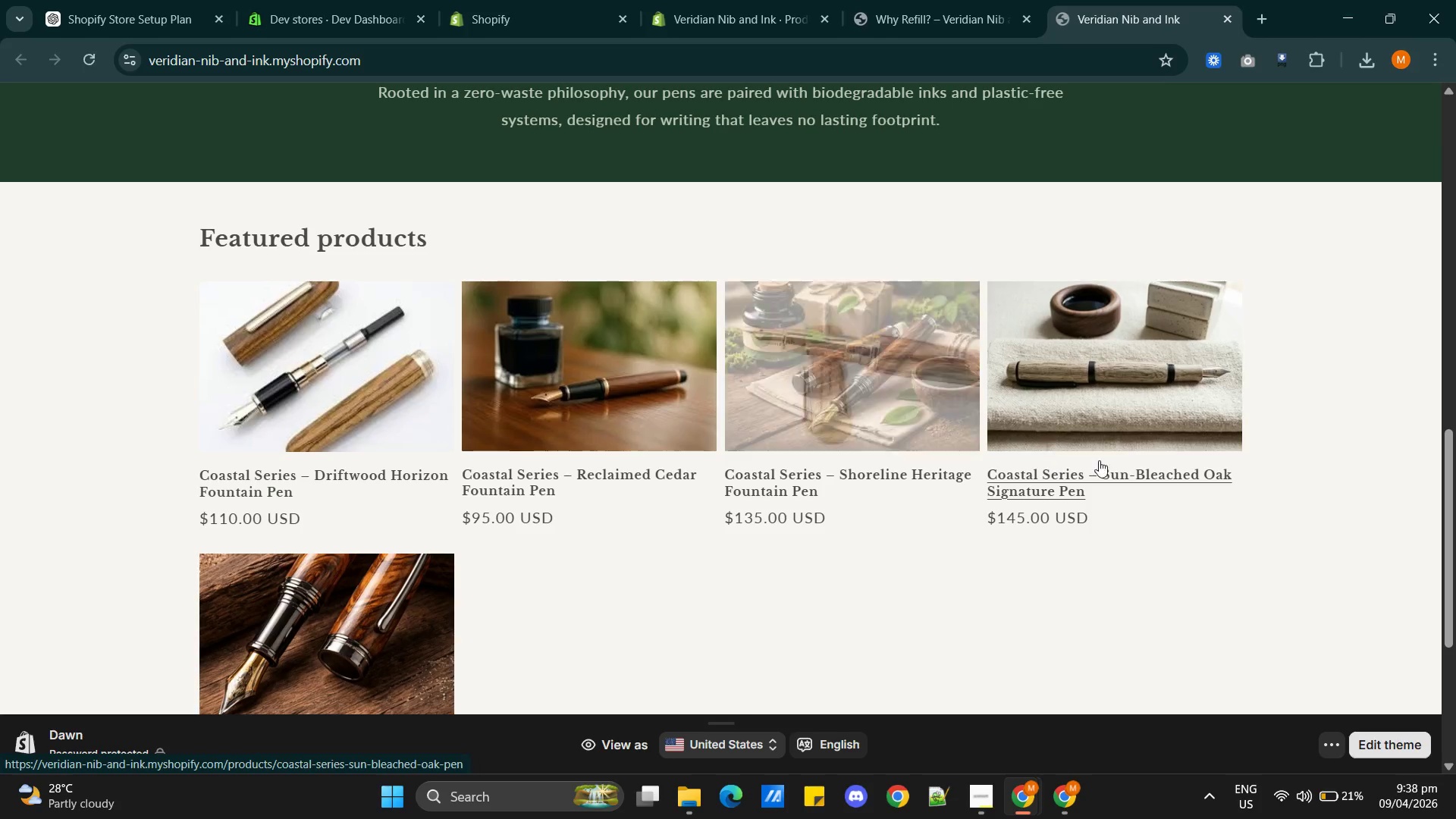 
hold_key(key=ControlLeft, duration=1.02)
 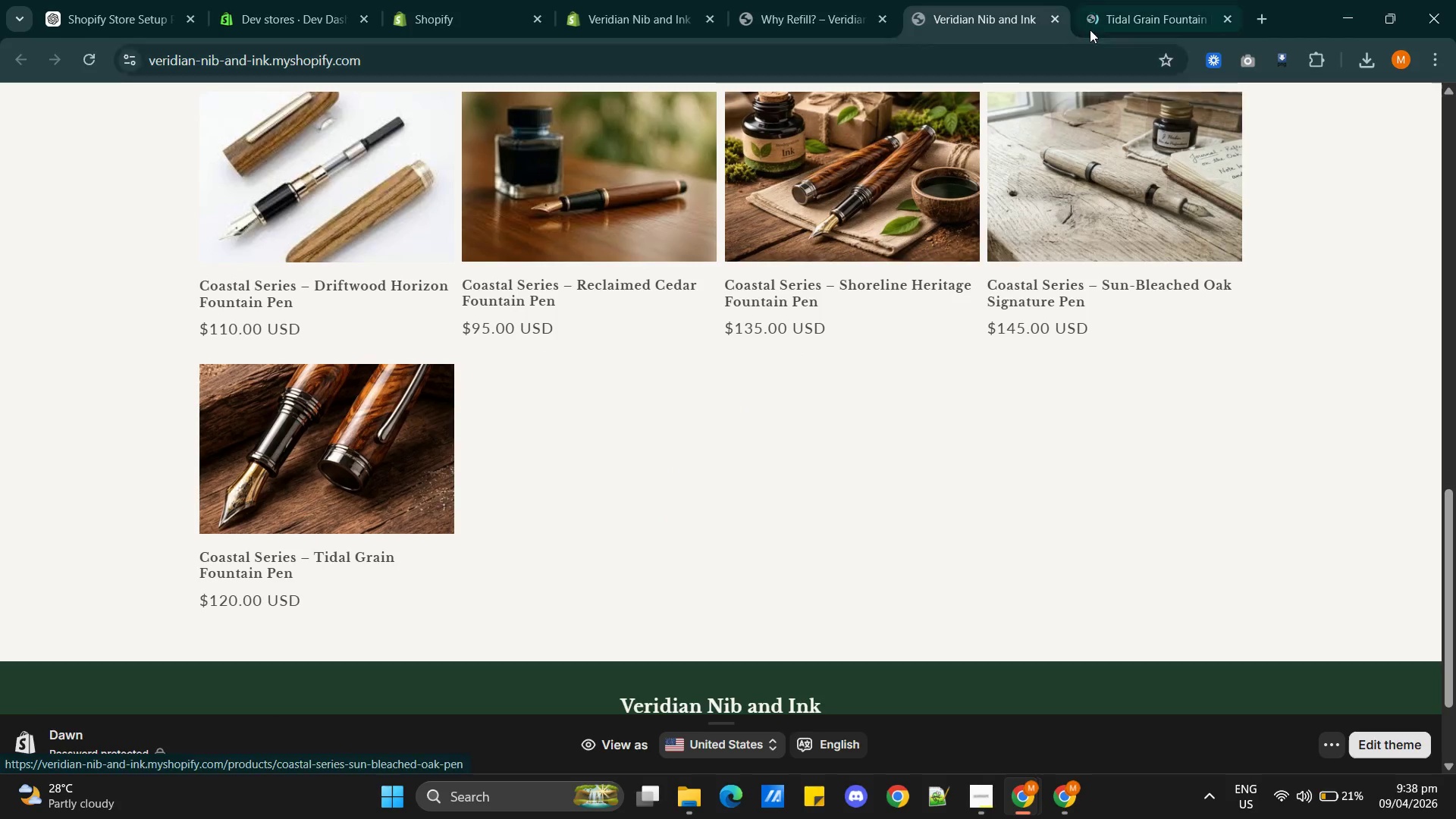 
scroll: coordinate [667, 504], scroll_direction: down, amount: 2.0
 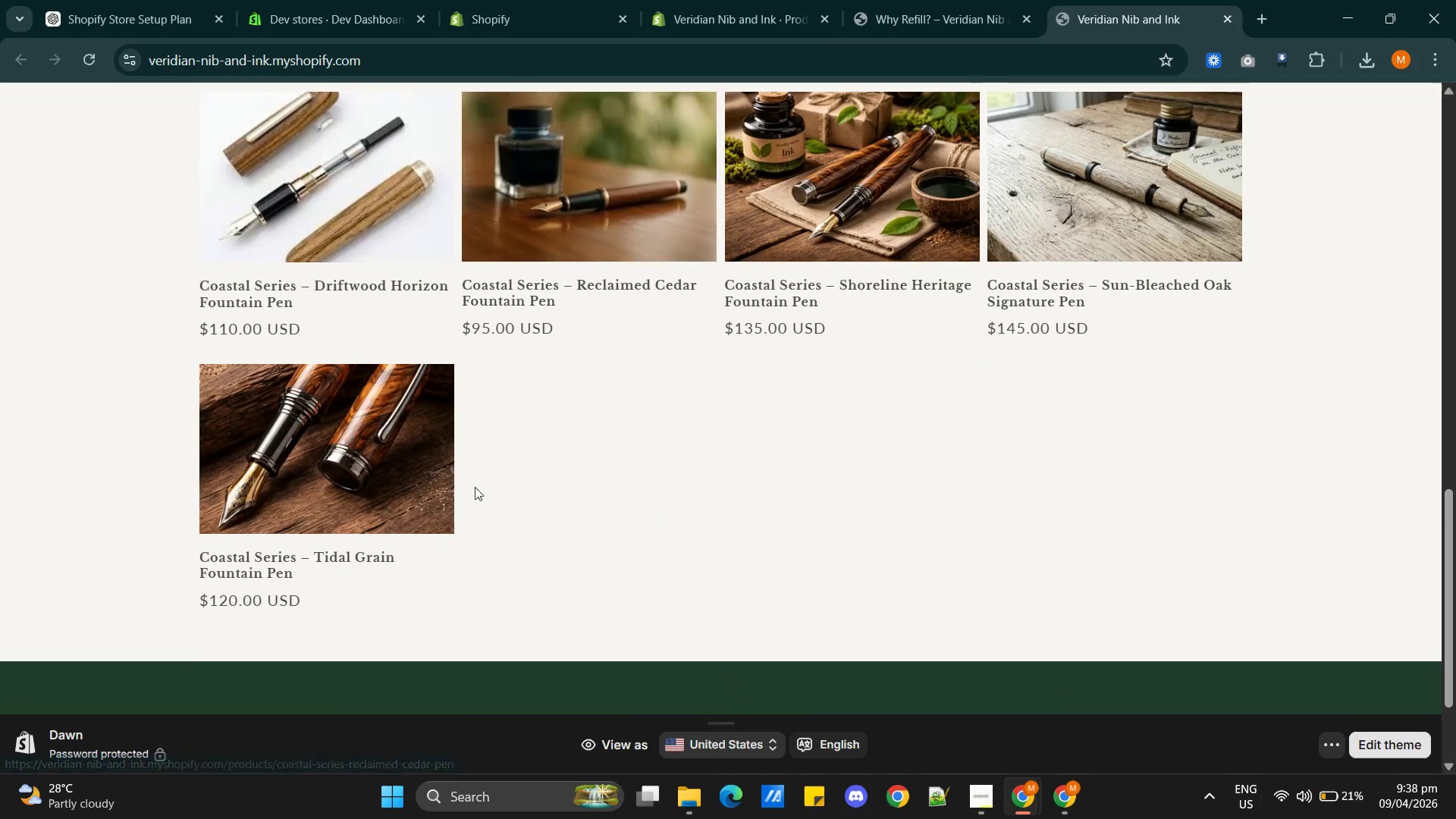 
left_click([344, 472])
 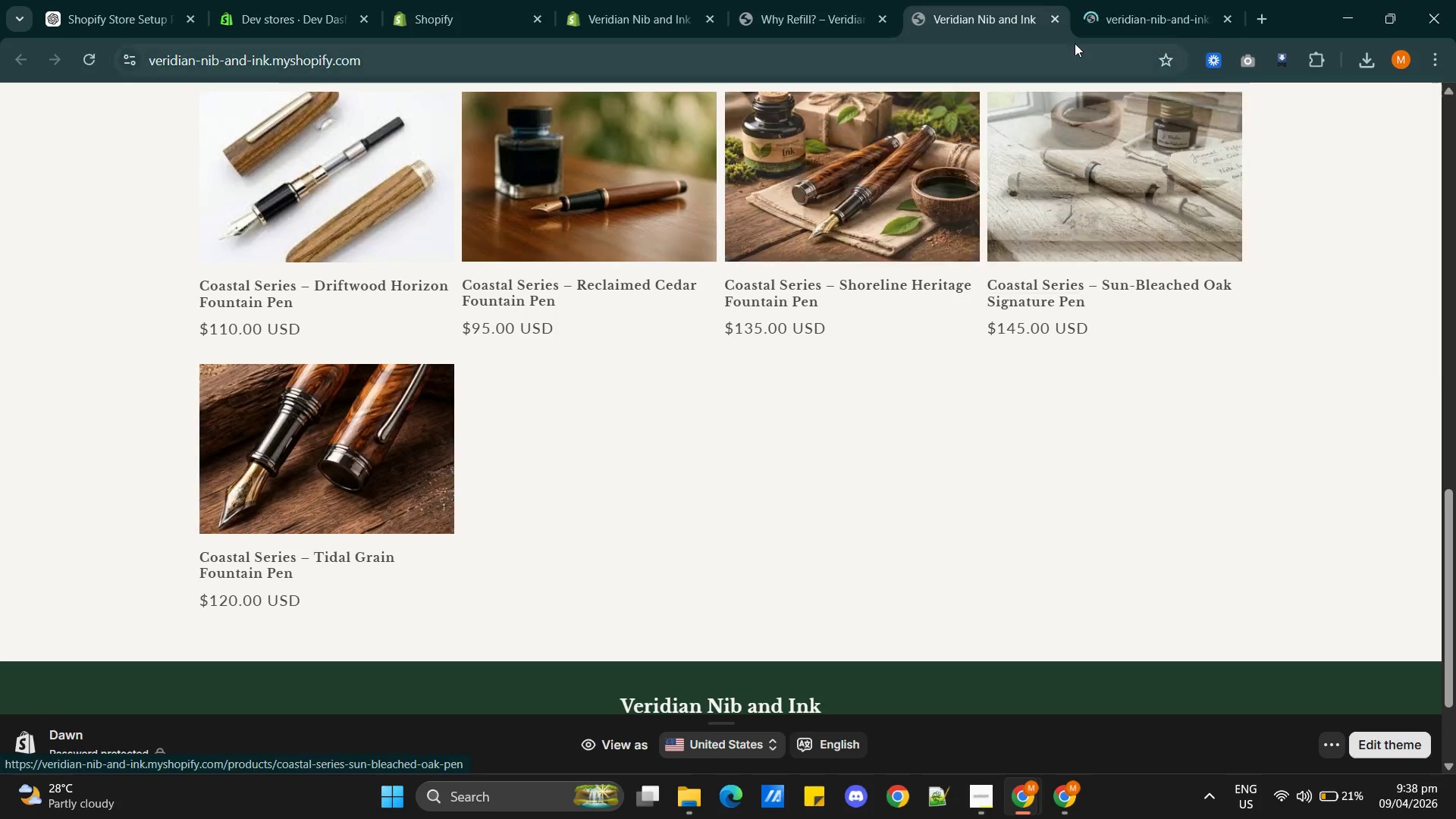 
left_click([1105, 20])
 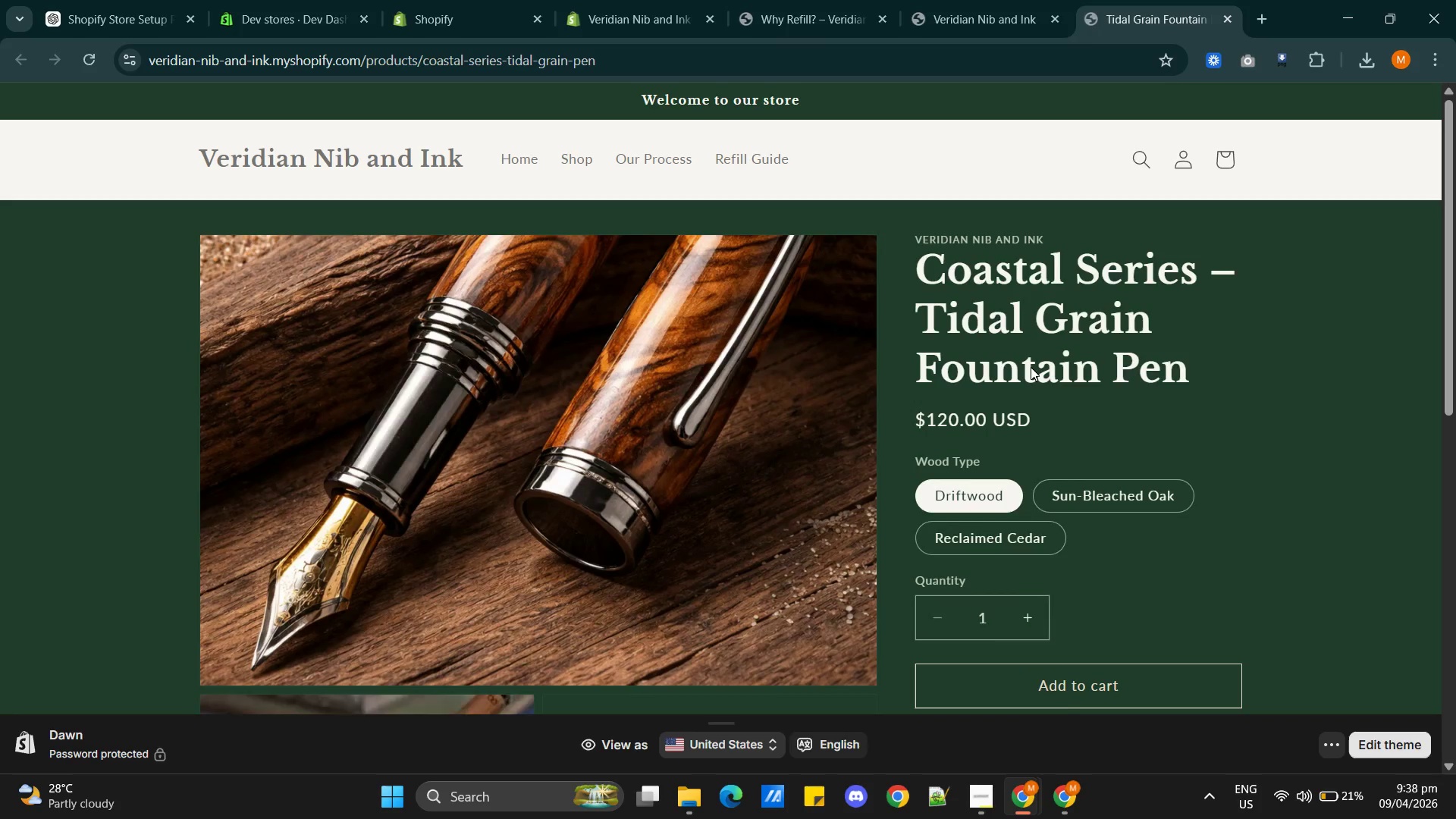 
scroll: coordinate [694, 441], scroll_direction: down, amount: 5.0
 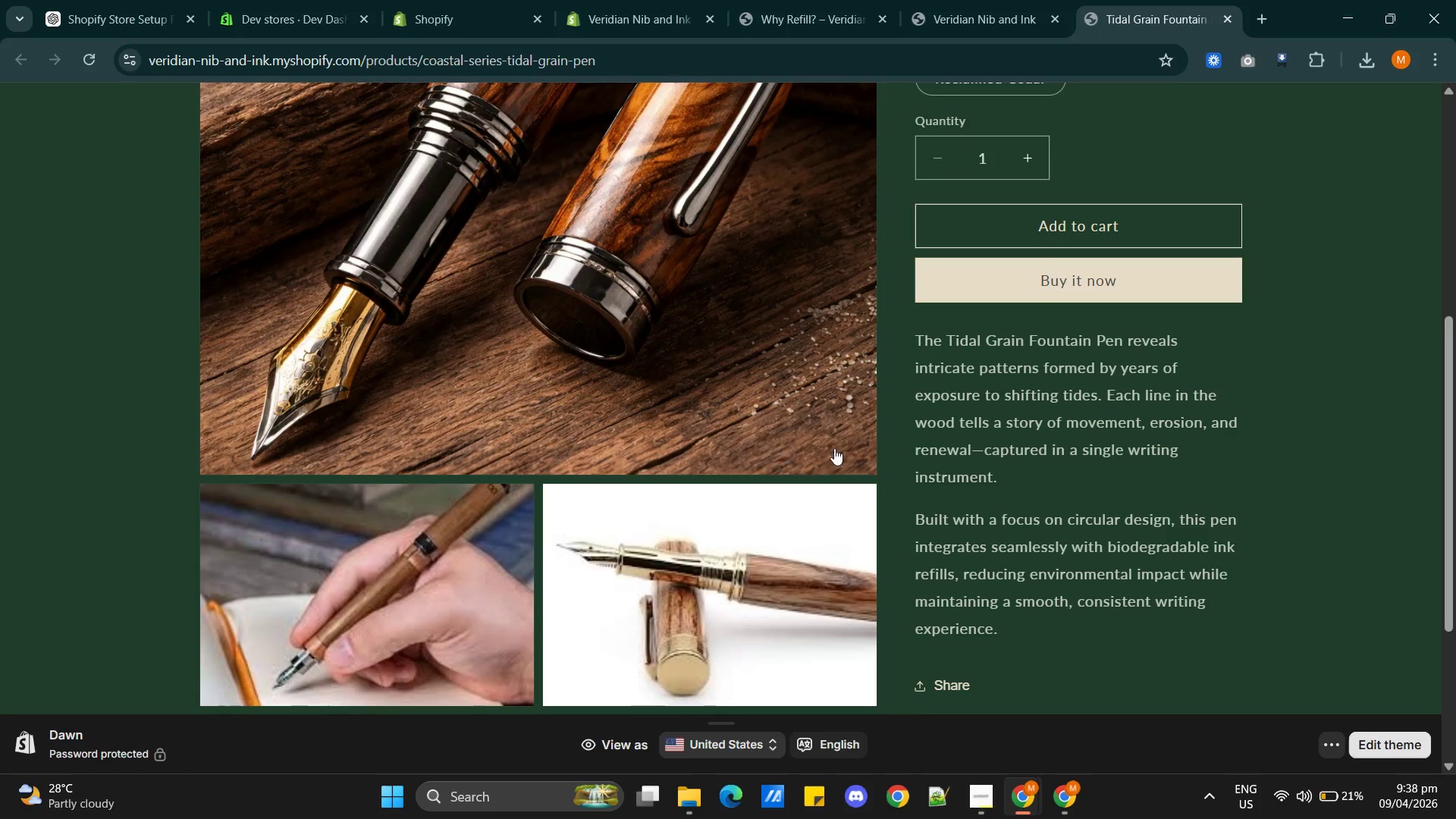 
scroll: coordinate [1348, 523], scroll_direction: up, amount: 6.0
 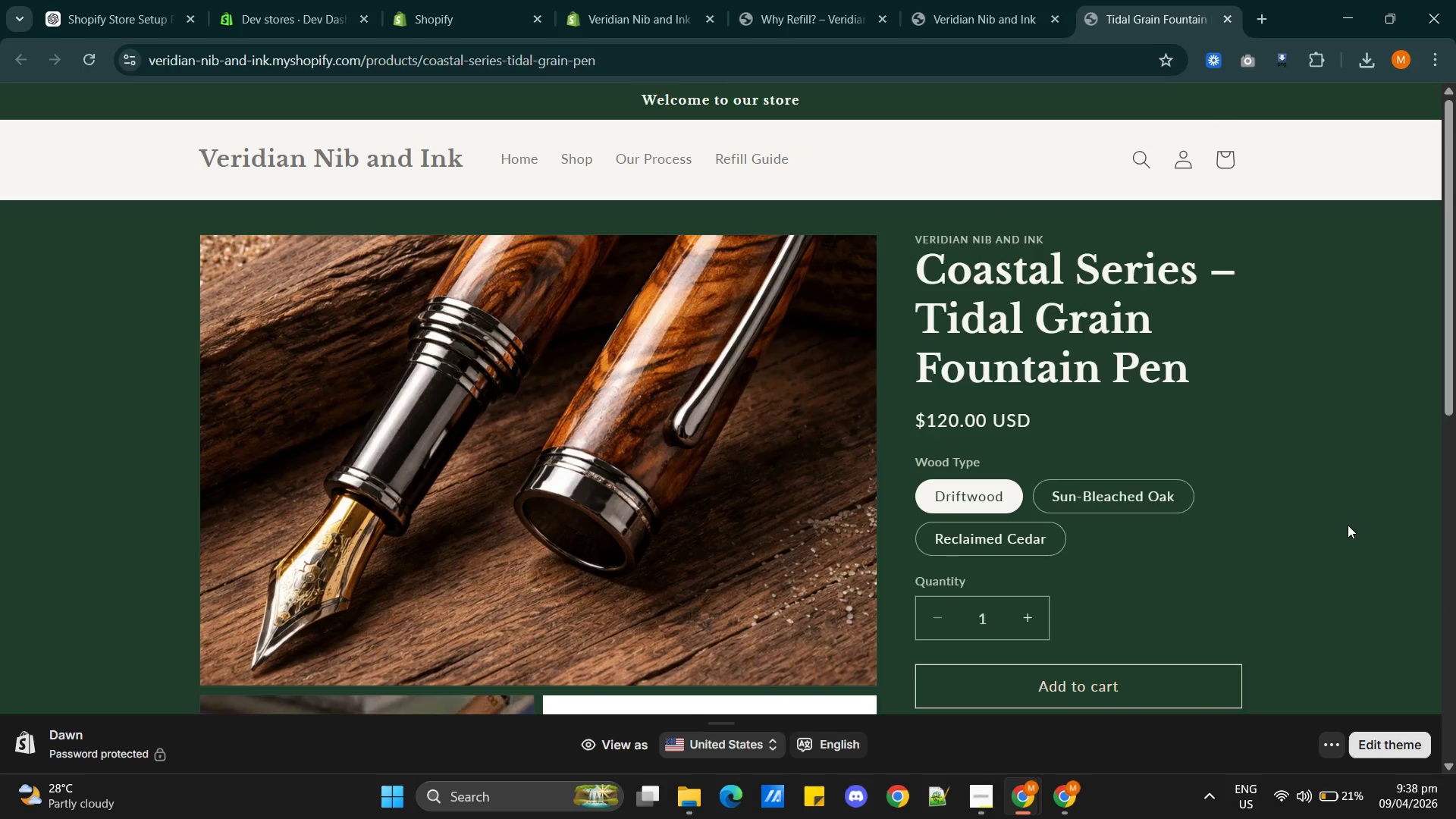 
scroll: coordinate [1348, 526], scroll_direction: down, amount: 10.0
 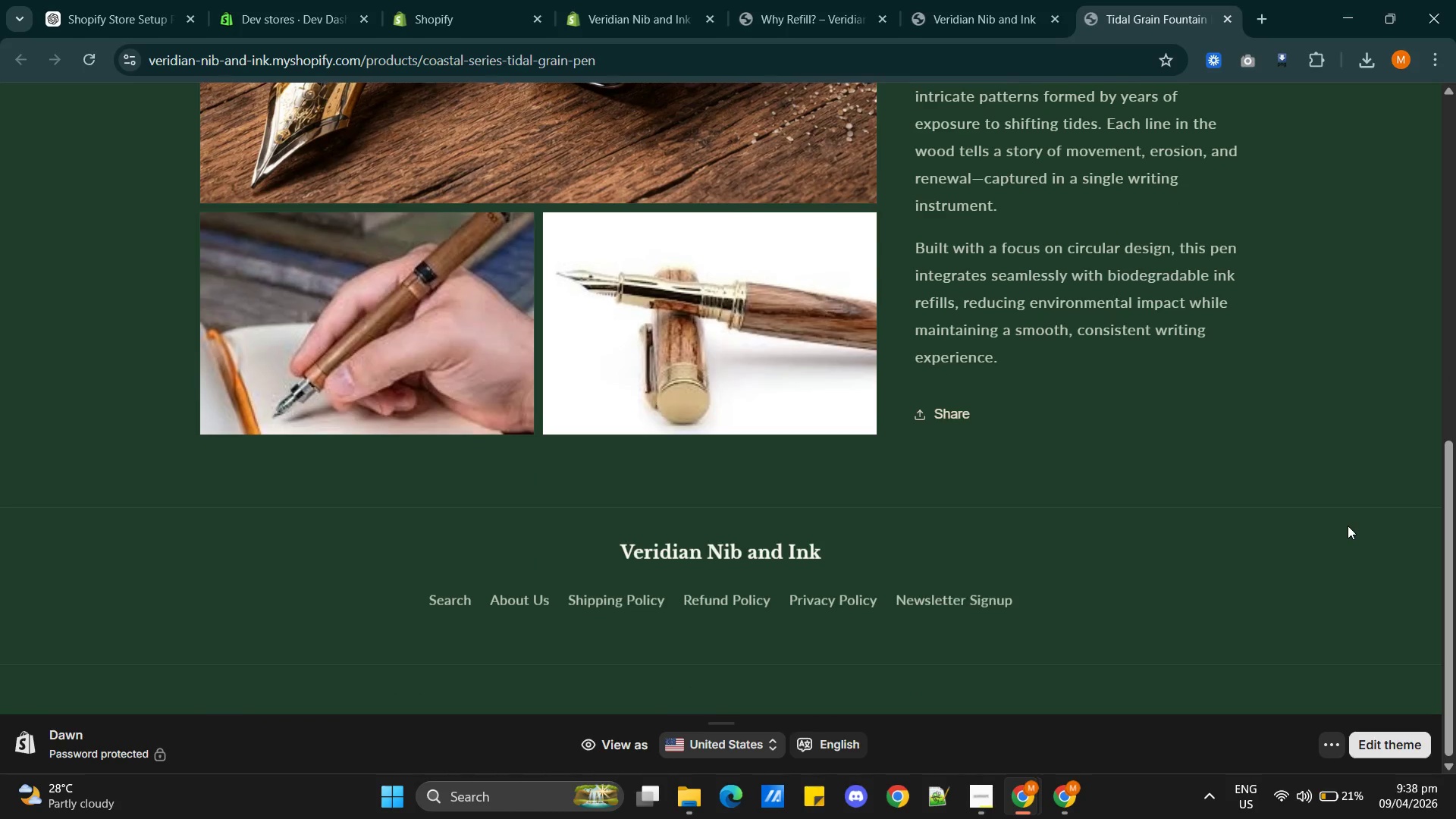 
scroll: coordinate [1335, 482], scroll_direction: up, amount: 13.0
 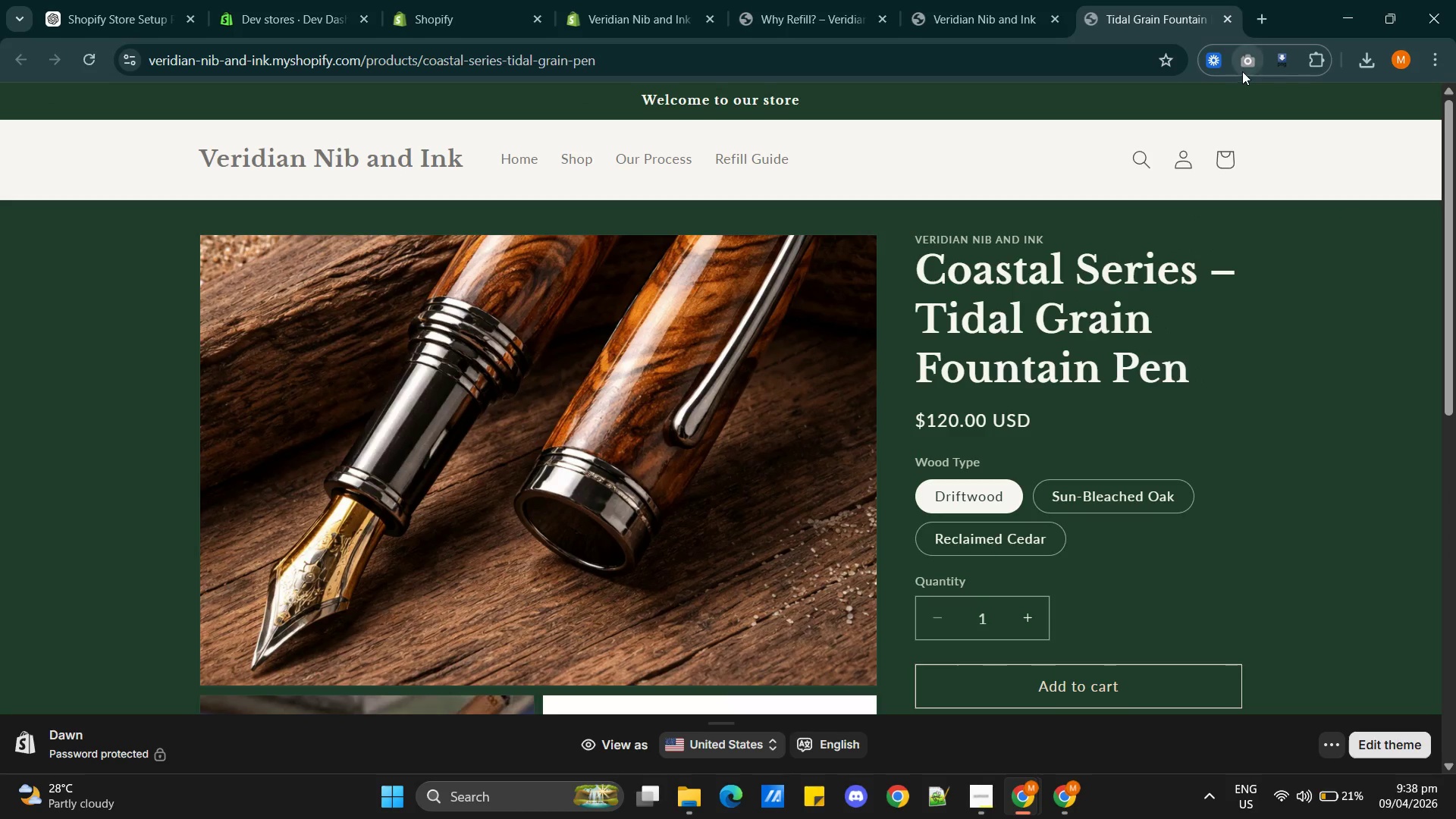 
wait(5.32)
 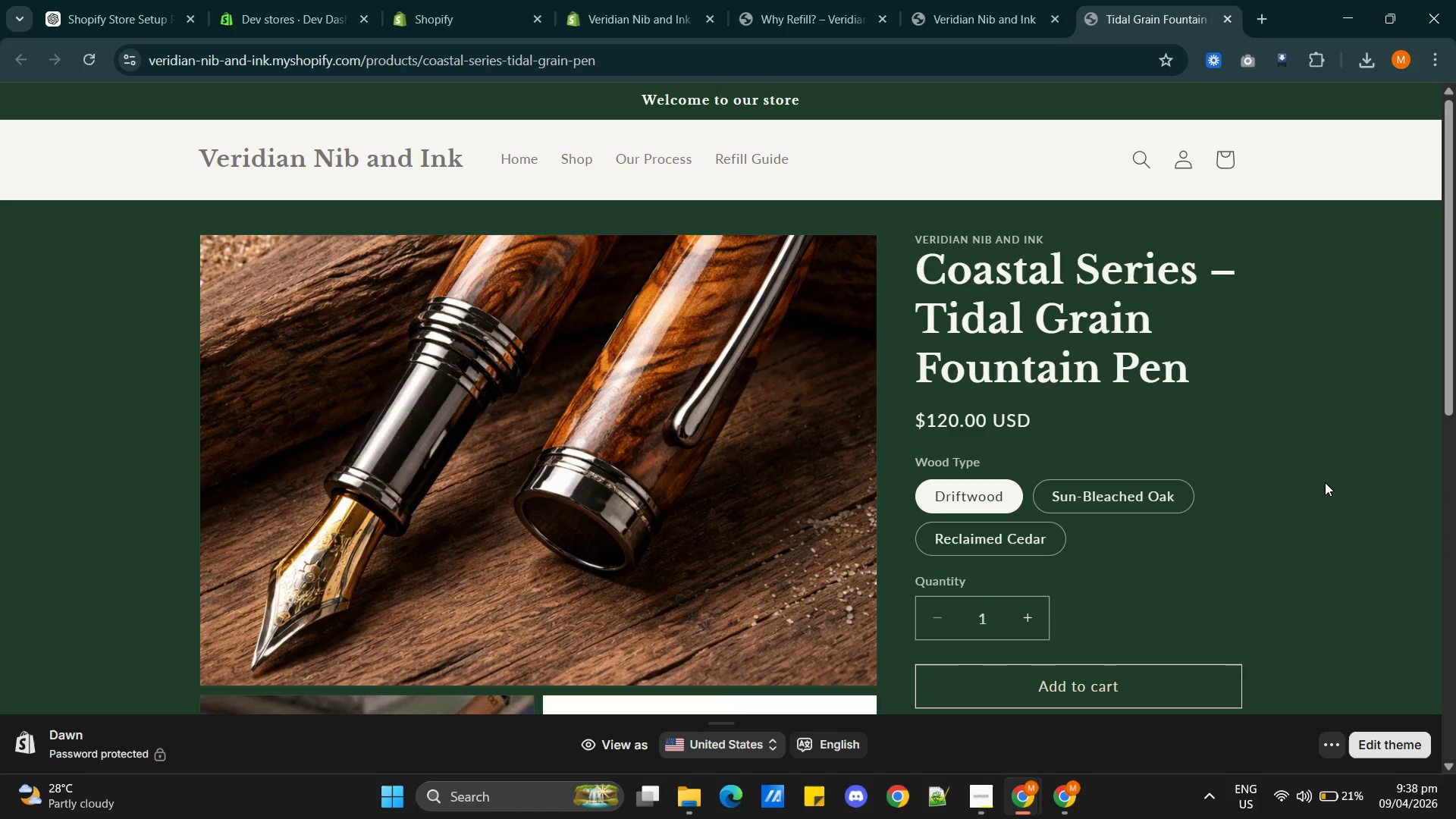 
left_click([1244, 69])
 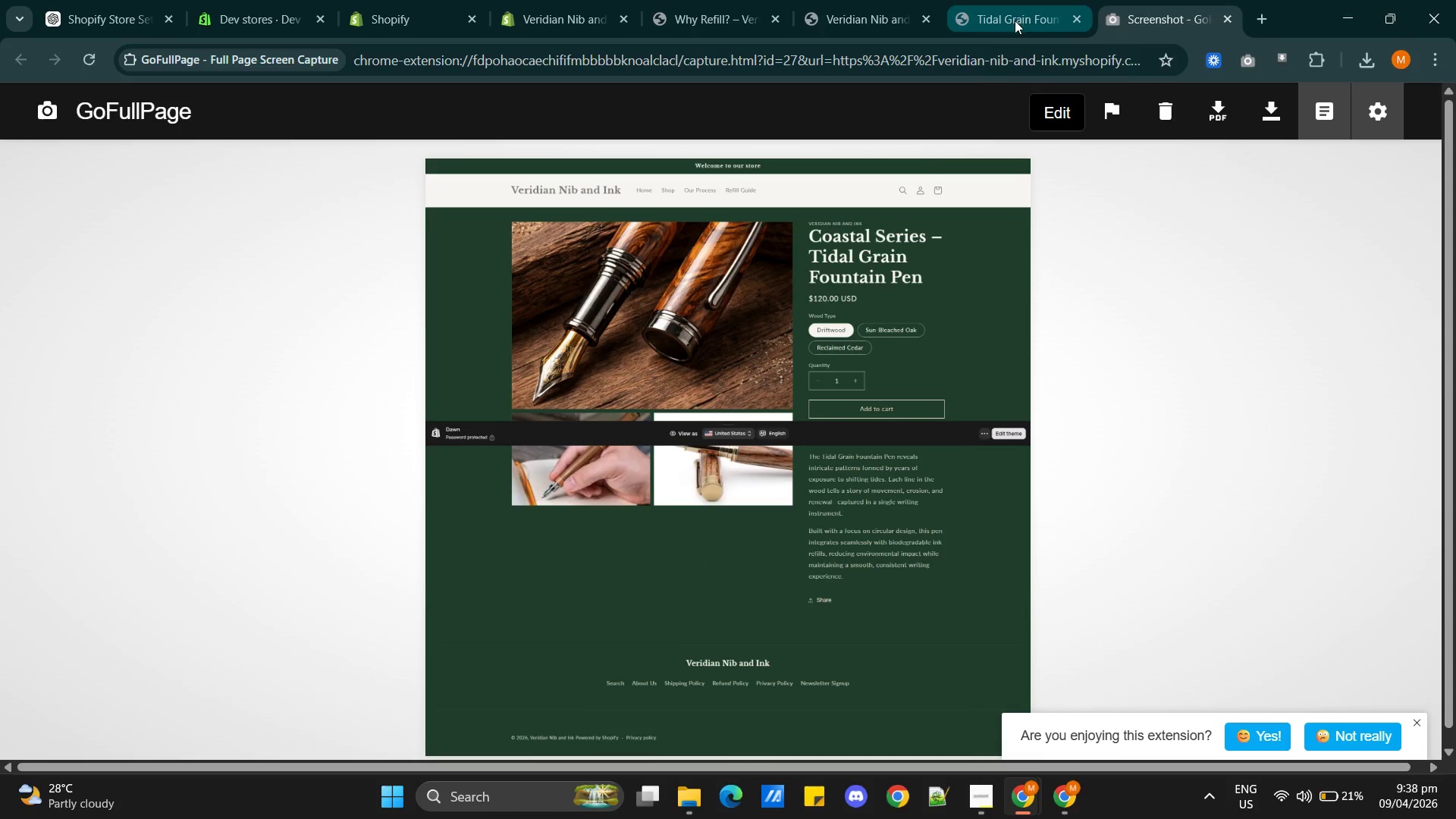 
left_click([1263, 110])
 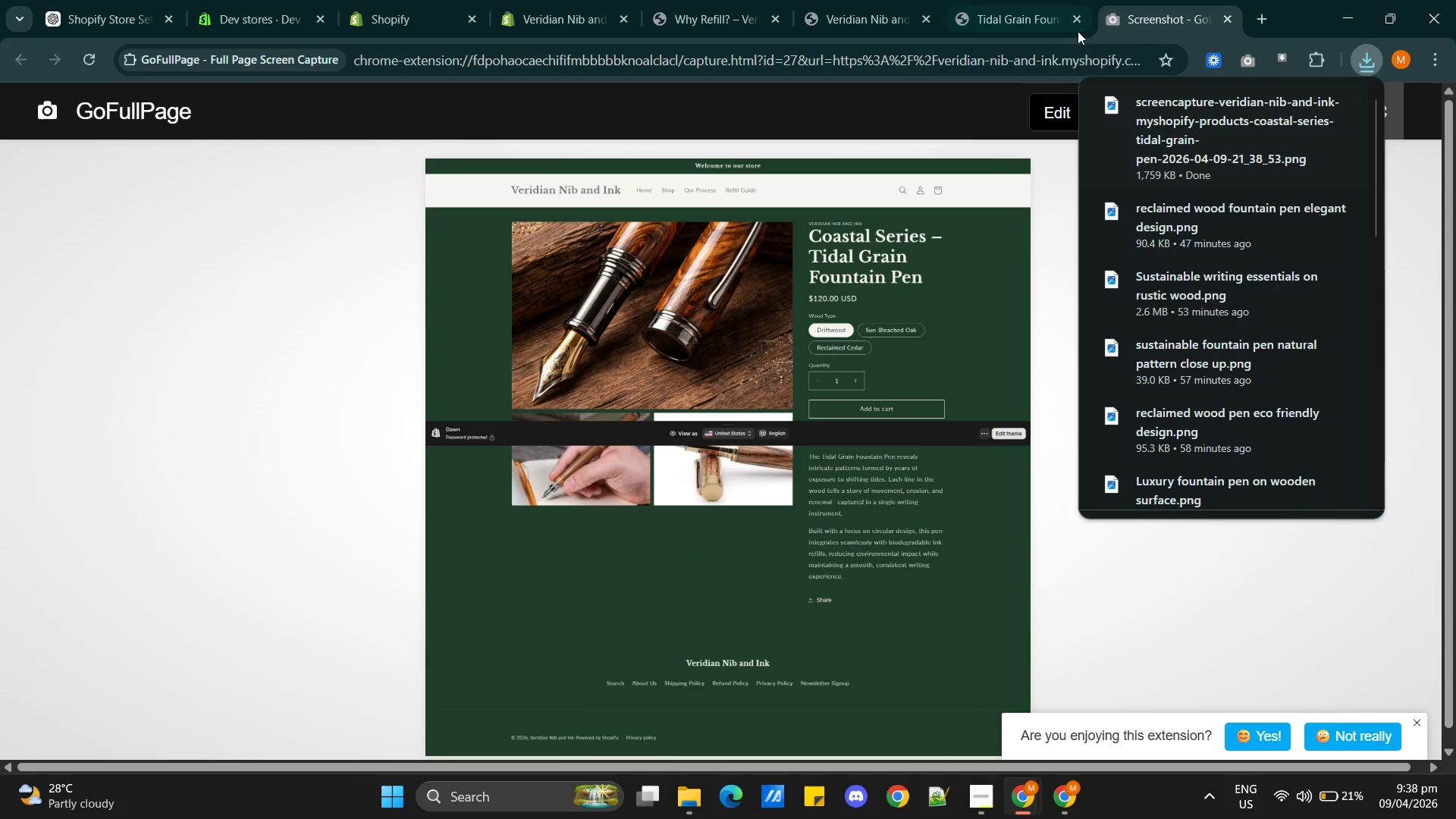 
left_click([1015, 23])
 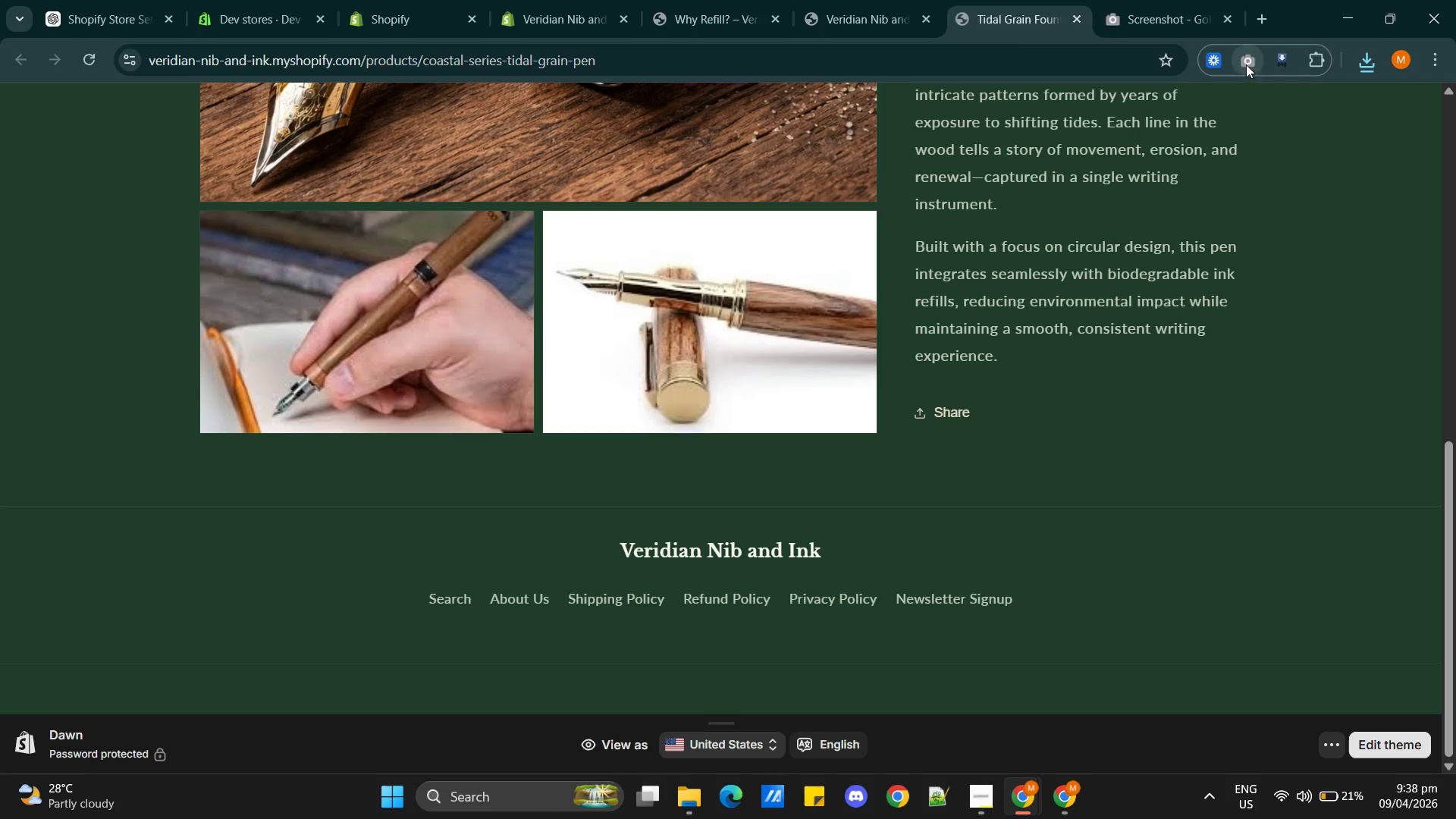 
left_click([1246, 64])
 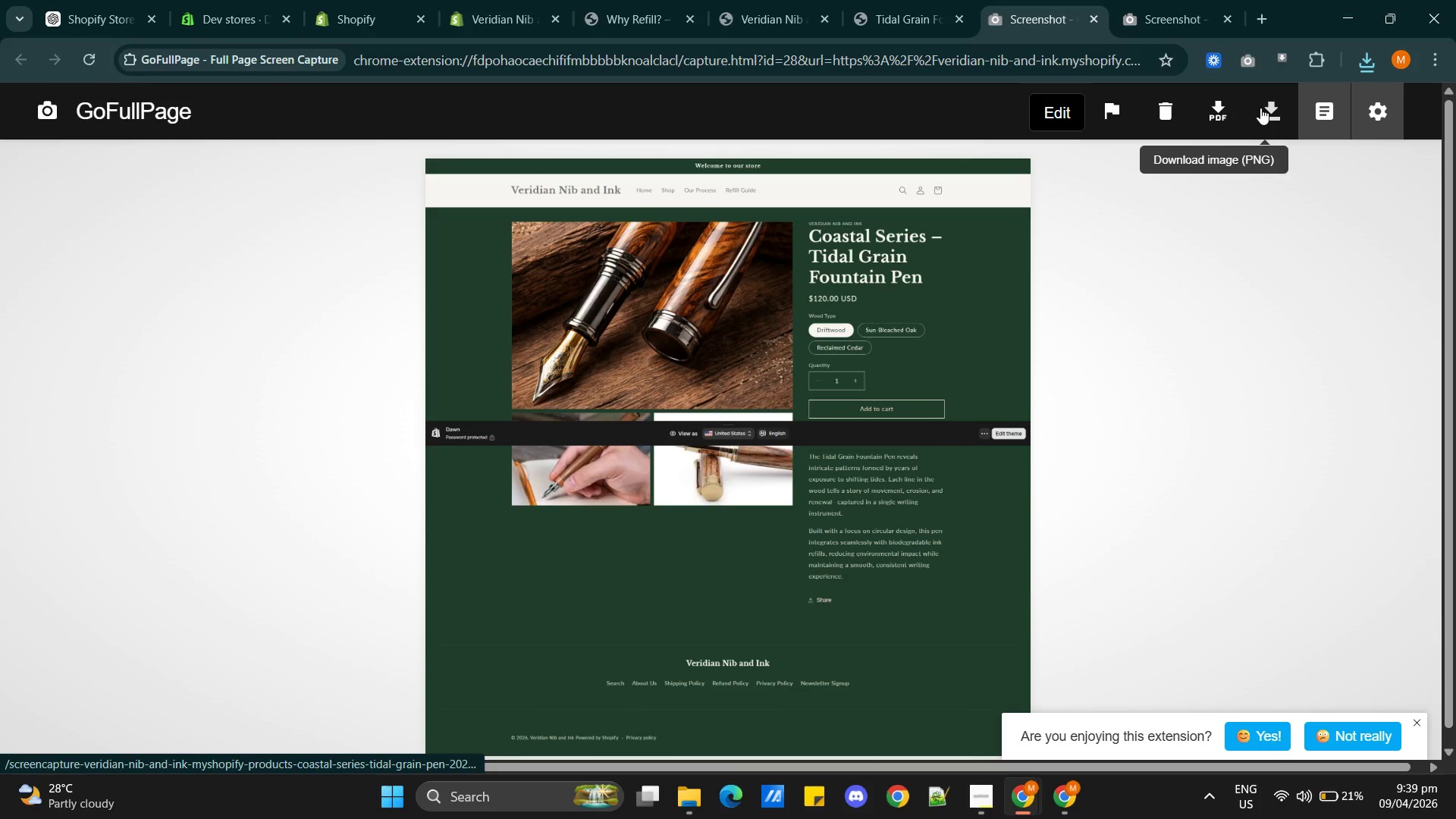 
left_click([1260, 108])
 